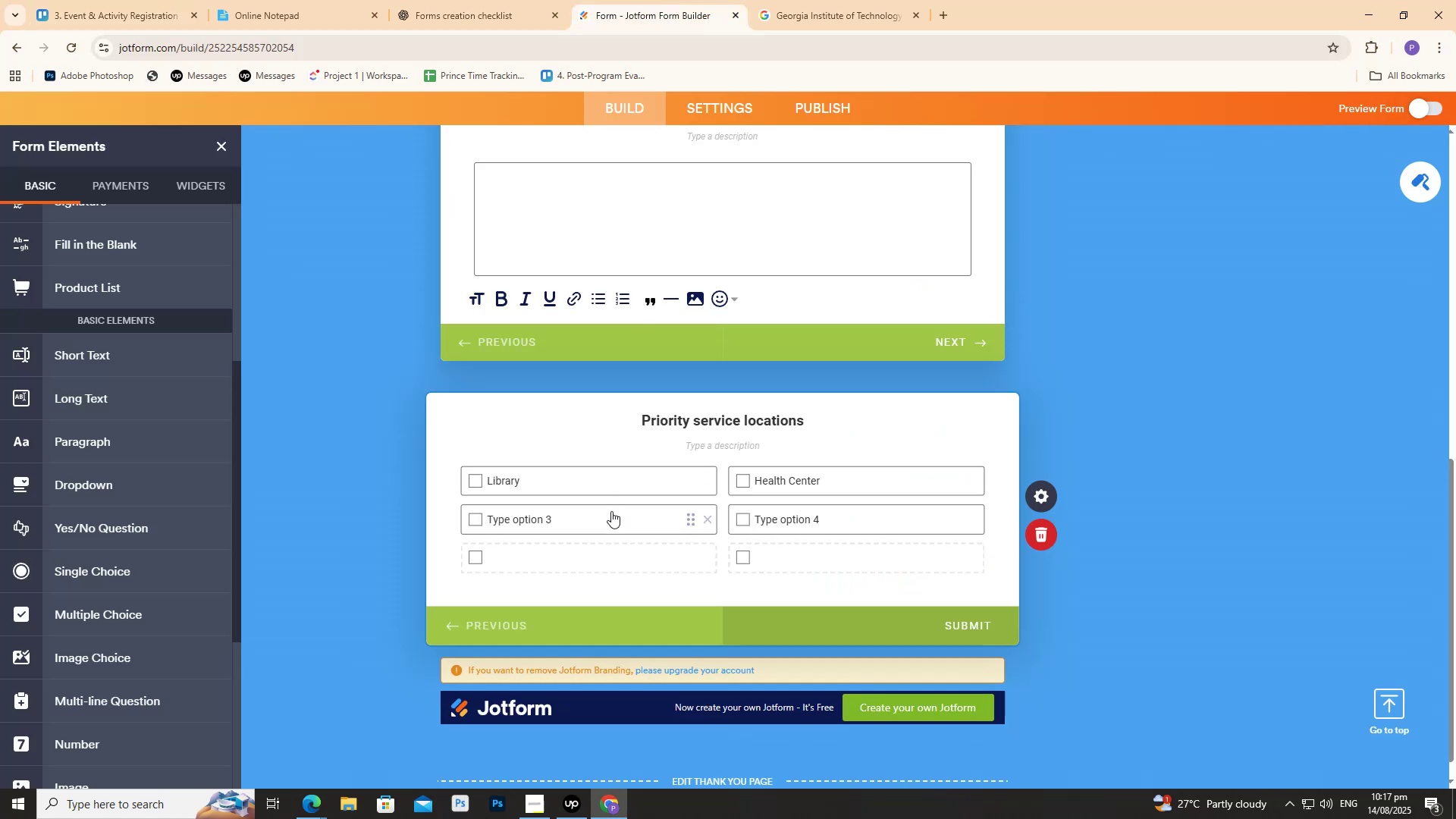 
double_click([611, 511])
 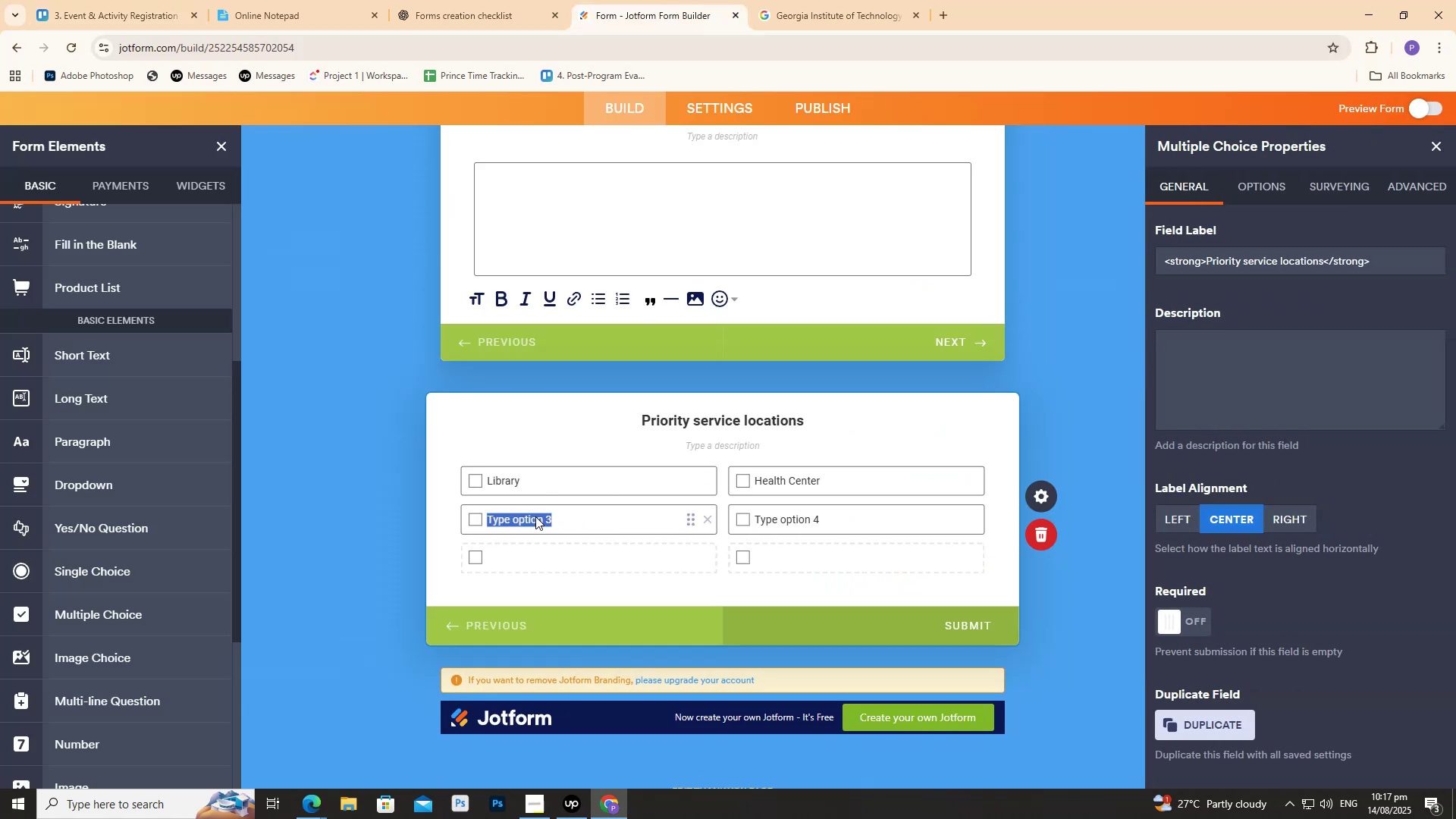 
double_click([535, 516])
 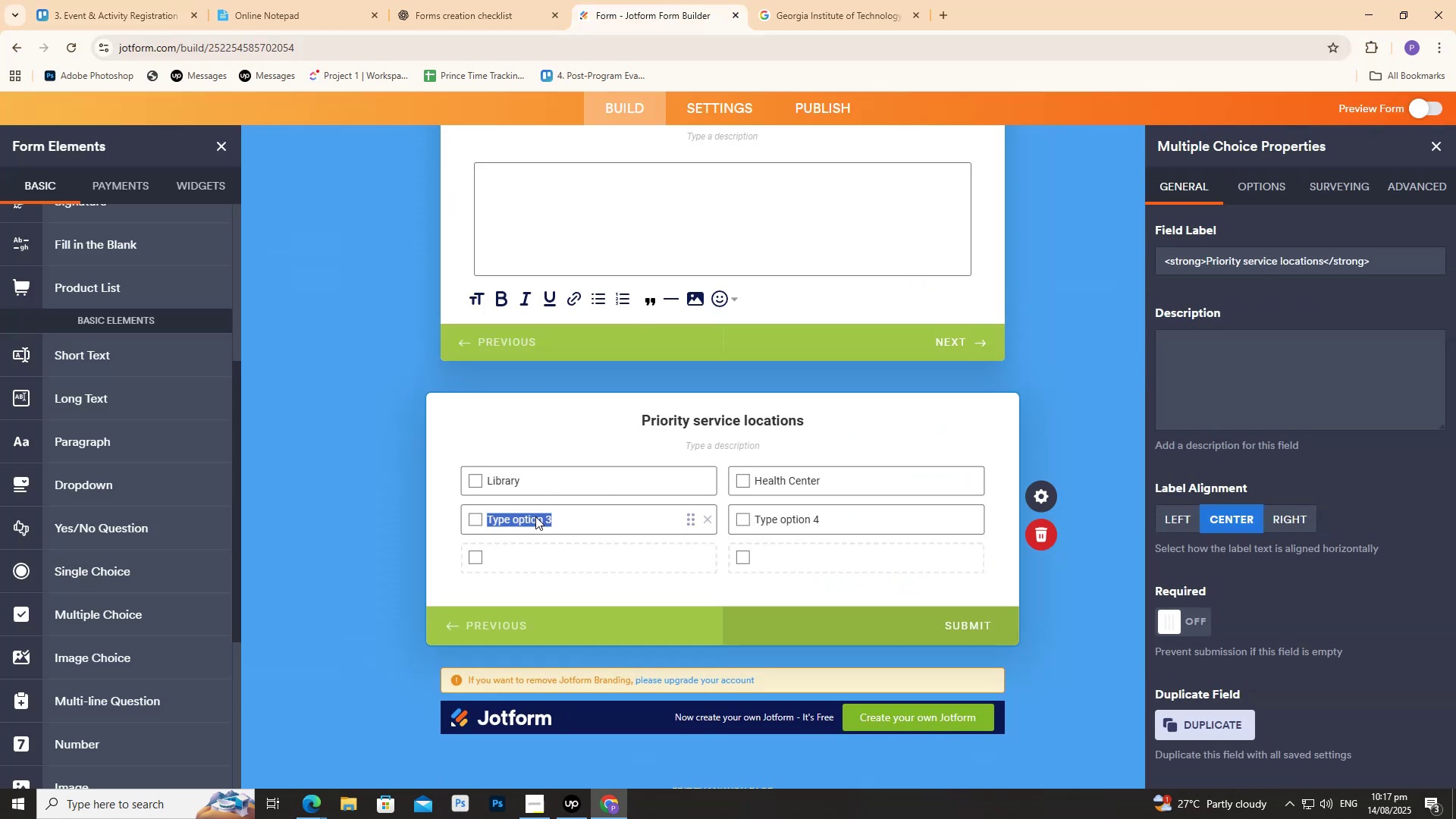 
key(Control+V)
 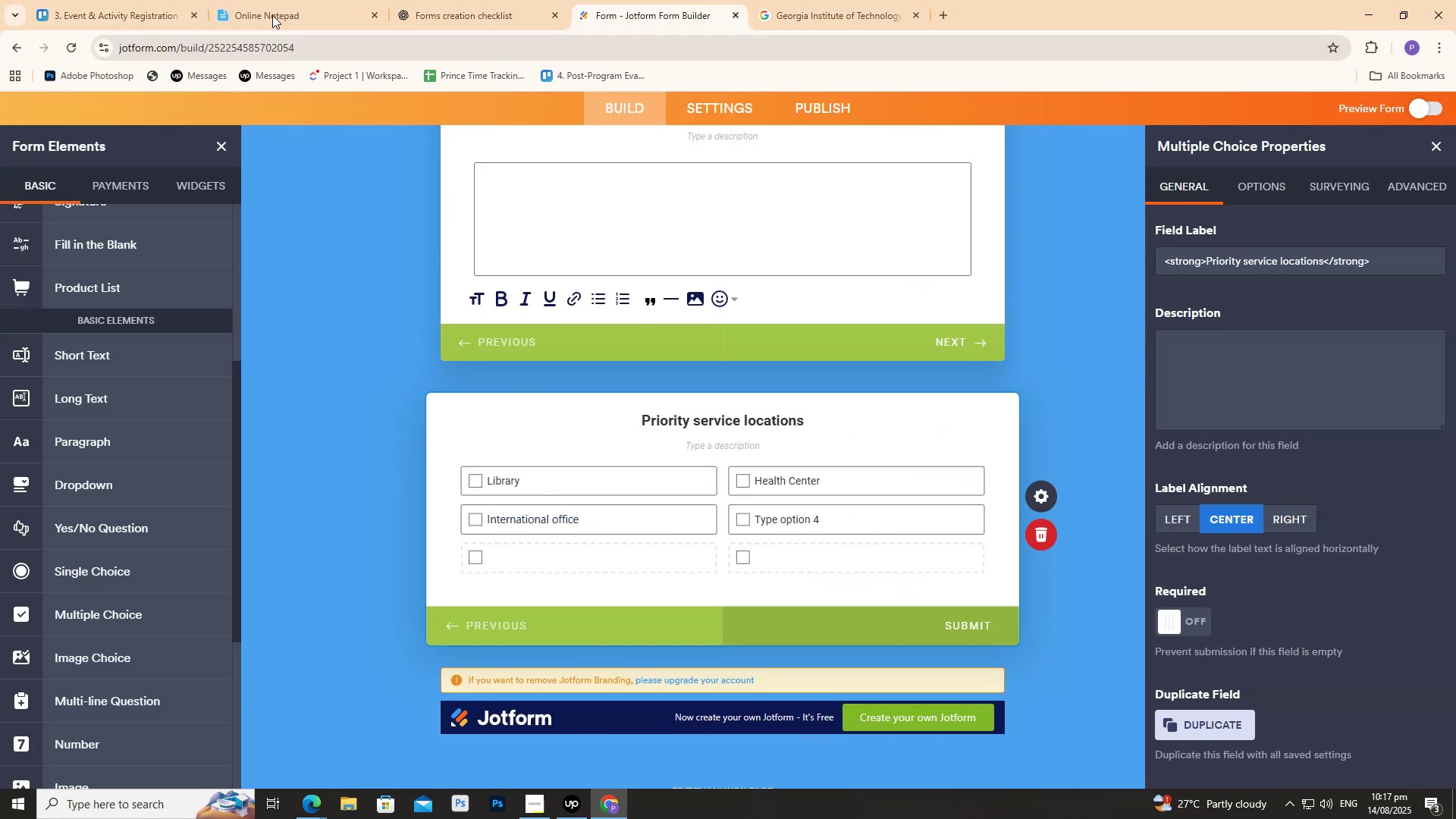 
left_click([156, 0])
 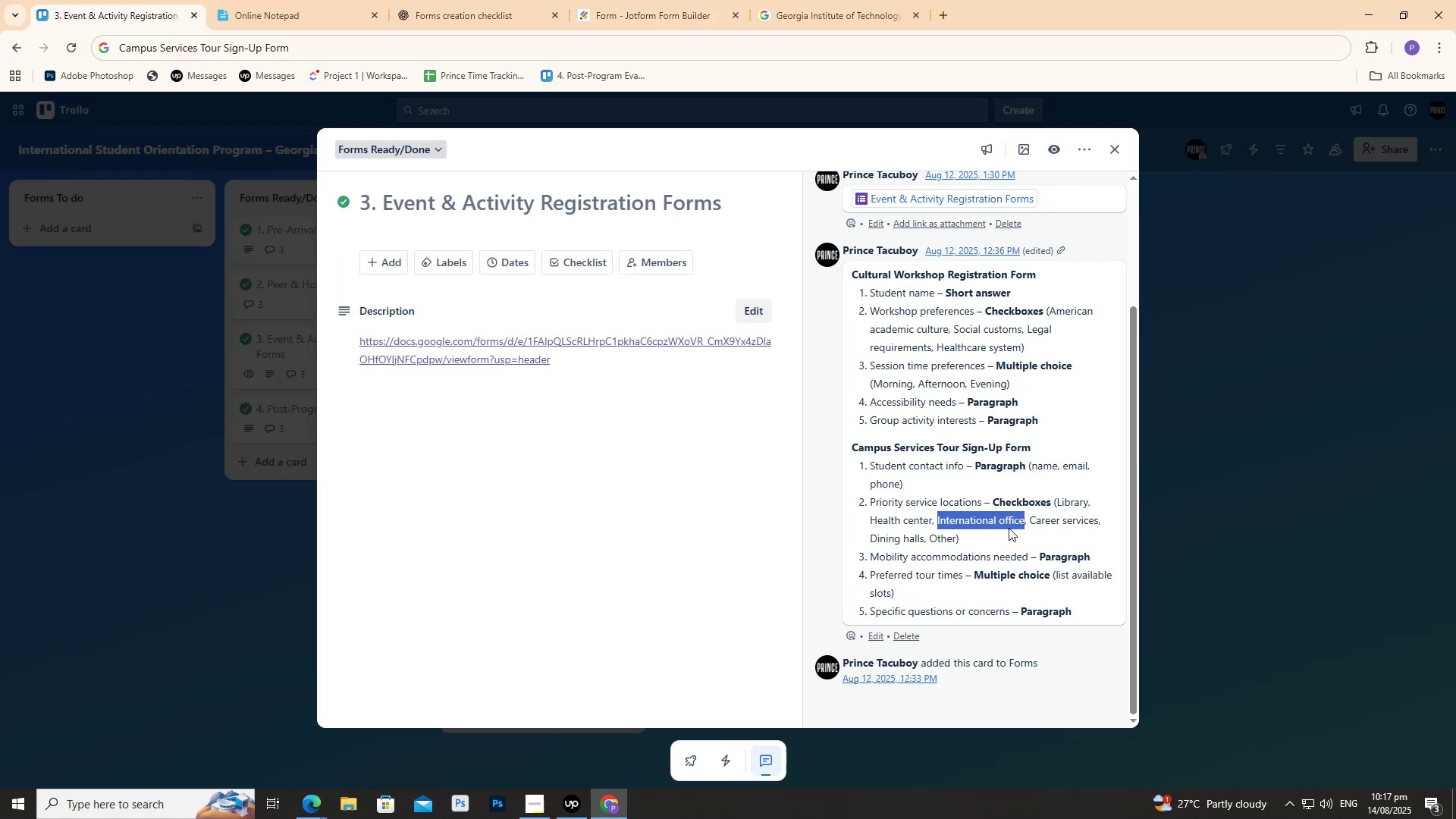 
left_click([900, 199])
 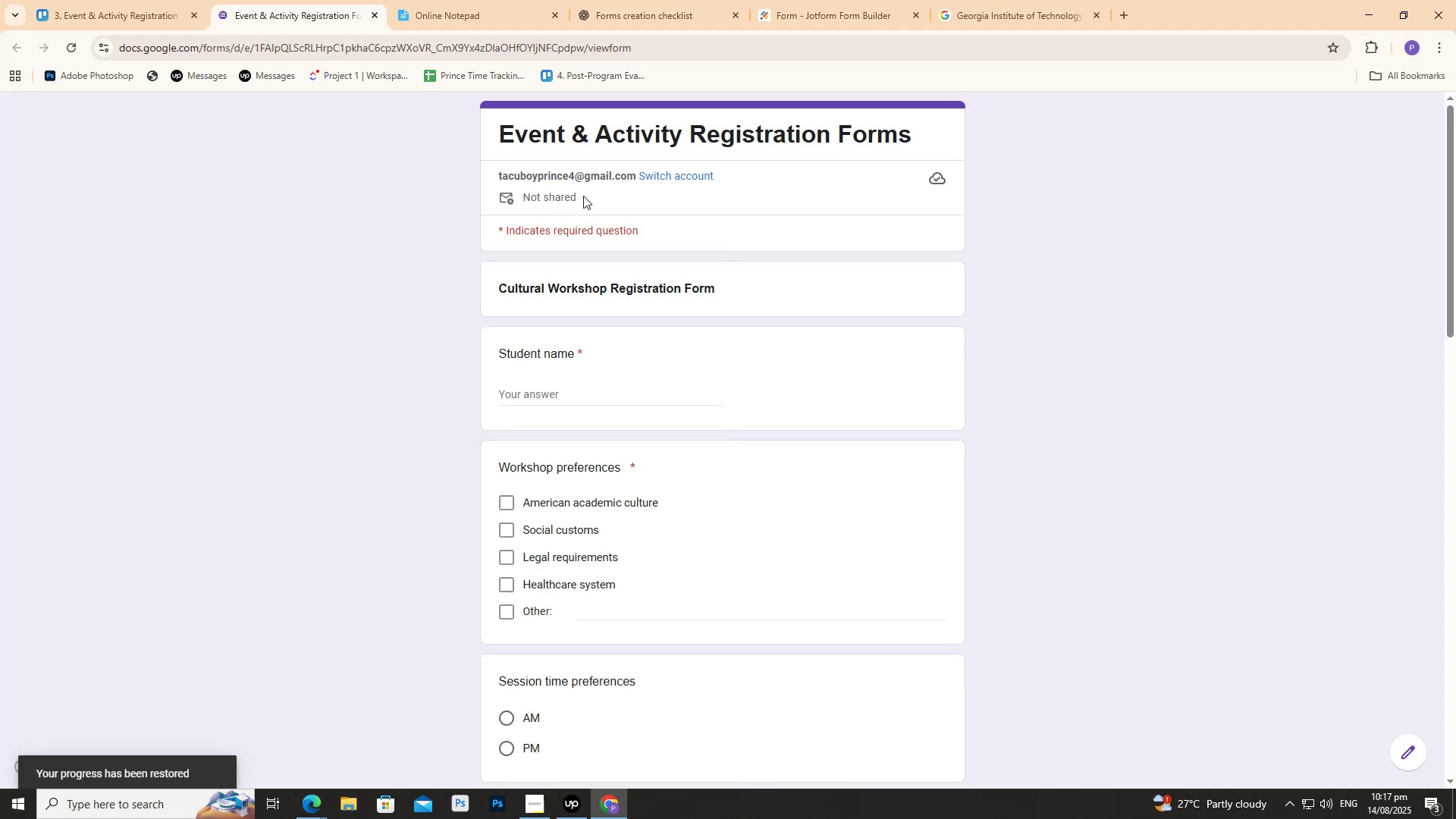 
scroll: coordinate [627, 443], scroll_direction: down, amount: 14.0
 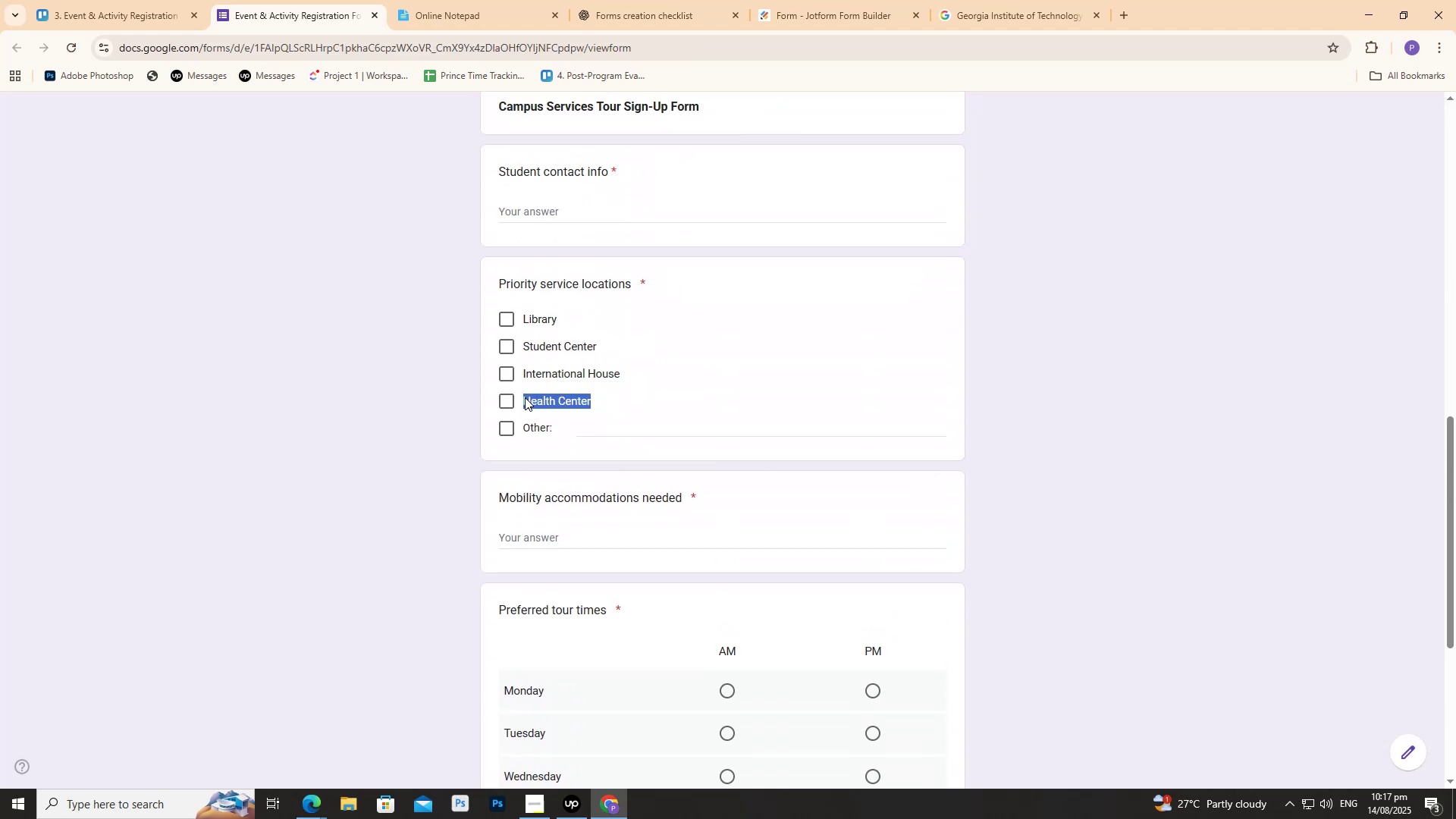 
key(Control+C)
 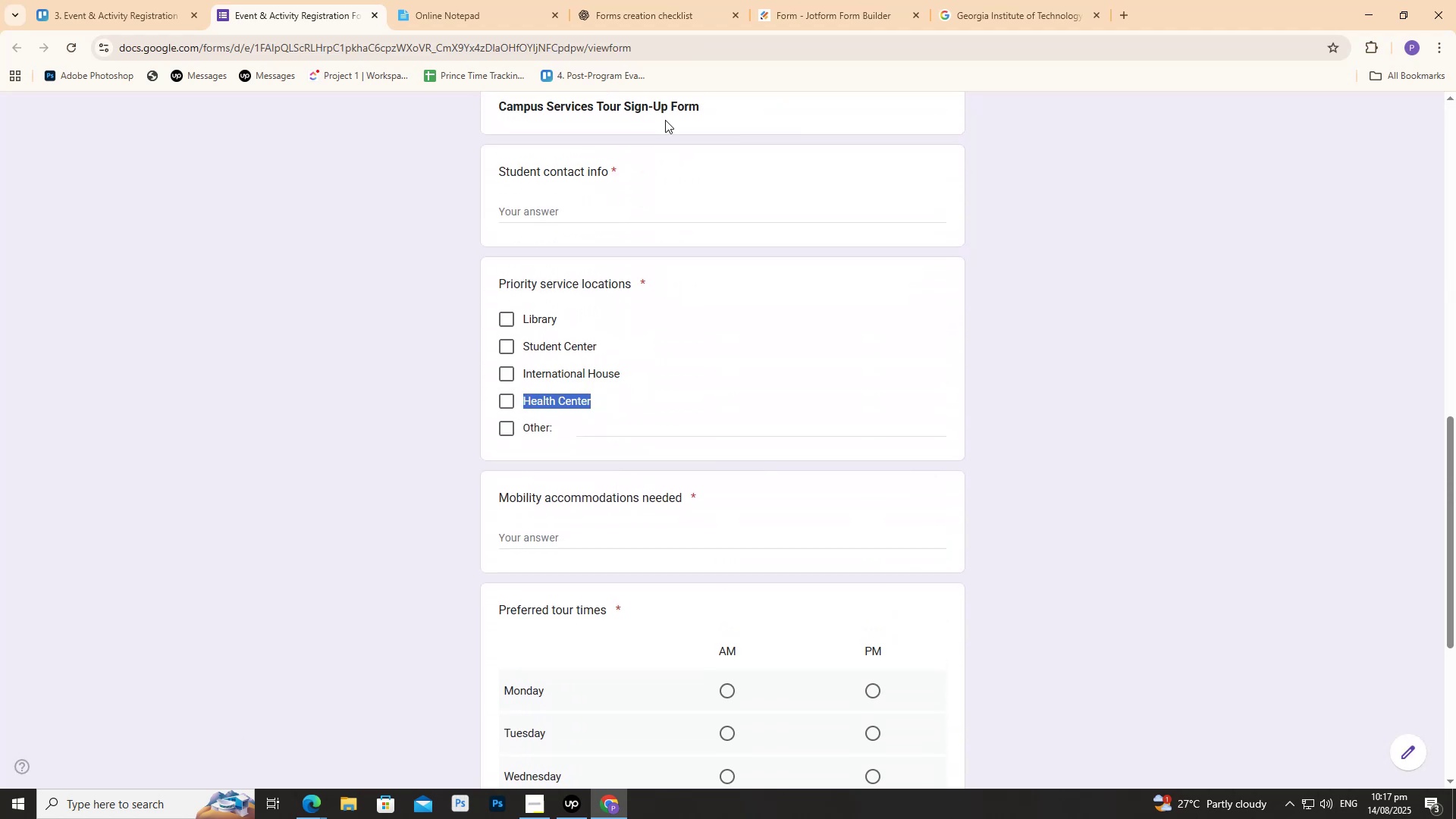 
key(Control+C)
 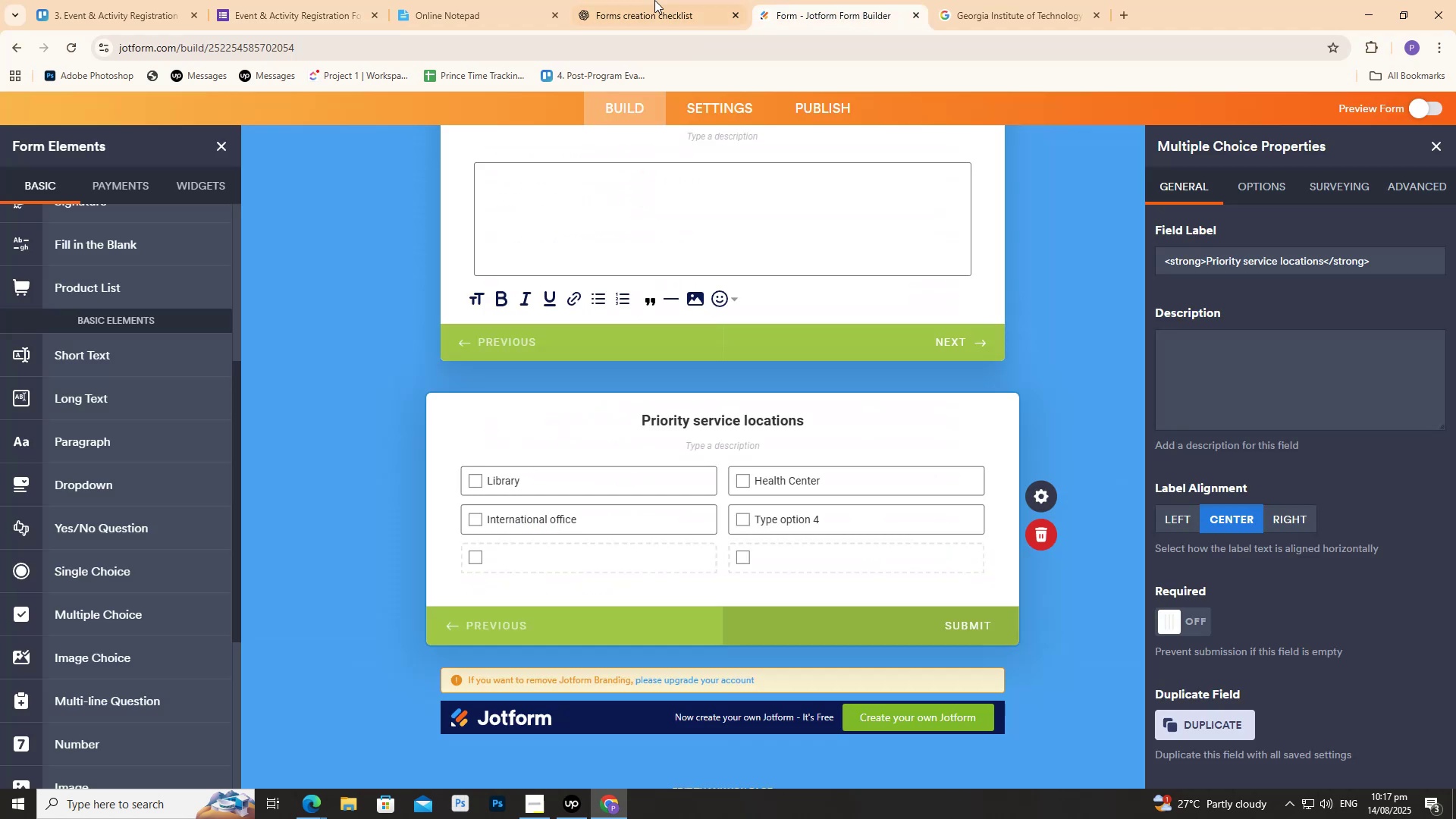 
left_click([302, 0])
 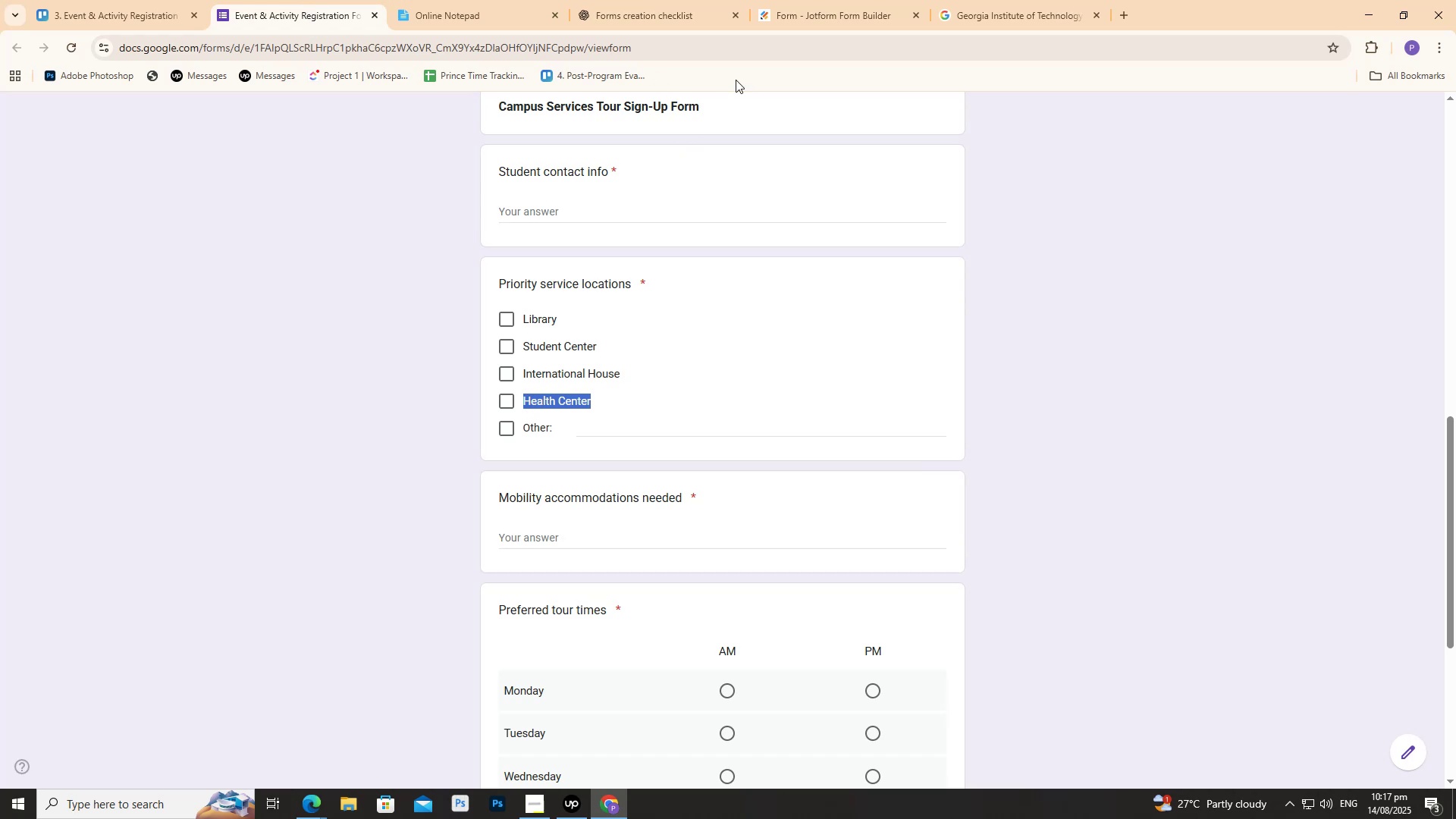 
left_click([836, 0])
 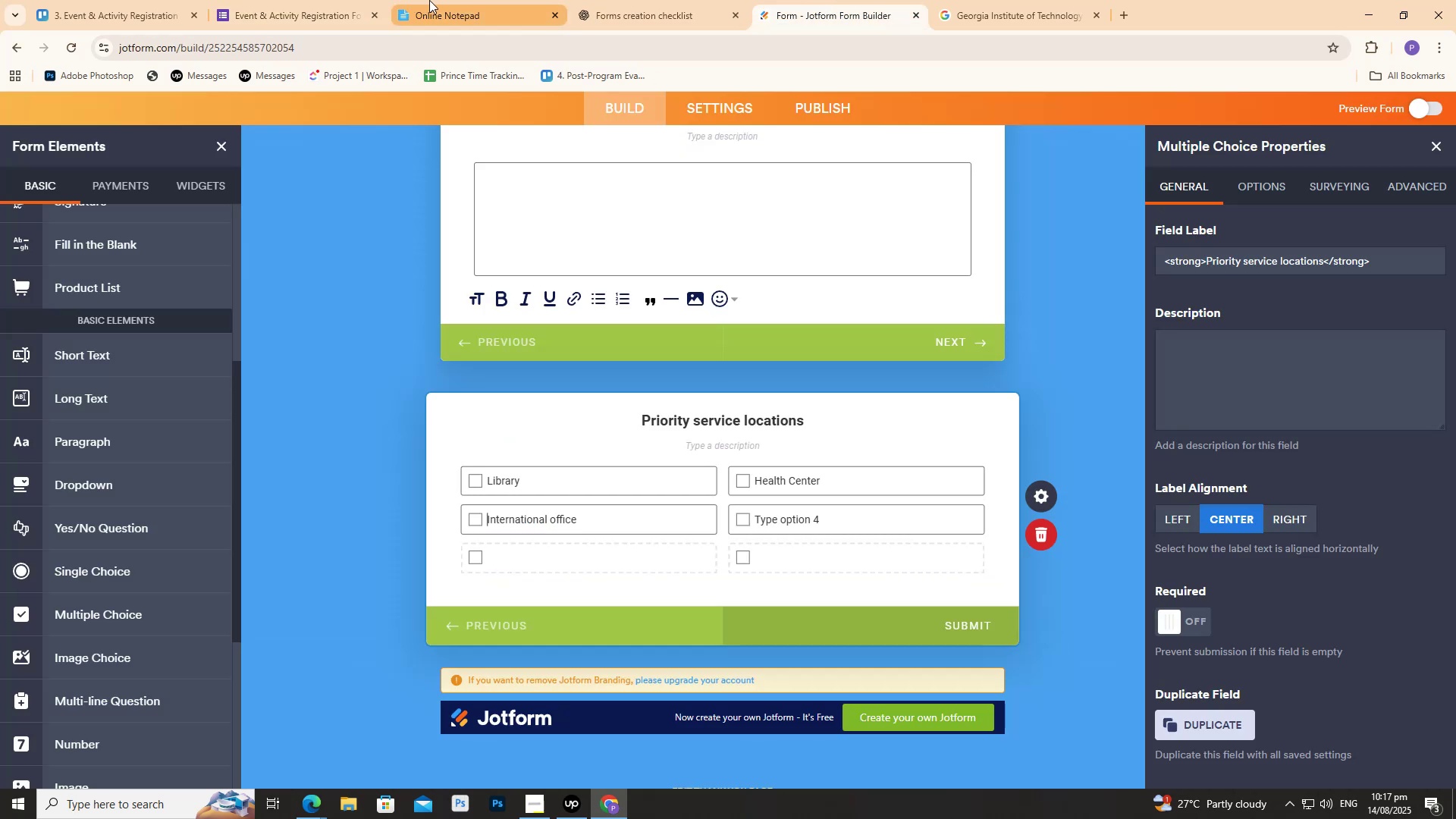 
double_click([340, 0])
 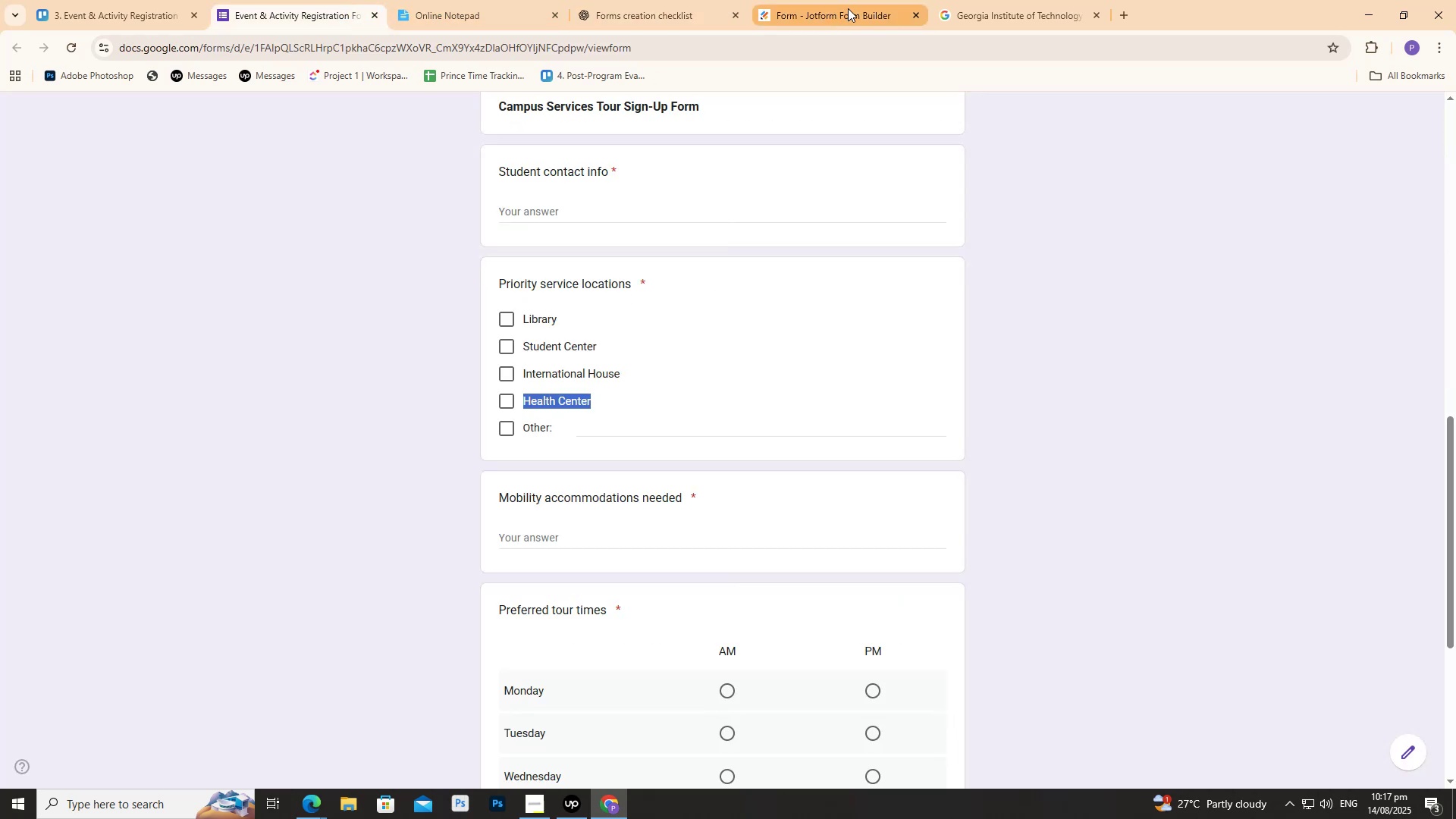 
left_click([848, 8])
 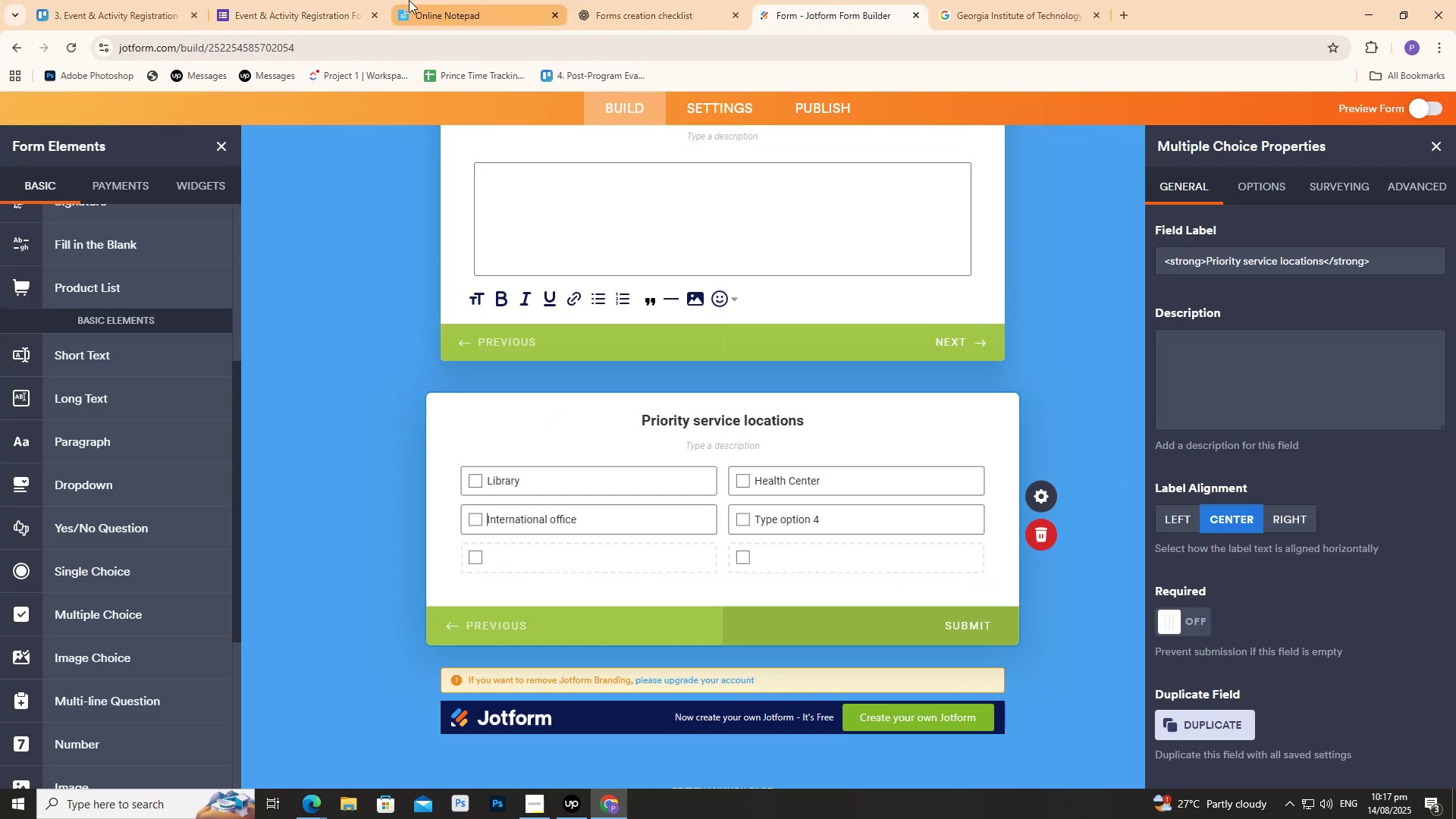 
left_click([308, 0])
 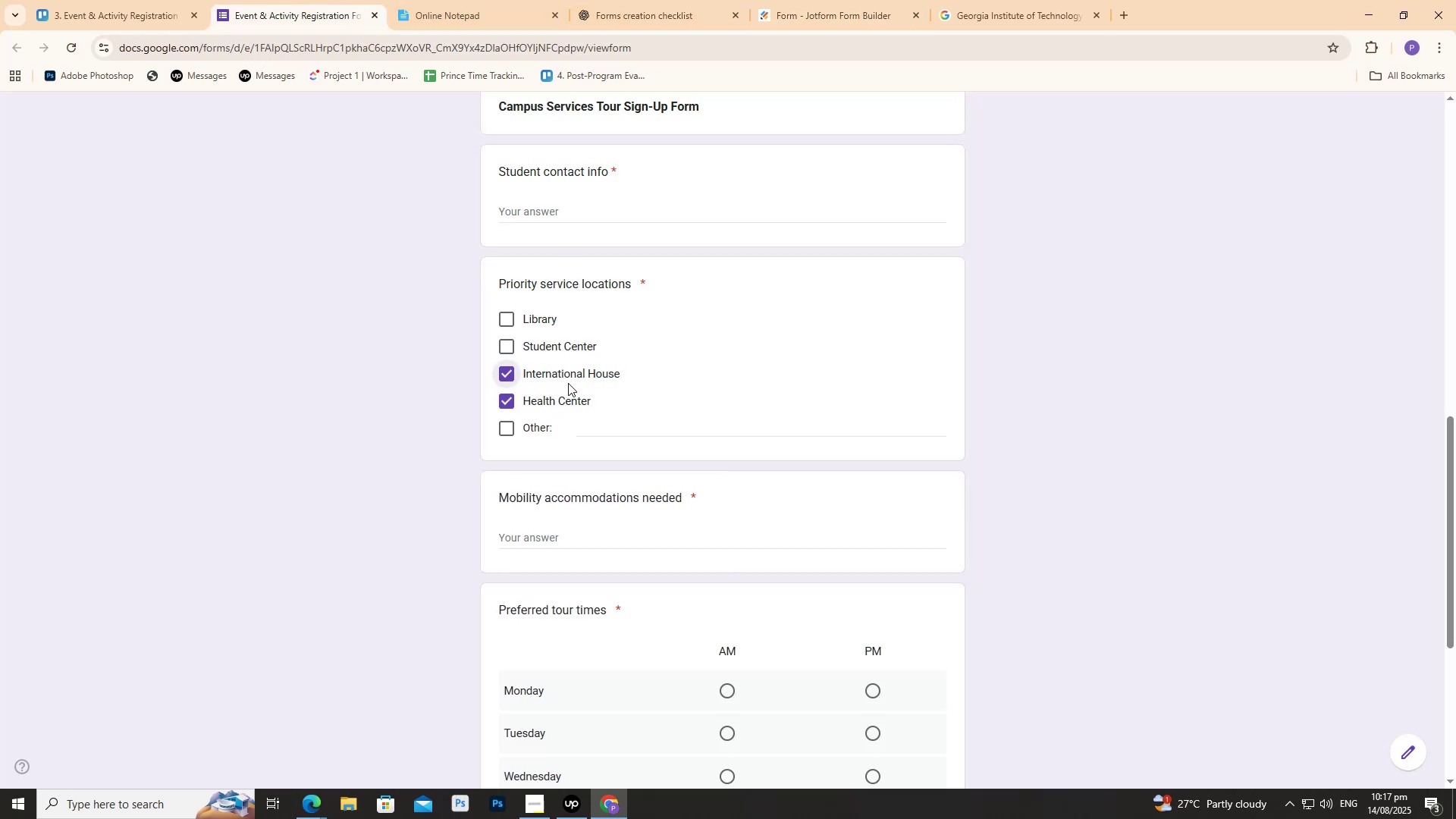 
key(Control+C)
 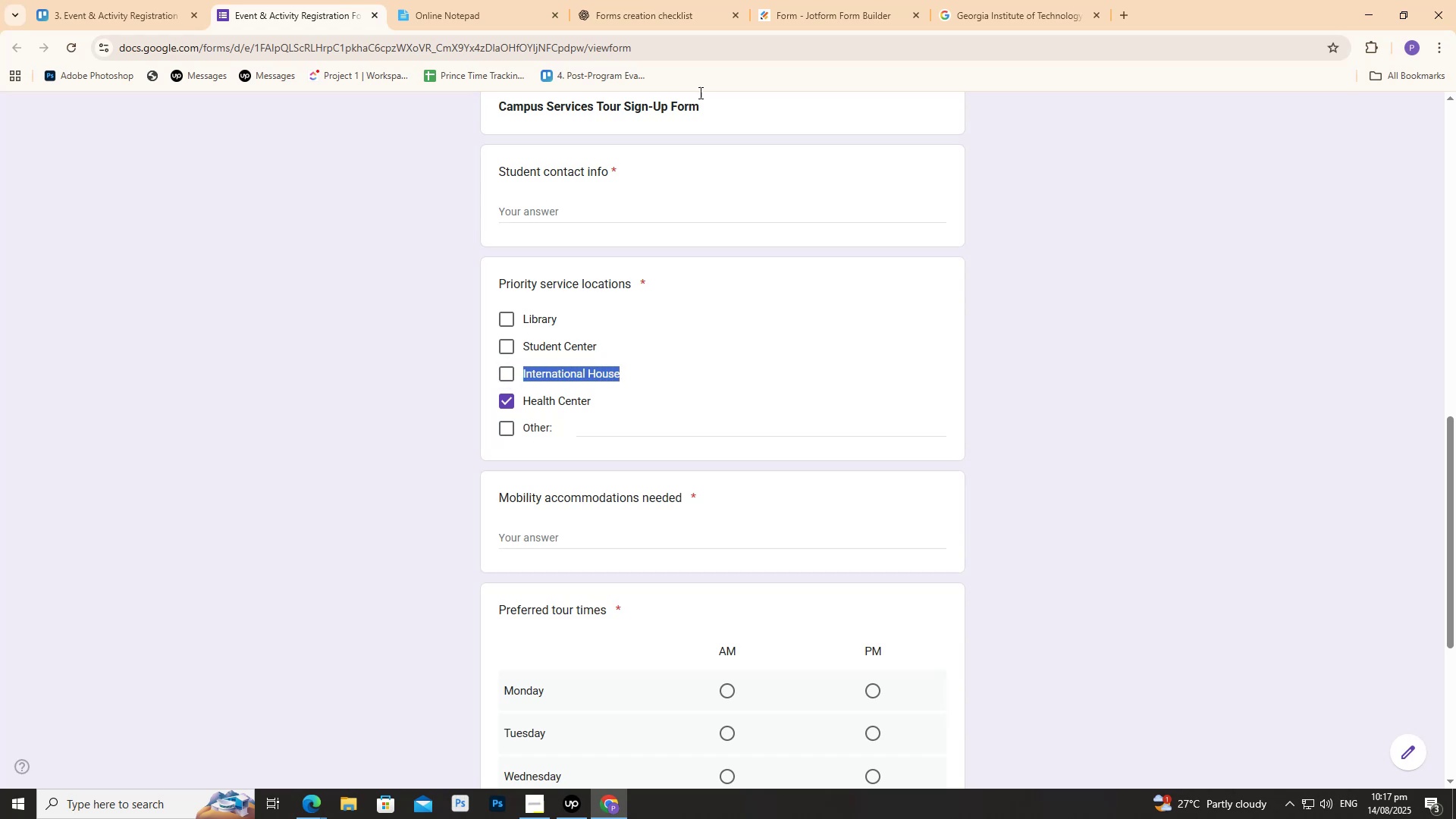 
key(Control+C)
 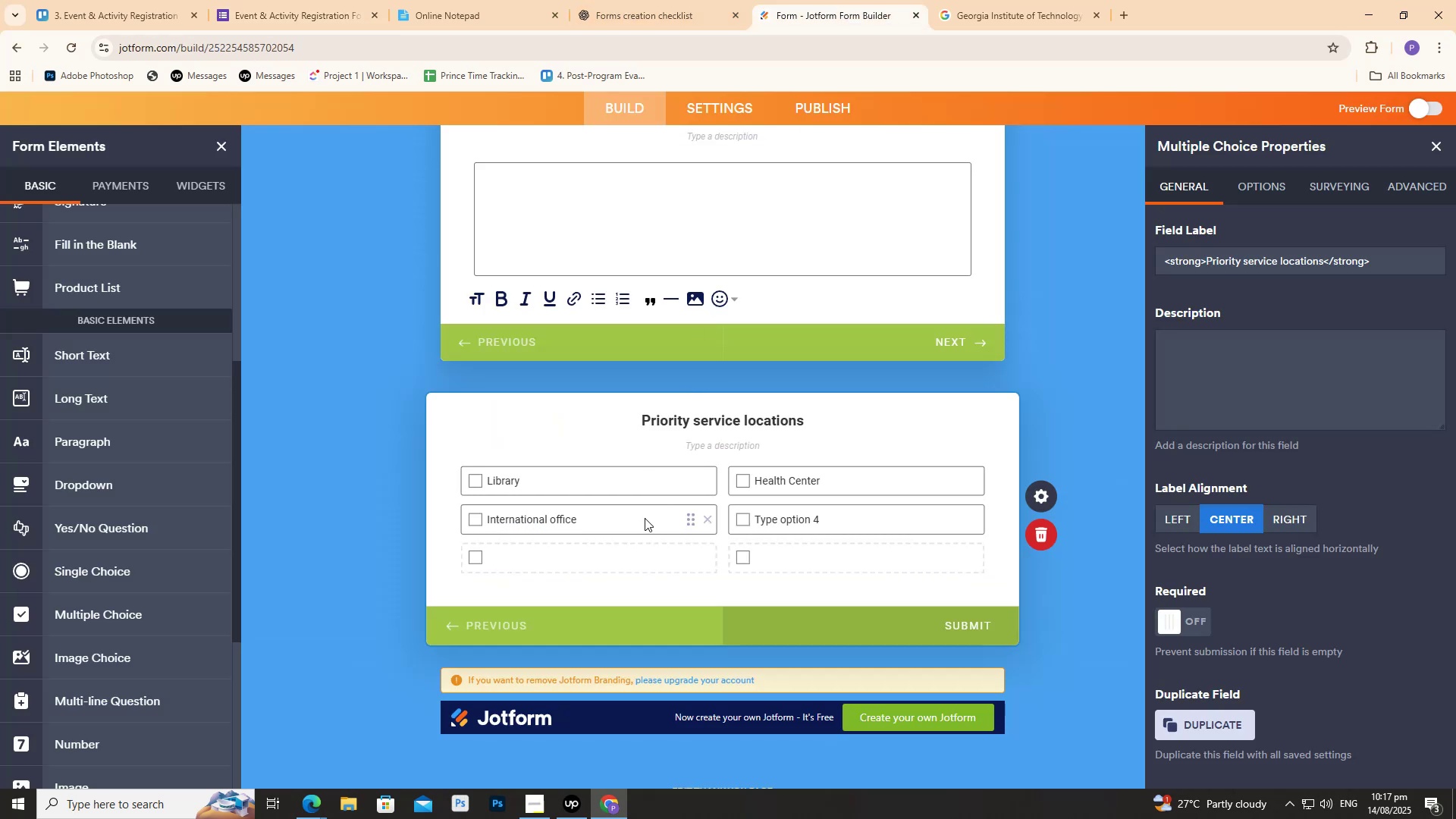 
double_click([645, 518])
 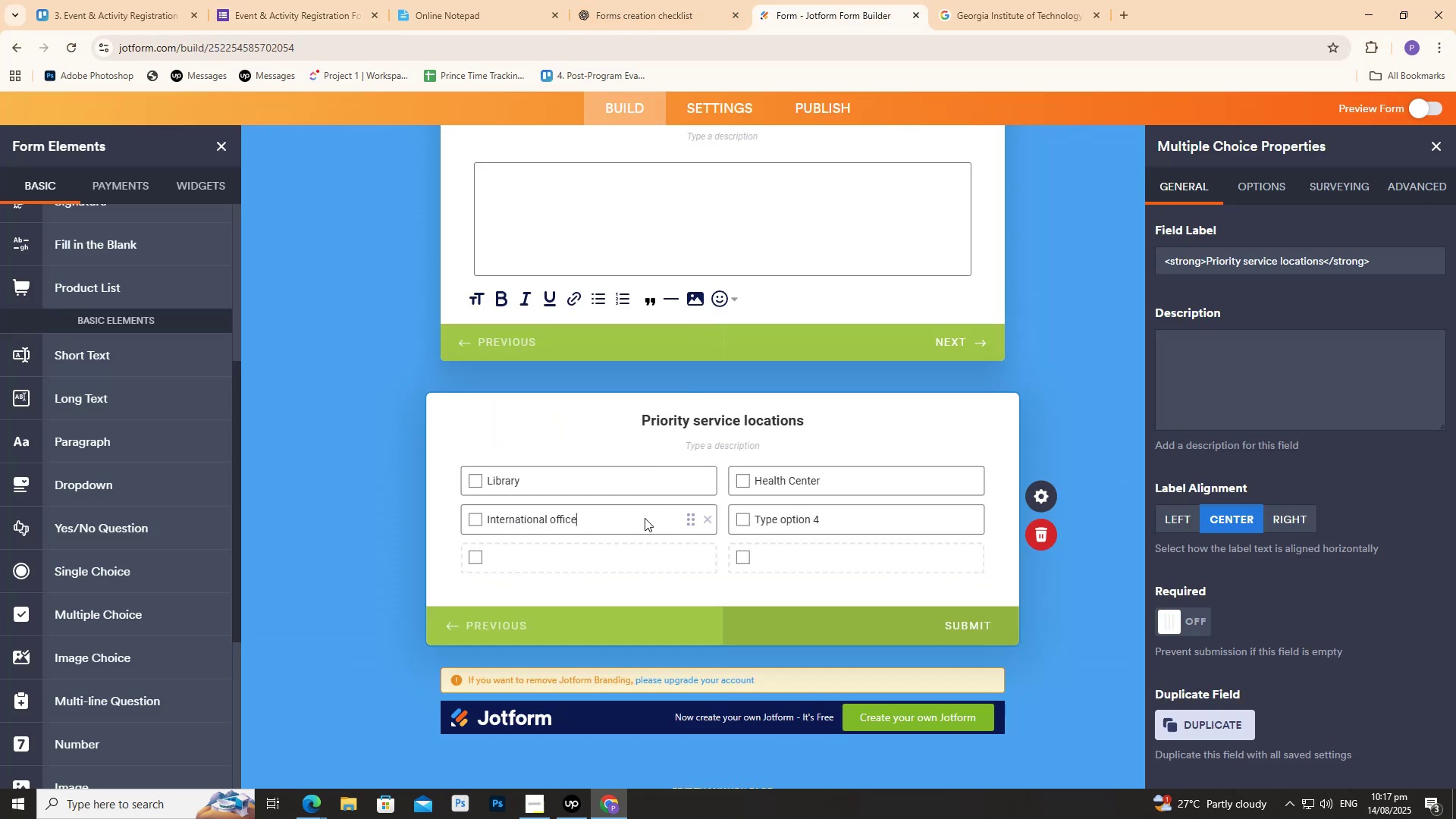 
key(Control+A)
 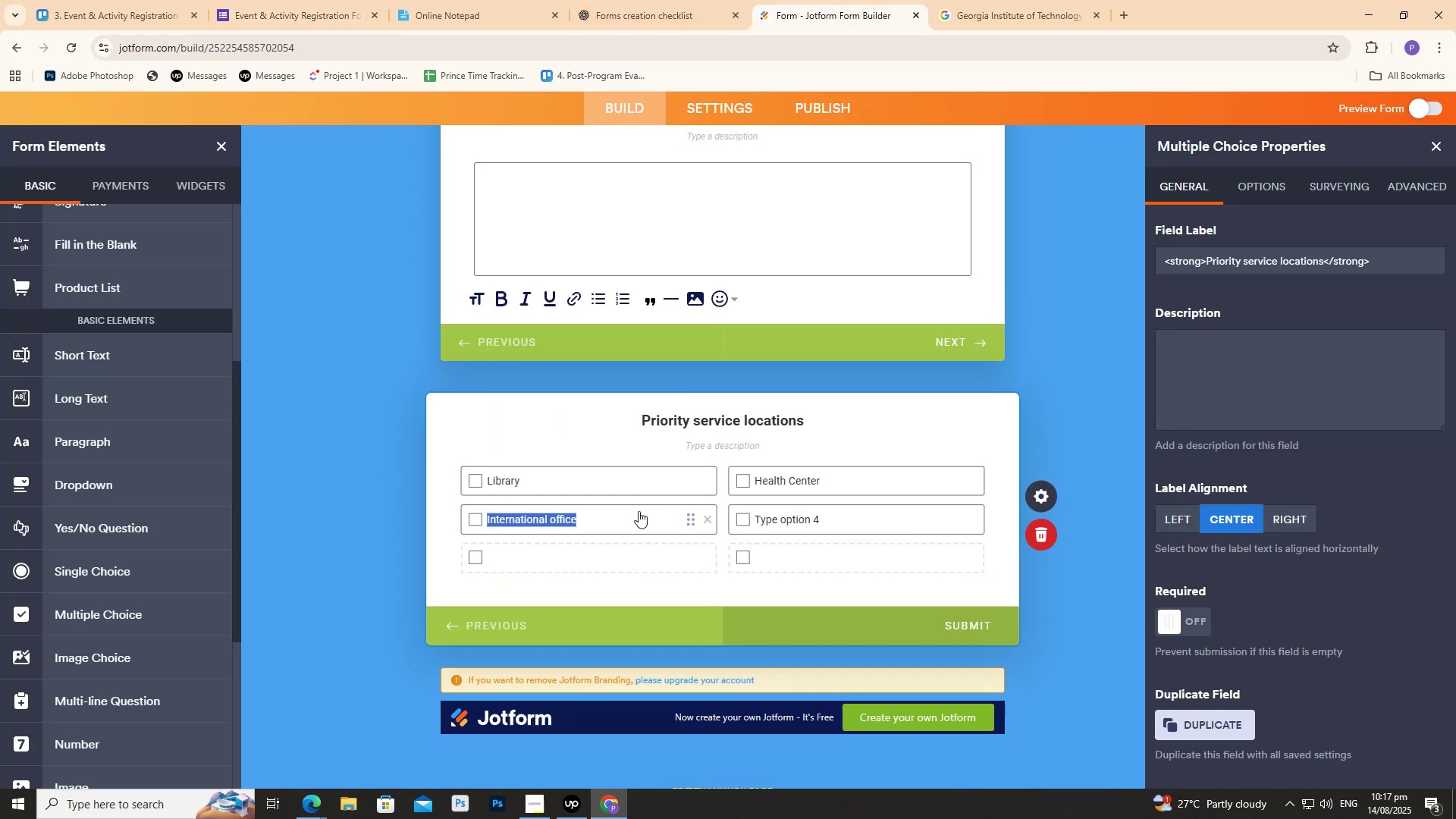 
key(Control+V)
 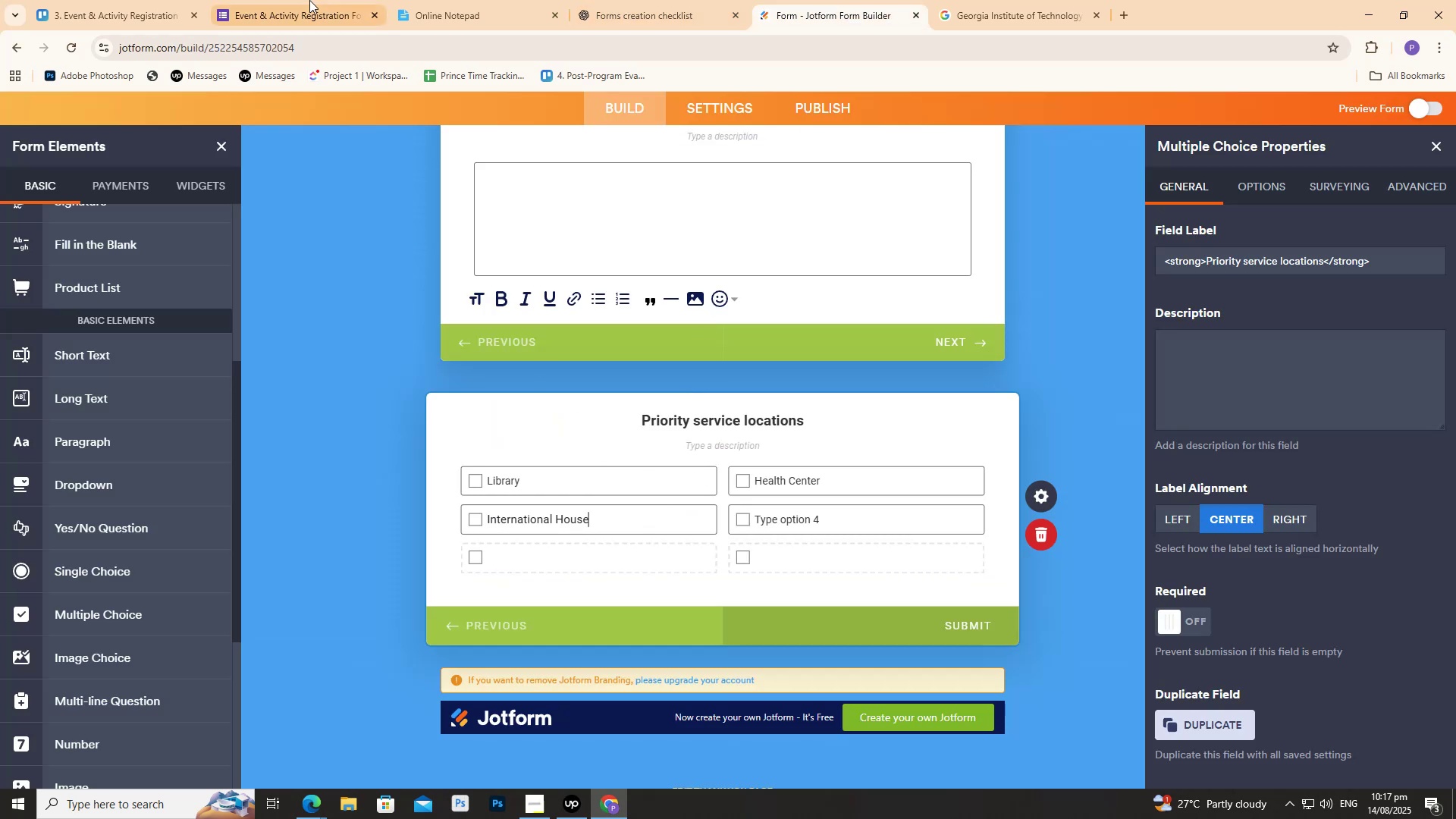 
left_click([302, 0])
 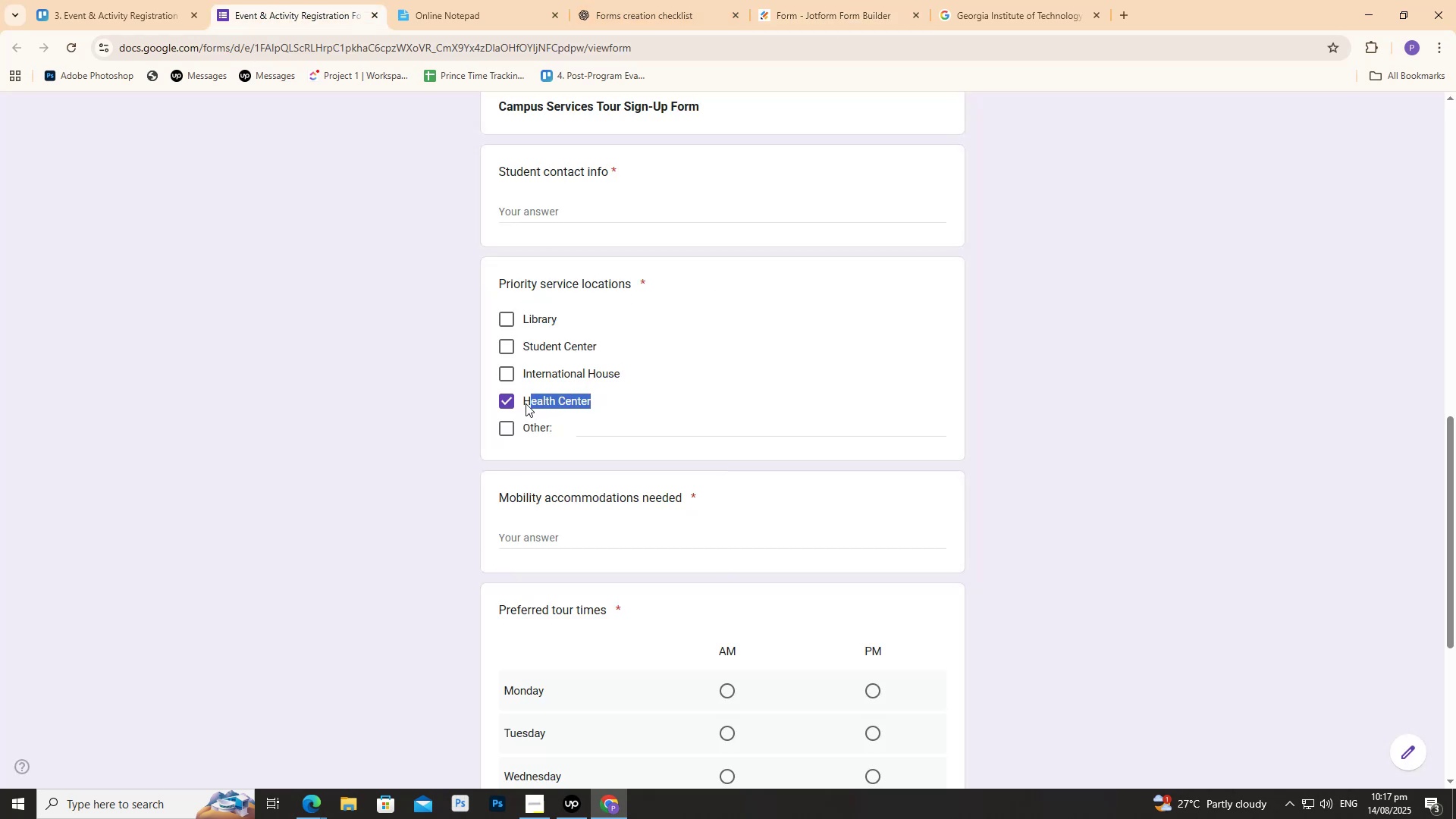 
key(Control+C)
 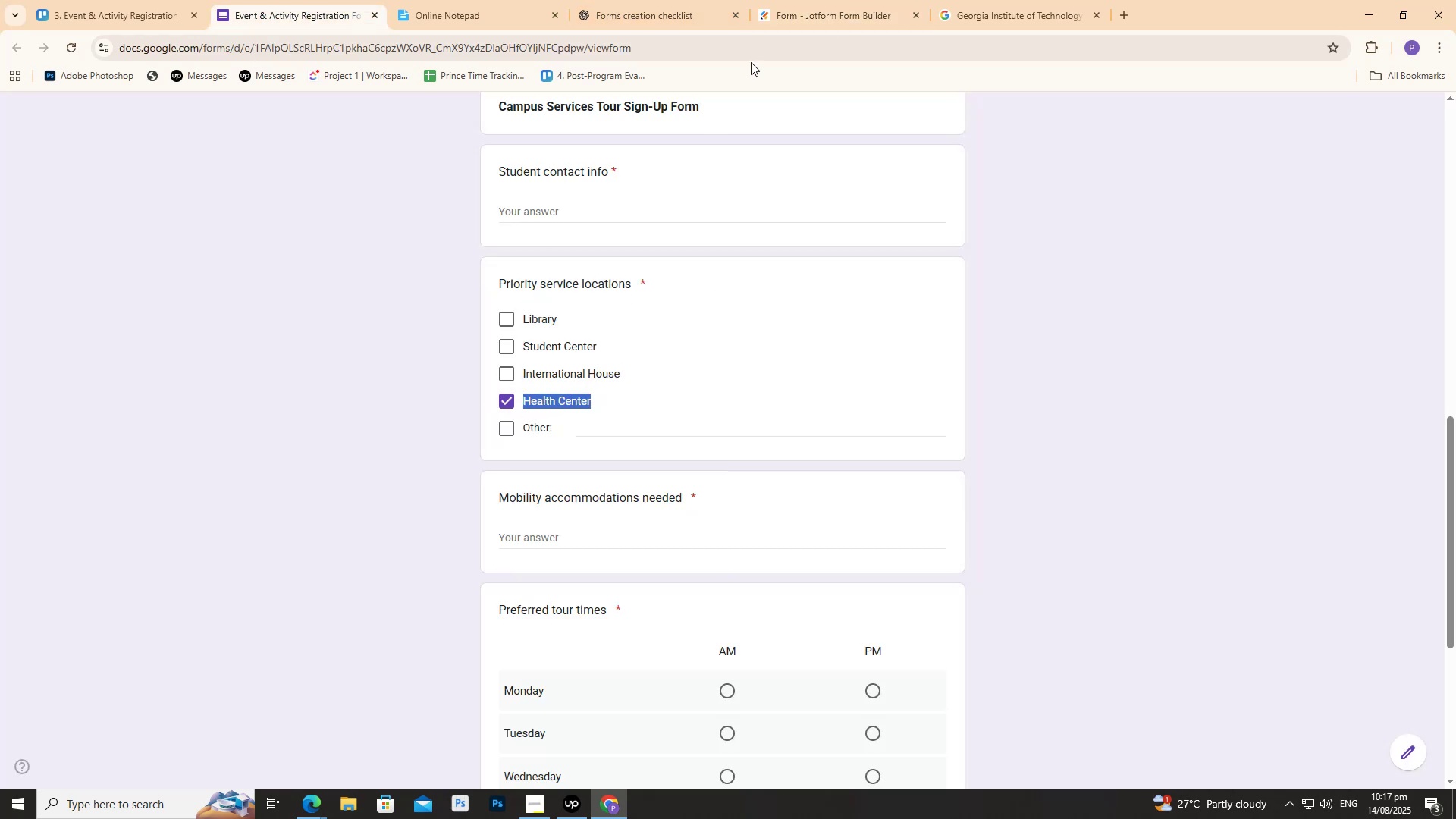 
key(Control+C)
 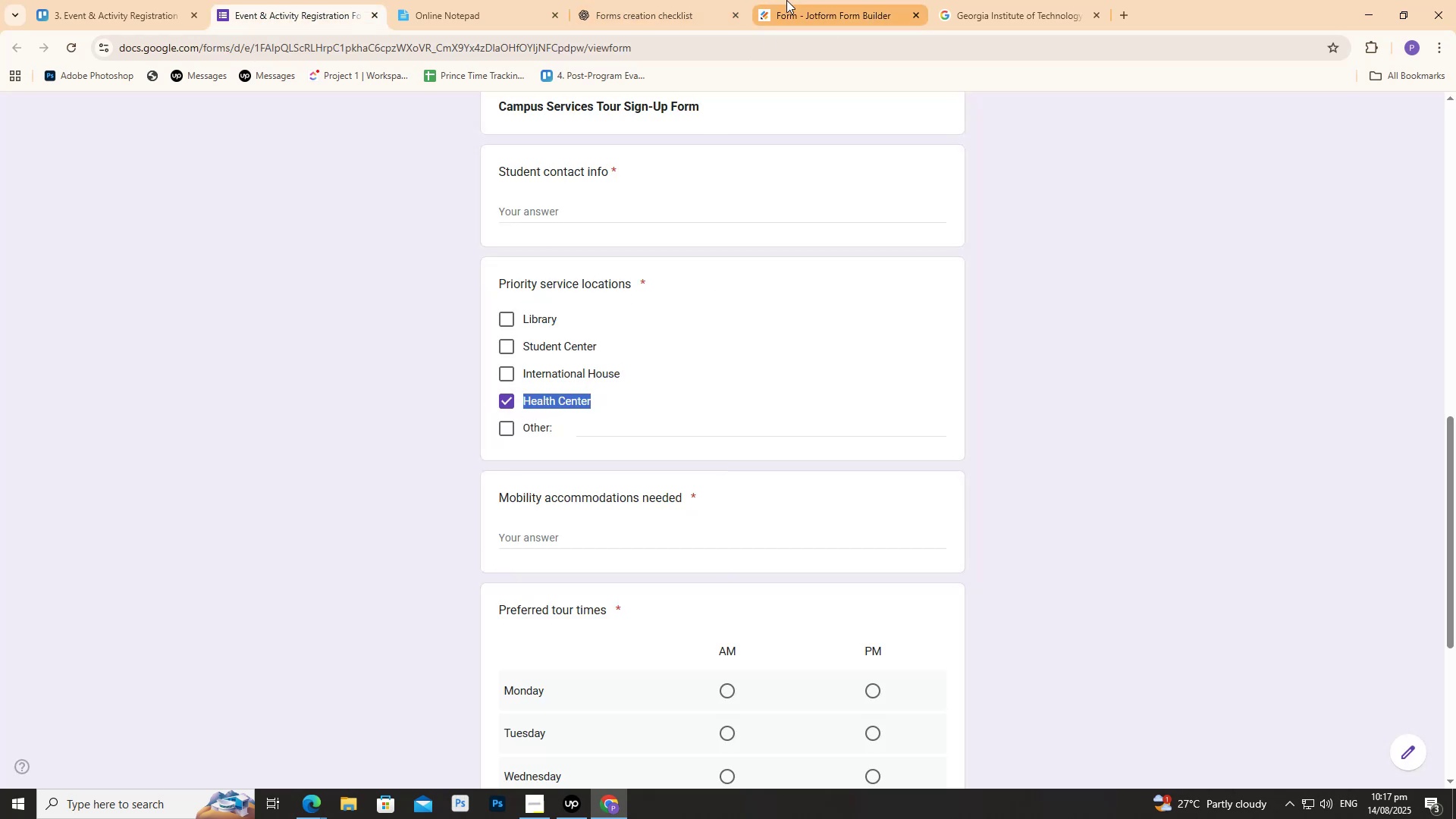 
left_click([786, 0])
 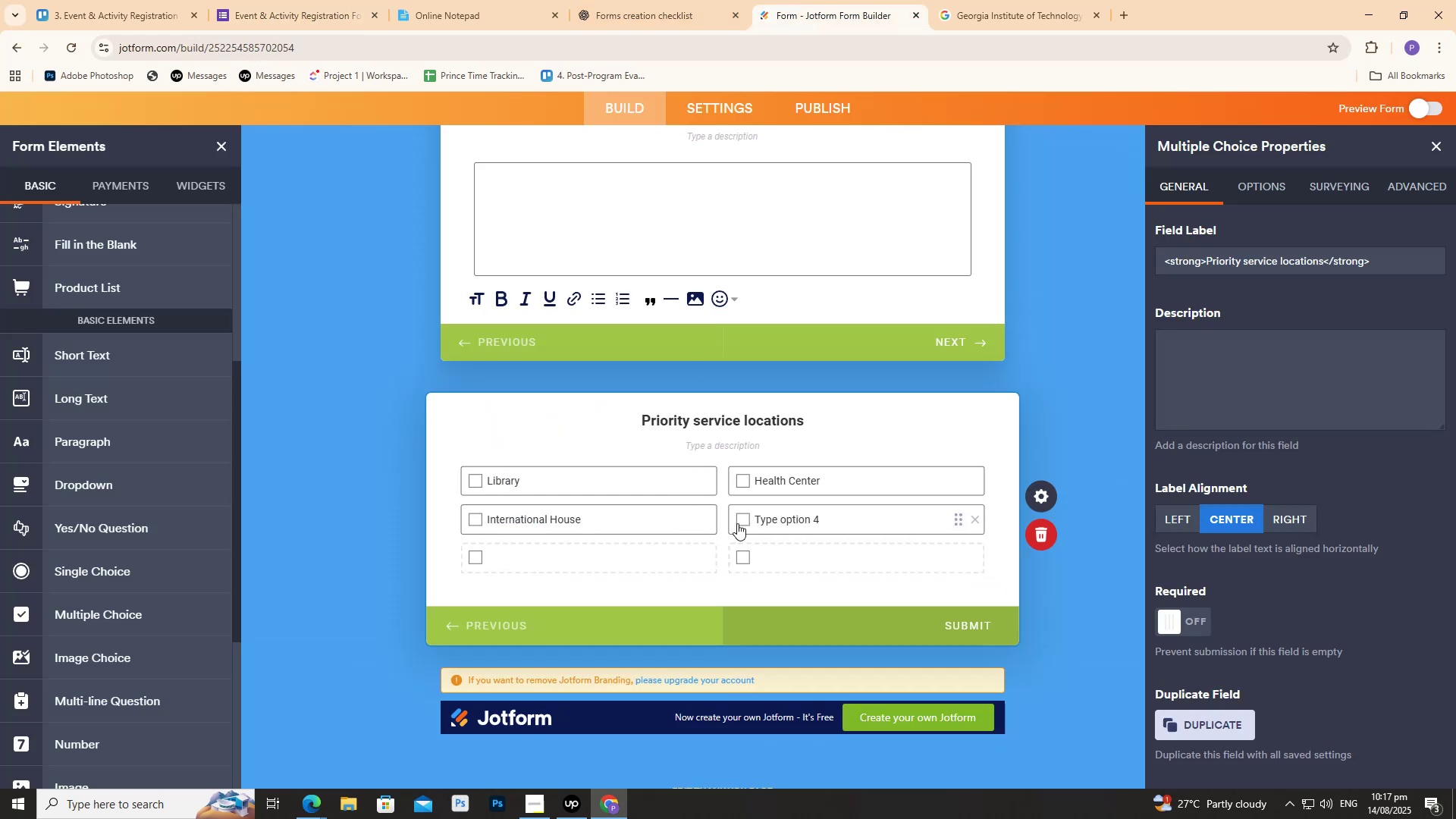 
left_click([741, 523])
 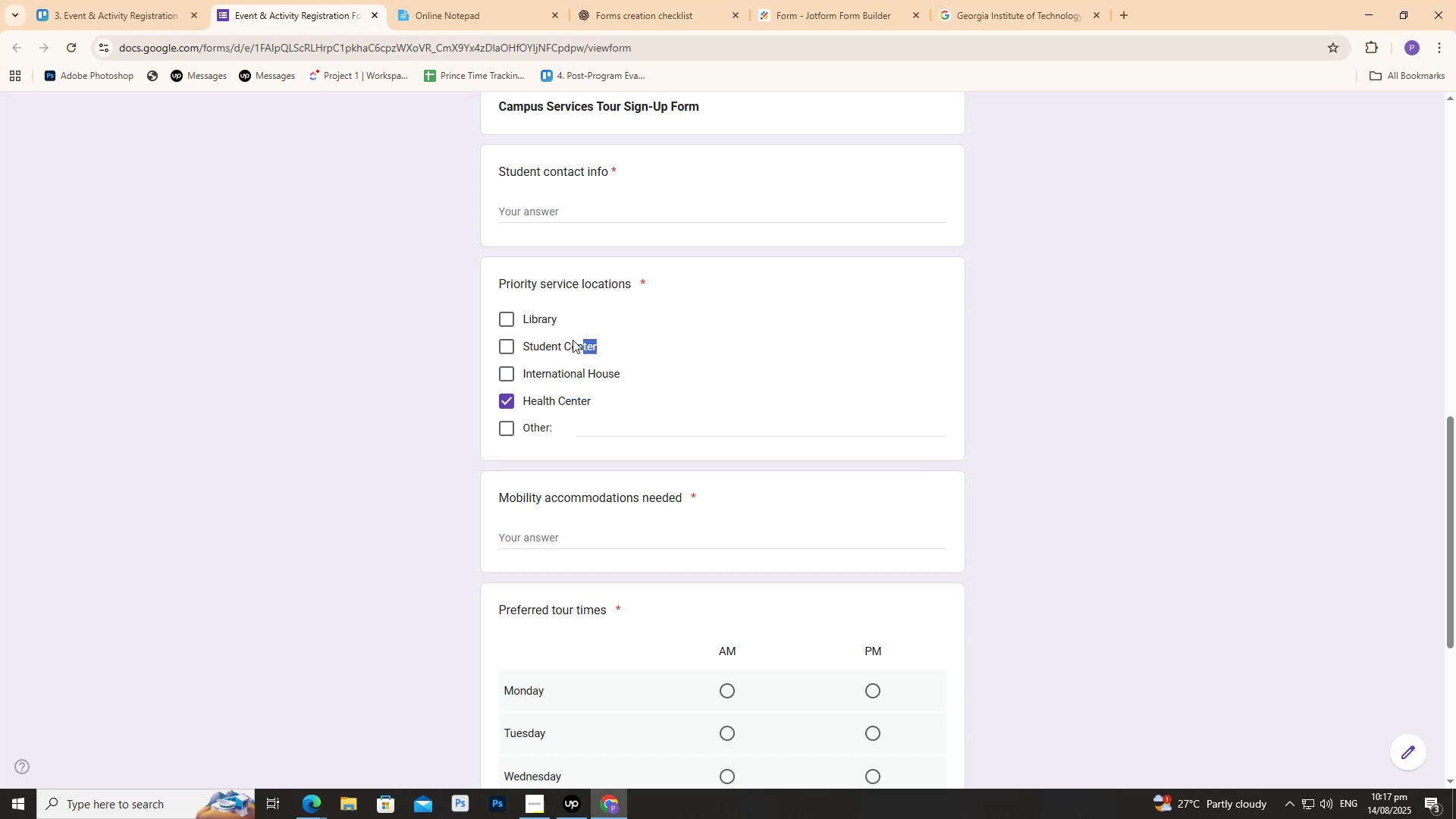 
key(Control+C)
 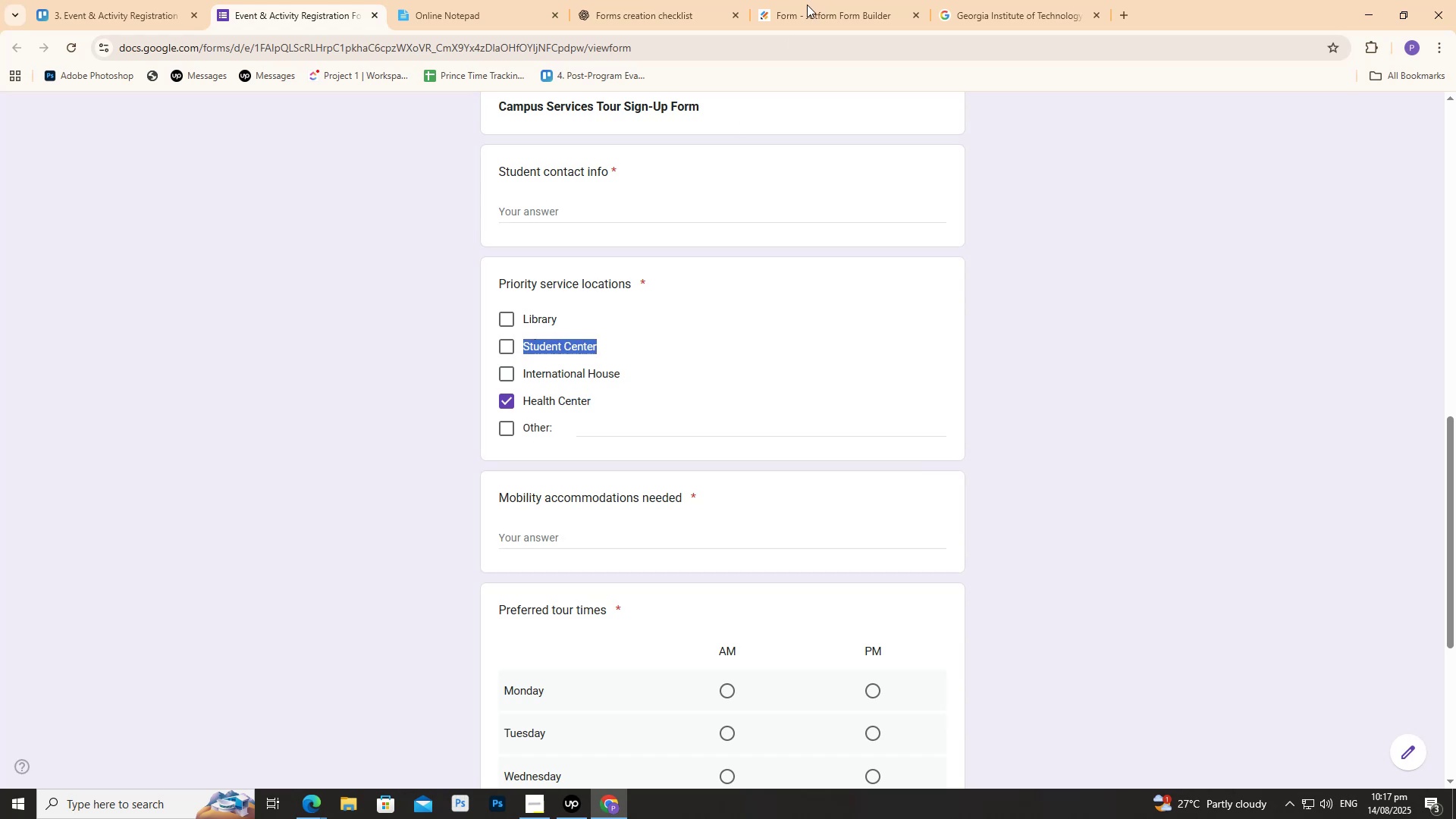 
key(Control+C)
 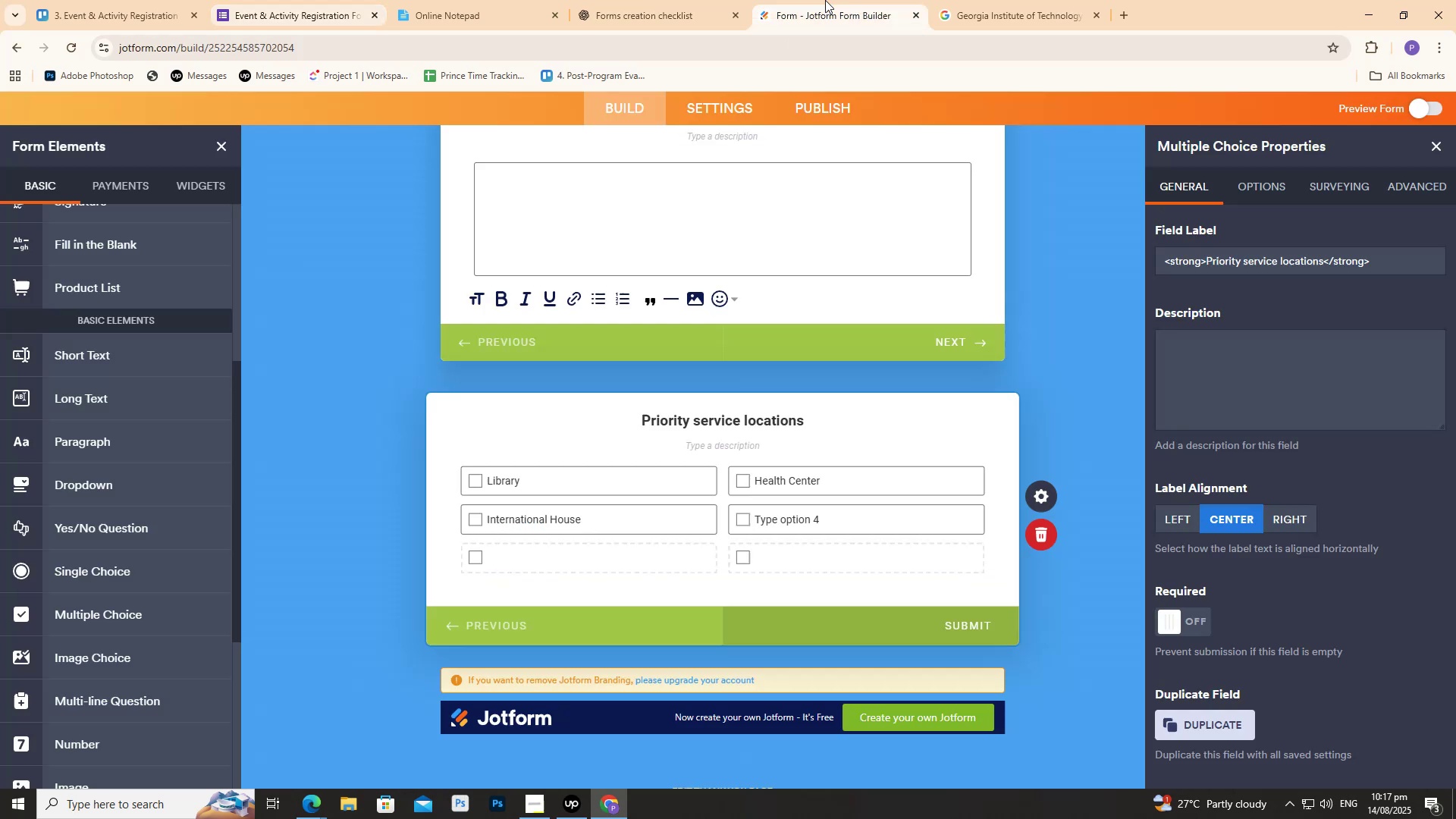 
left_click([825, 0])
 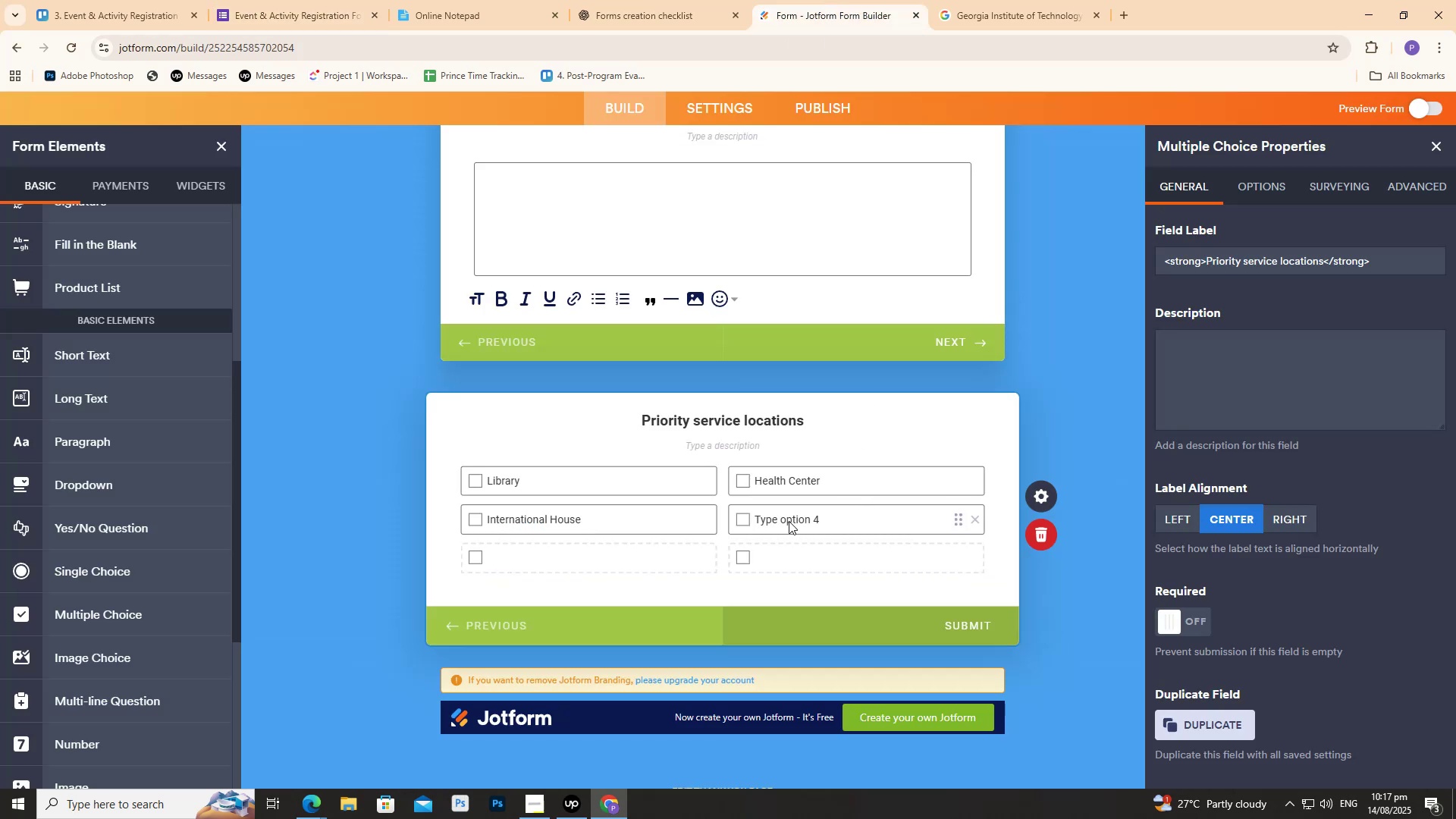 
left_click([787, 521])
 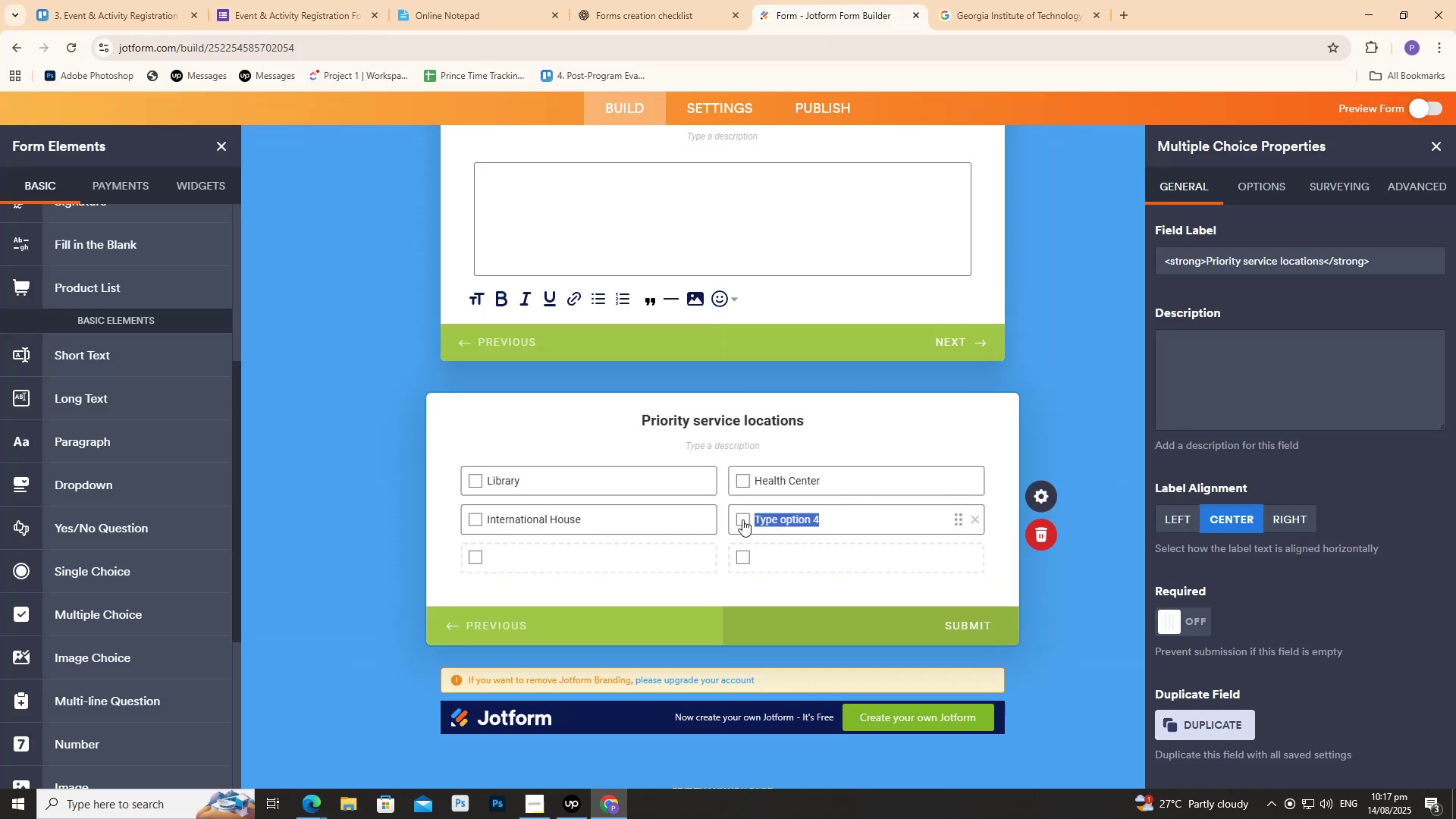 
key(Control+ControlLeft)
 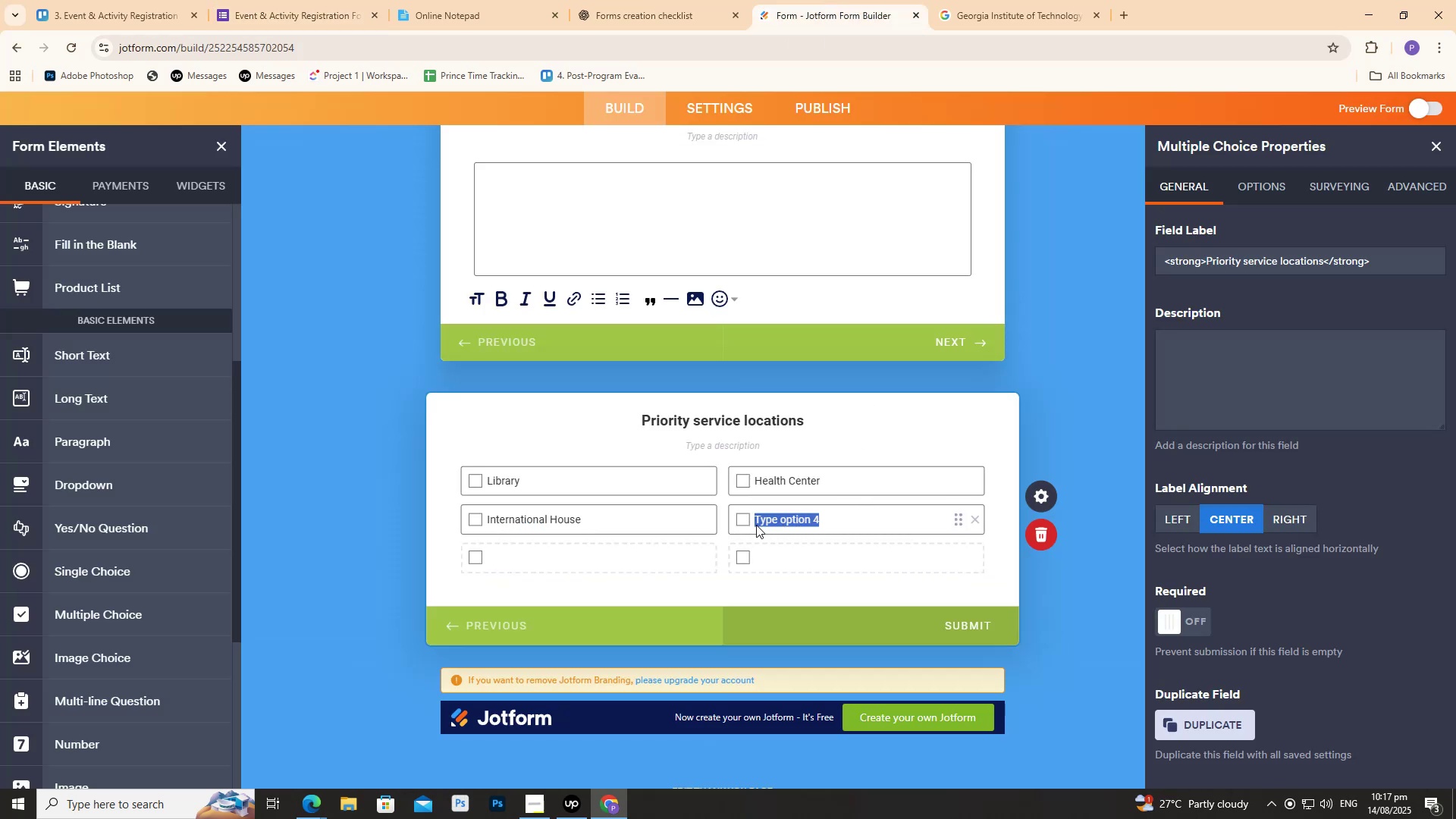 
key(Control+V)
 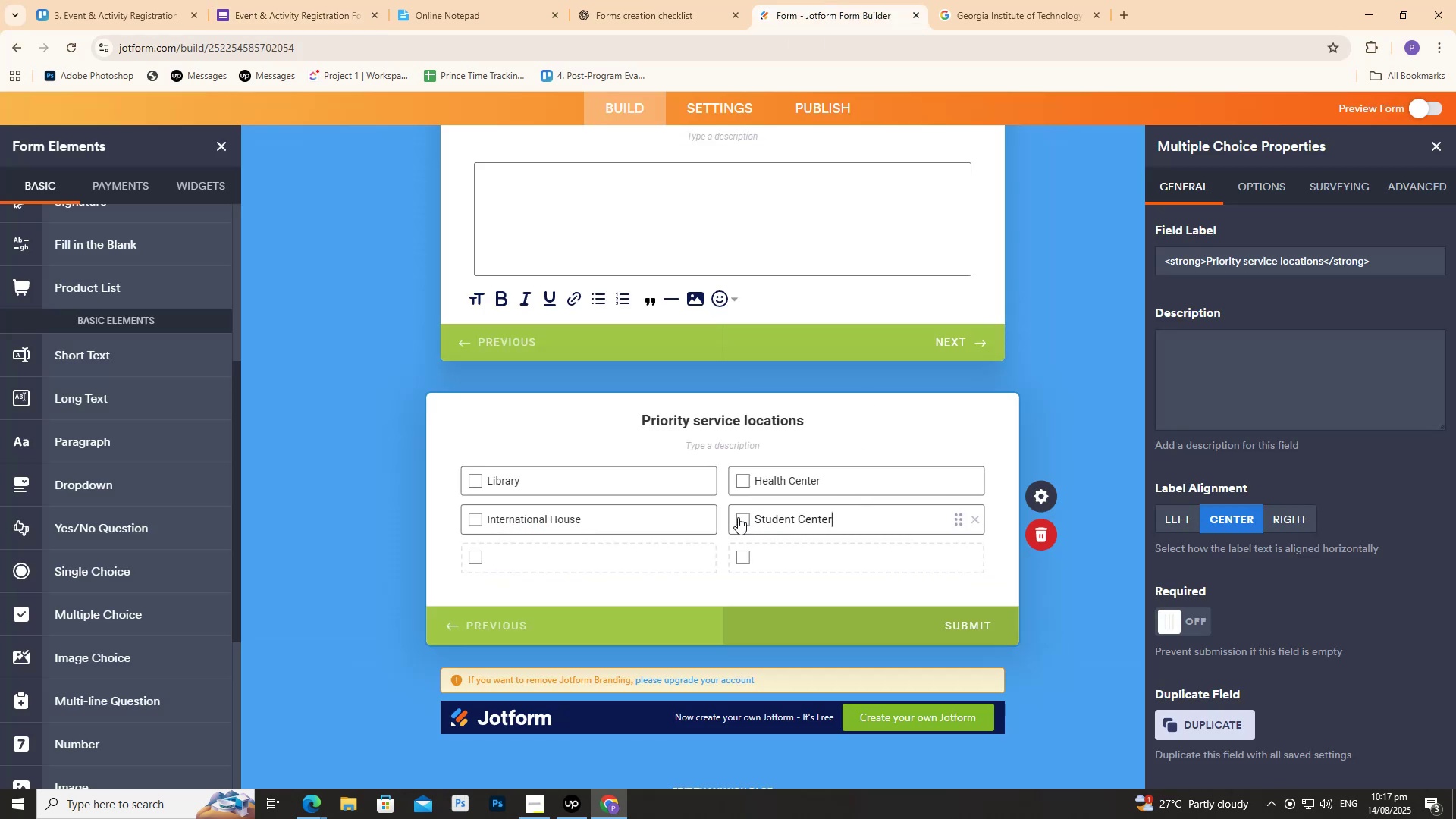 
left_click([738, 517])
 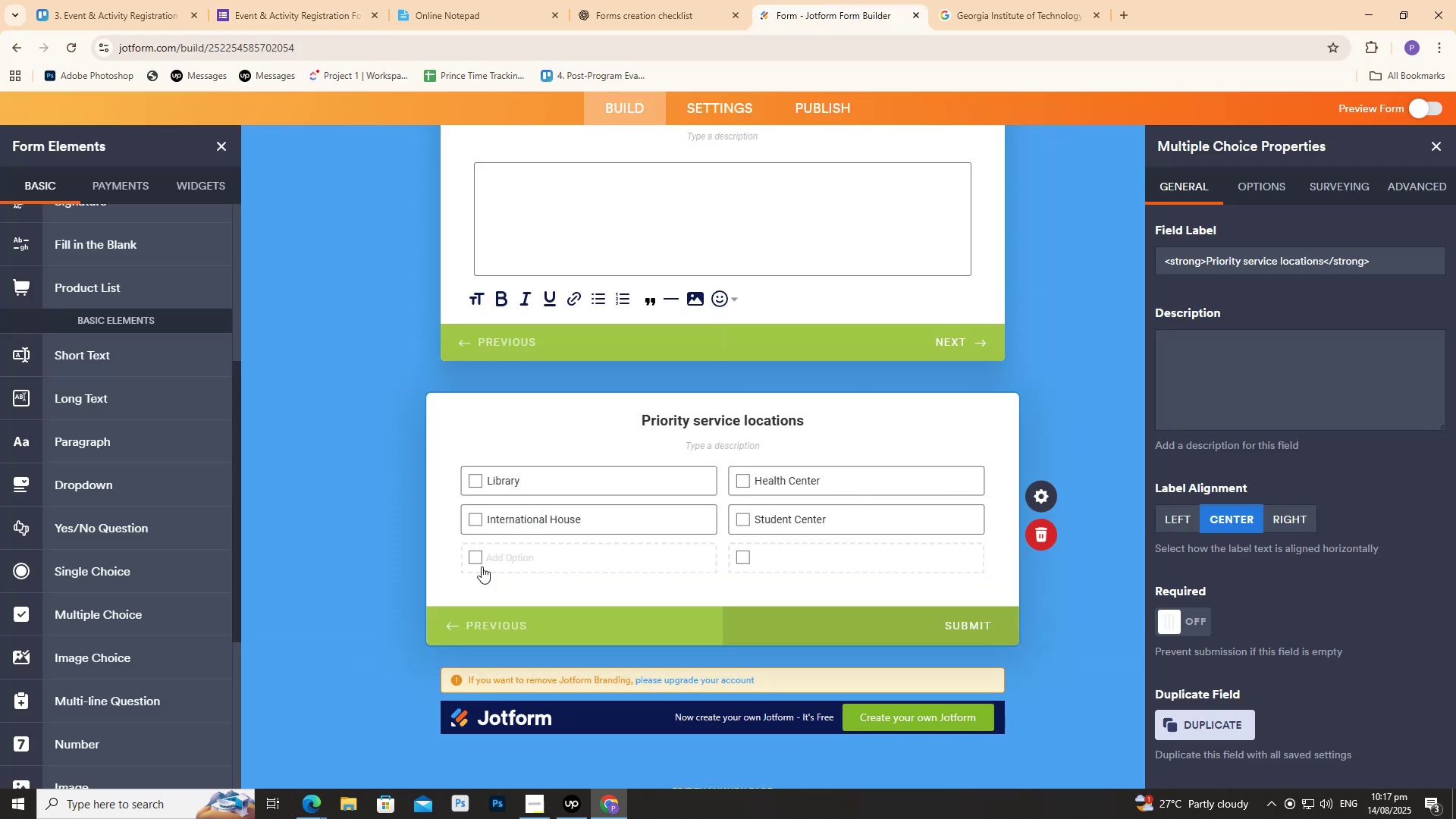 
left_click([477, 557])
 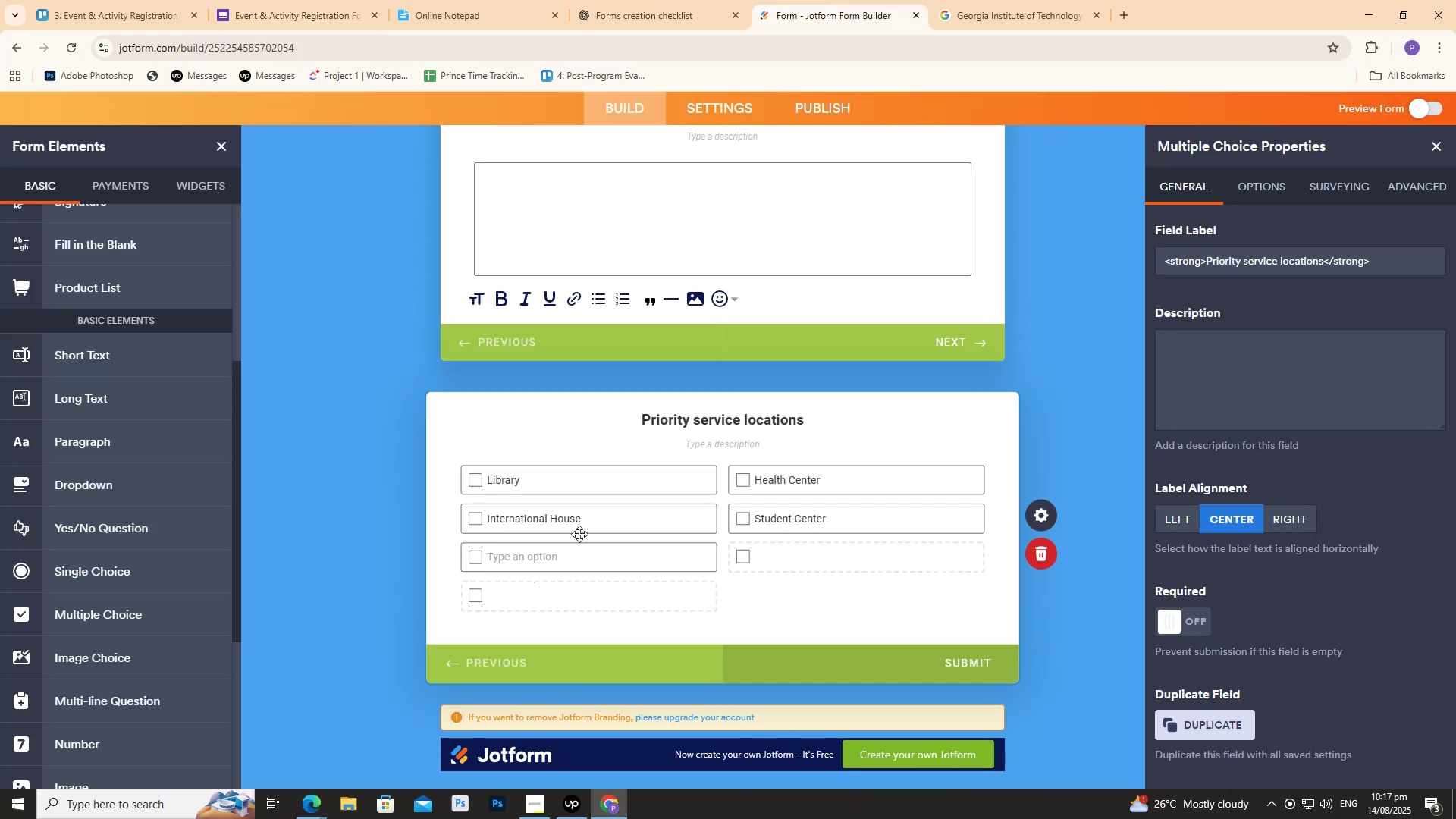 
type(Ote)
key(Backspace)
type(her)
 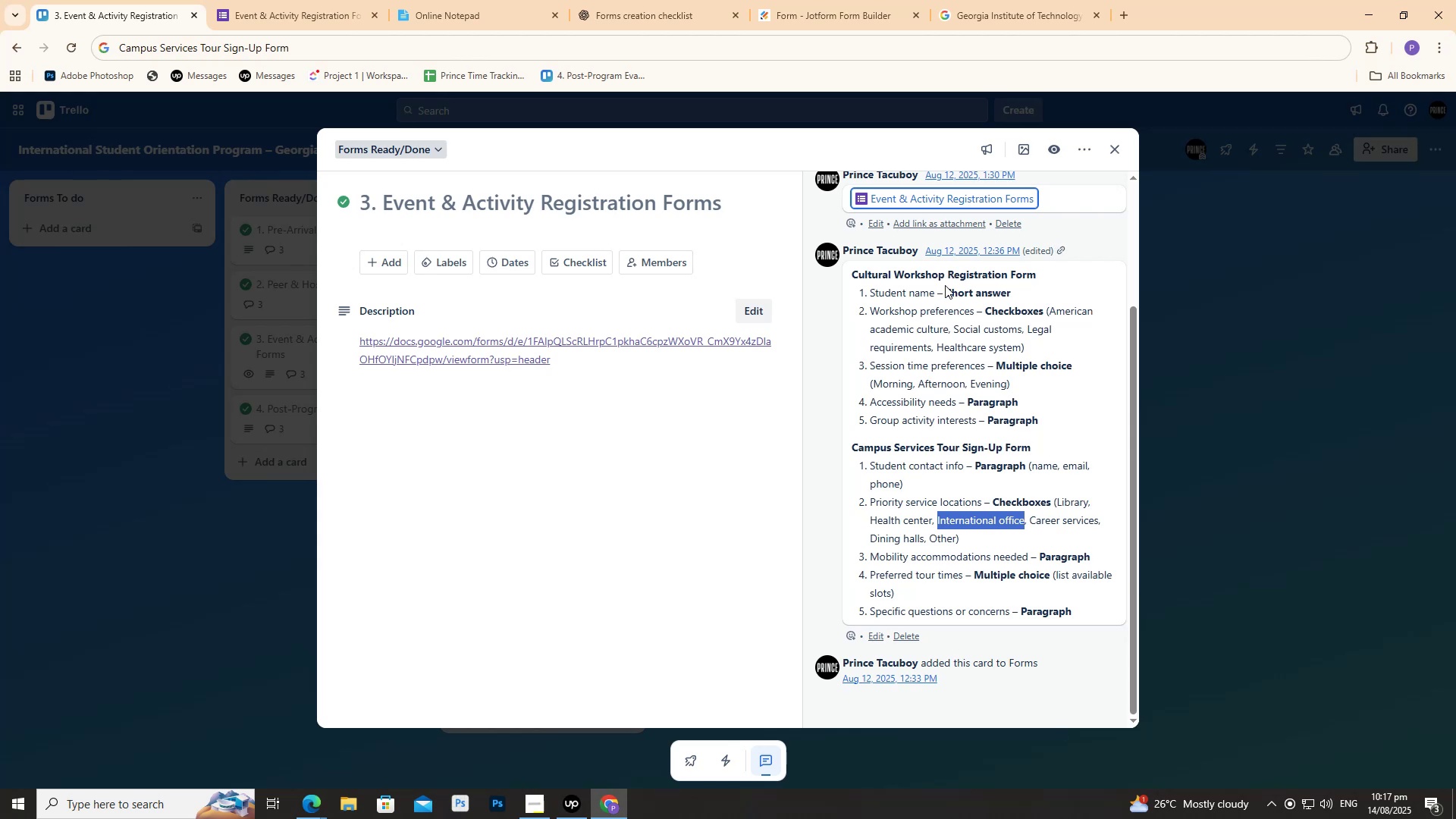 
scroll: coordinate [1005, 423], scroll_direction: down, amount: 1.0
 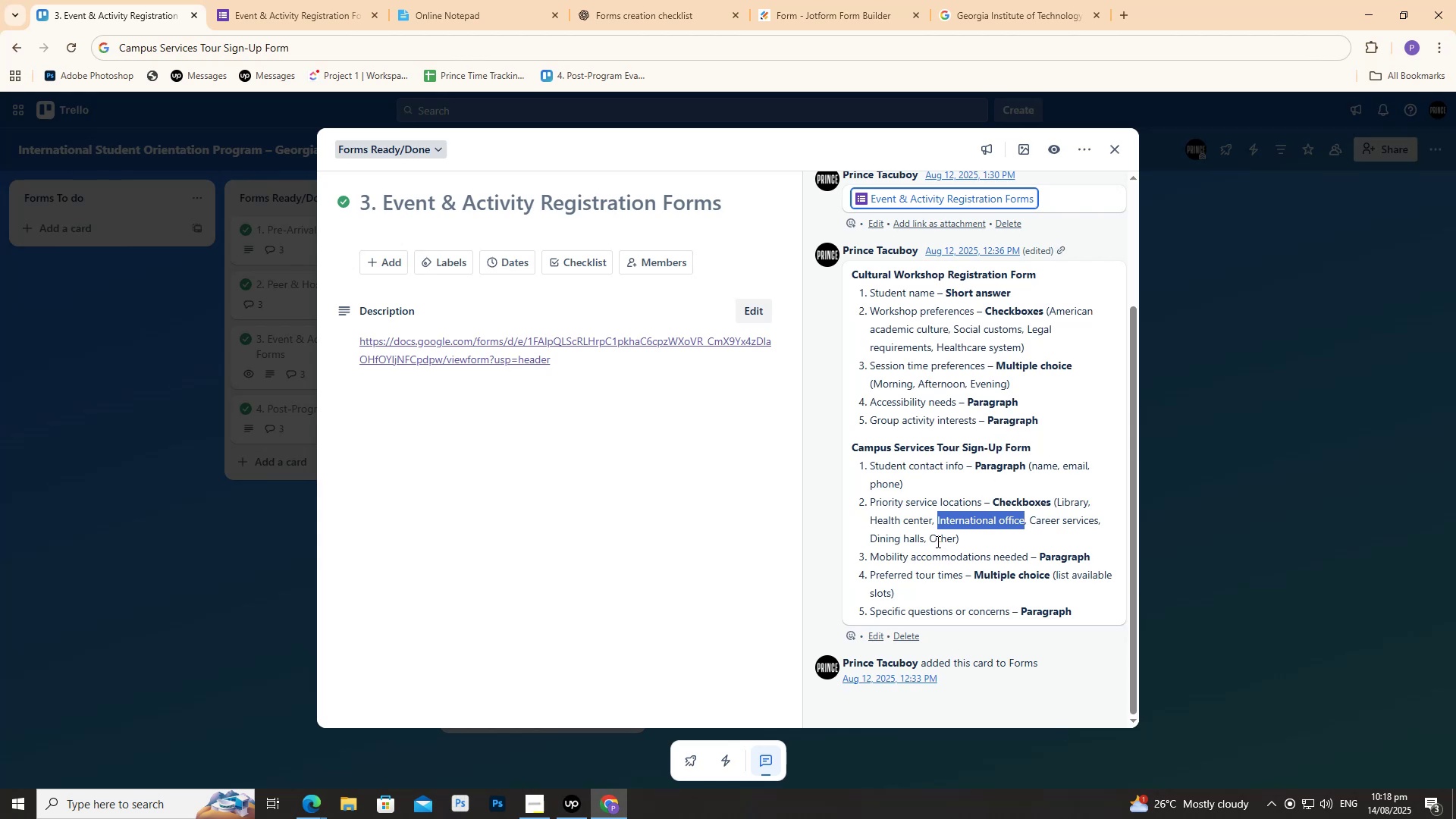 
wait(10.92)
 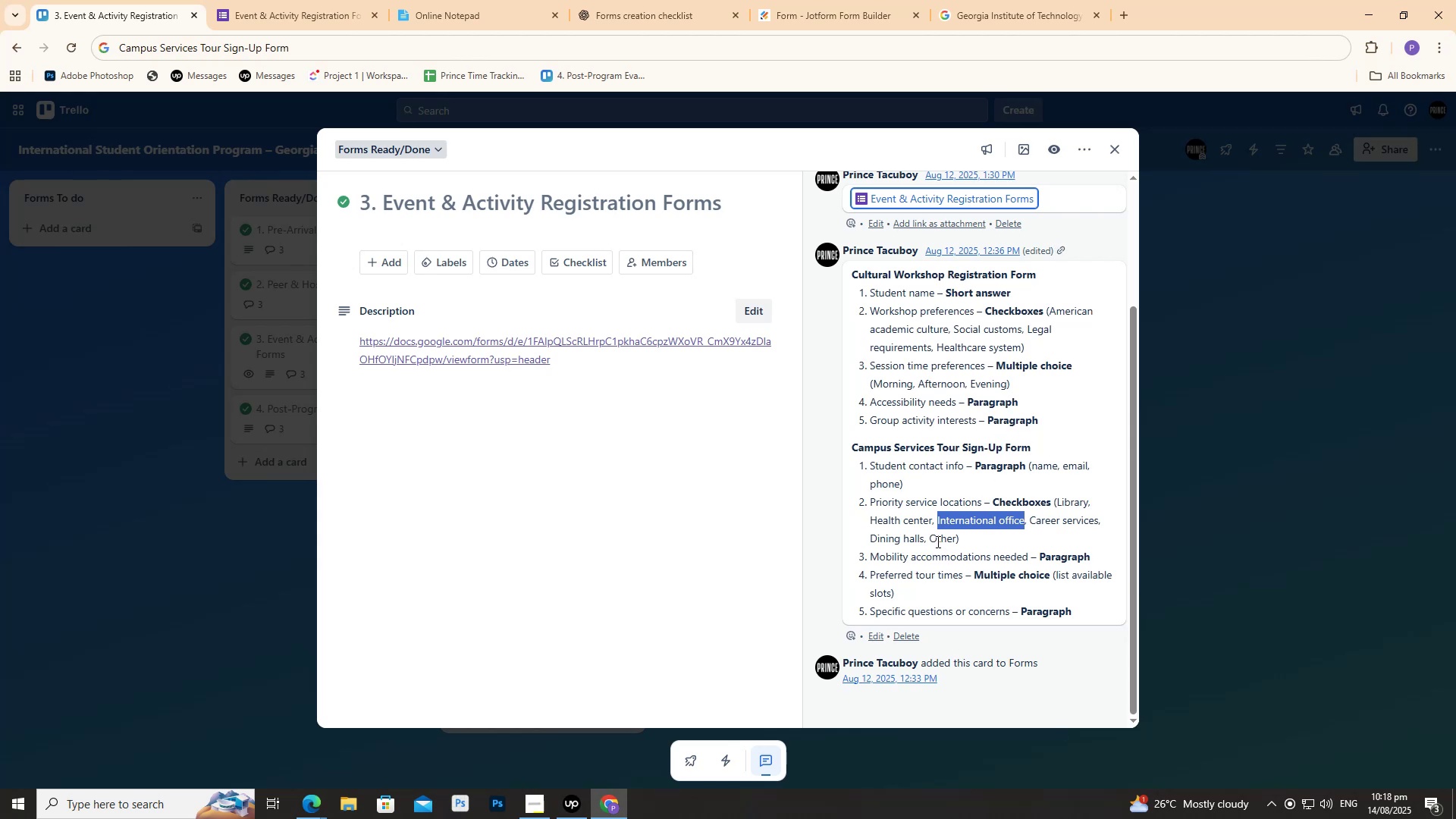 
left_click([641, 0])
 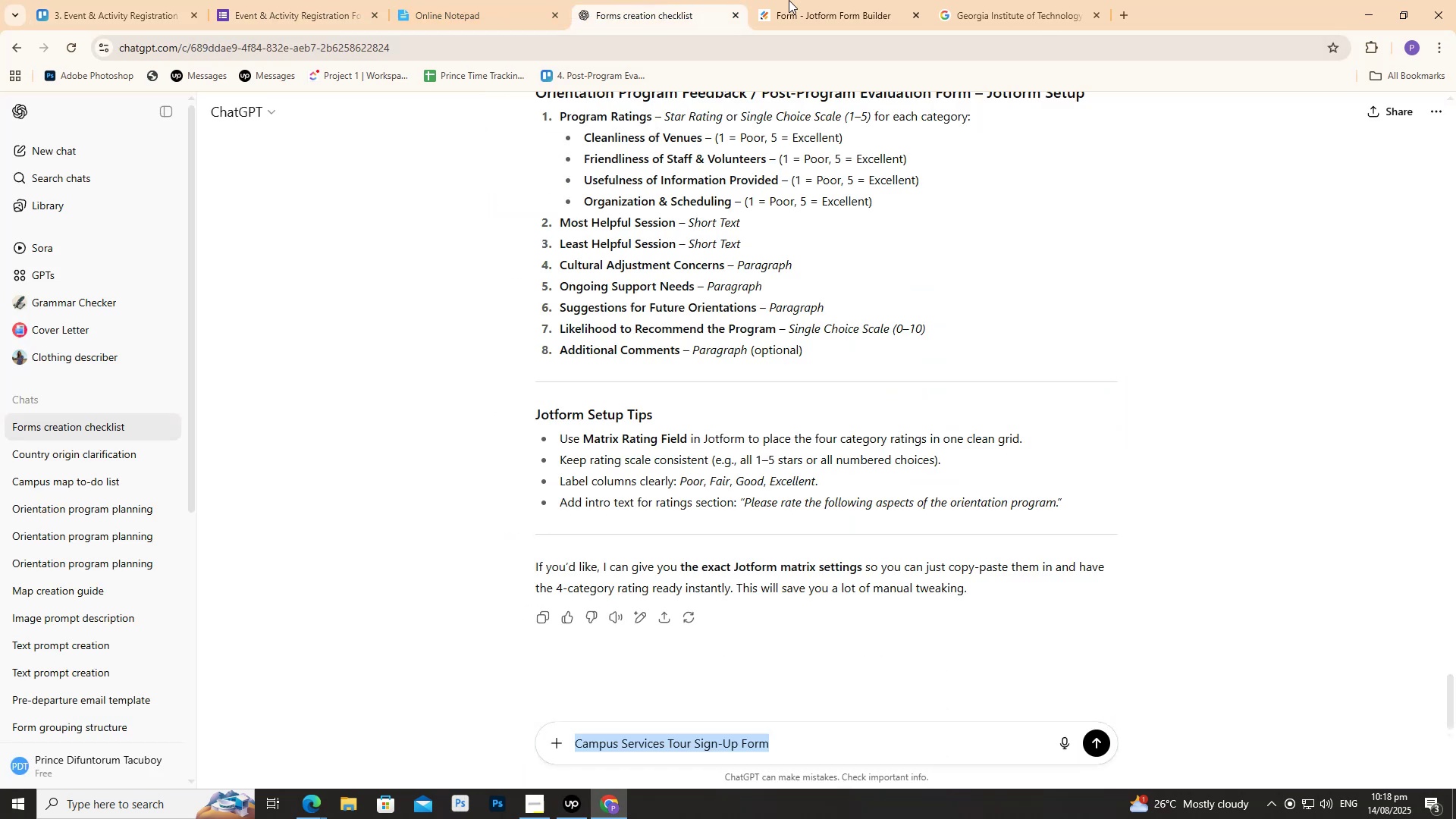 
left_click([817, 0])
 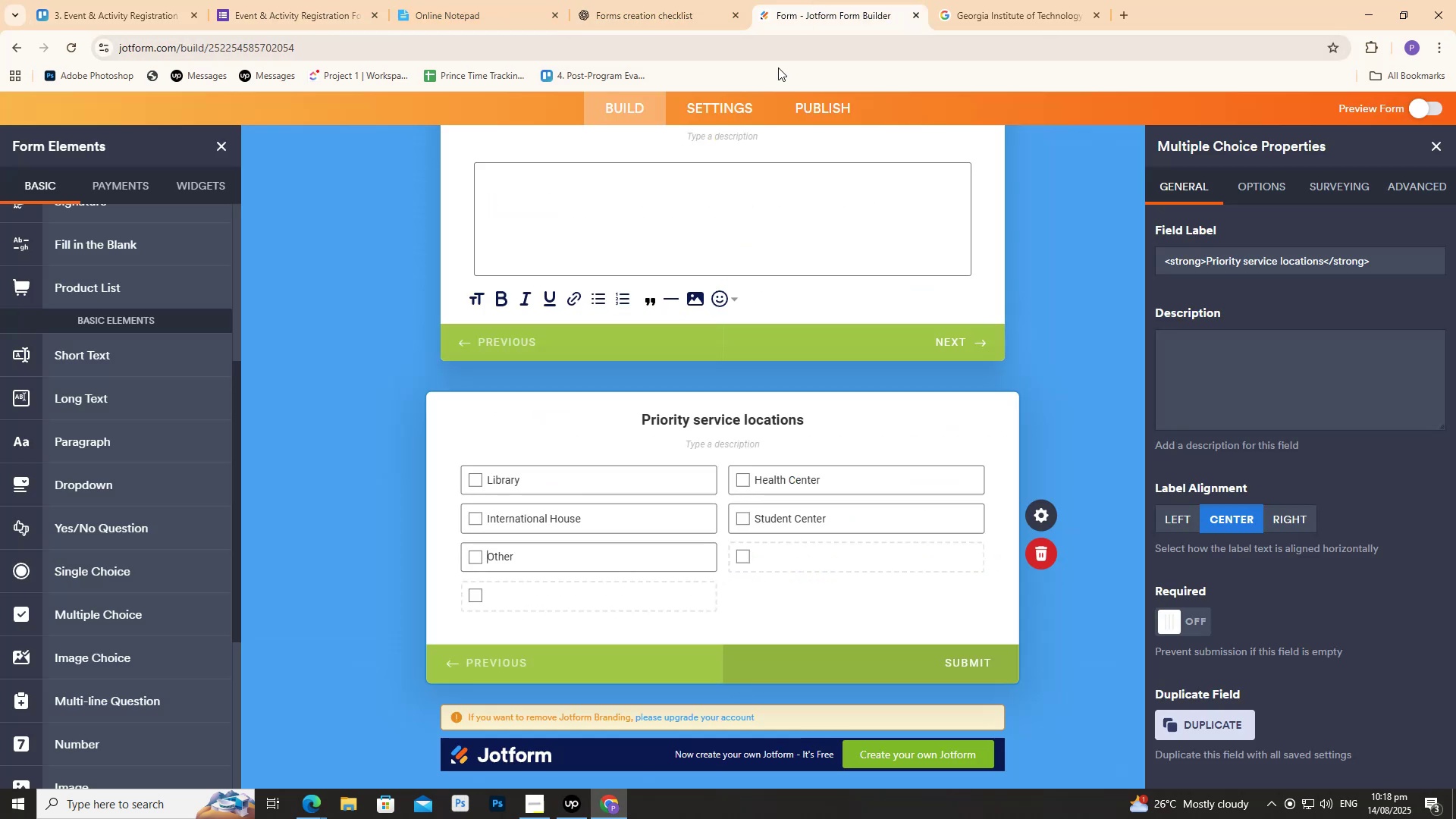 
scroll: coordinate [802, 601], scroll_direction: up, amount: 14.0
 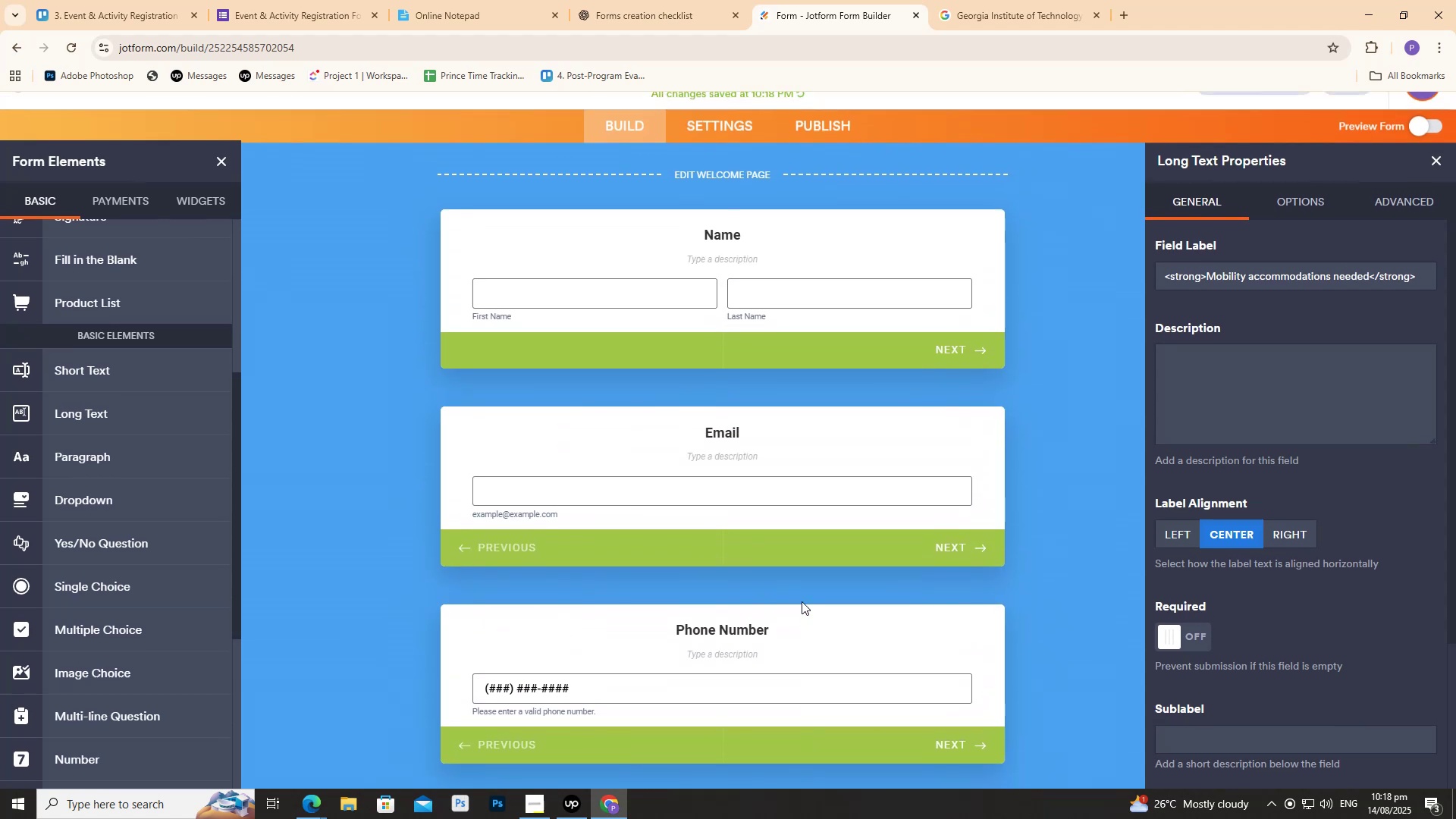 
scroll: coordinate [808, 614], scroll_direction: down, amount: 16.0
 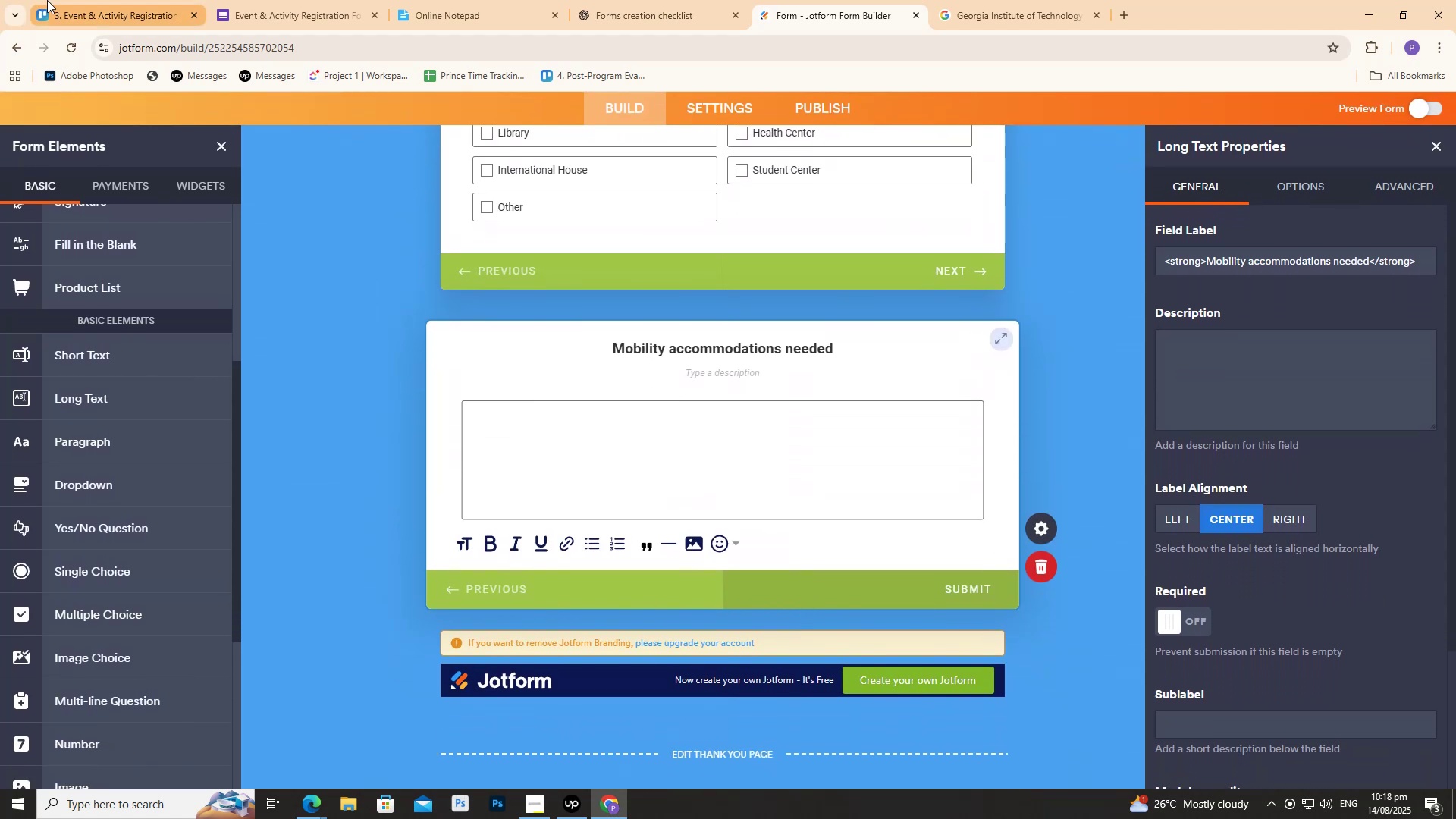 
left_click([95, 0])
 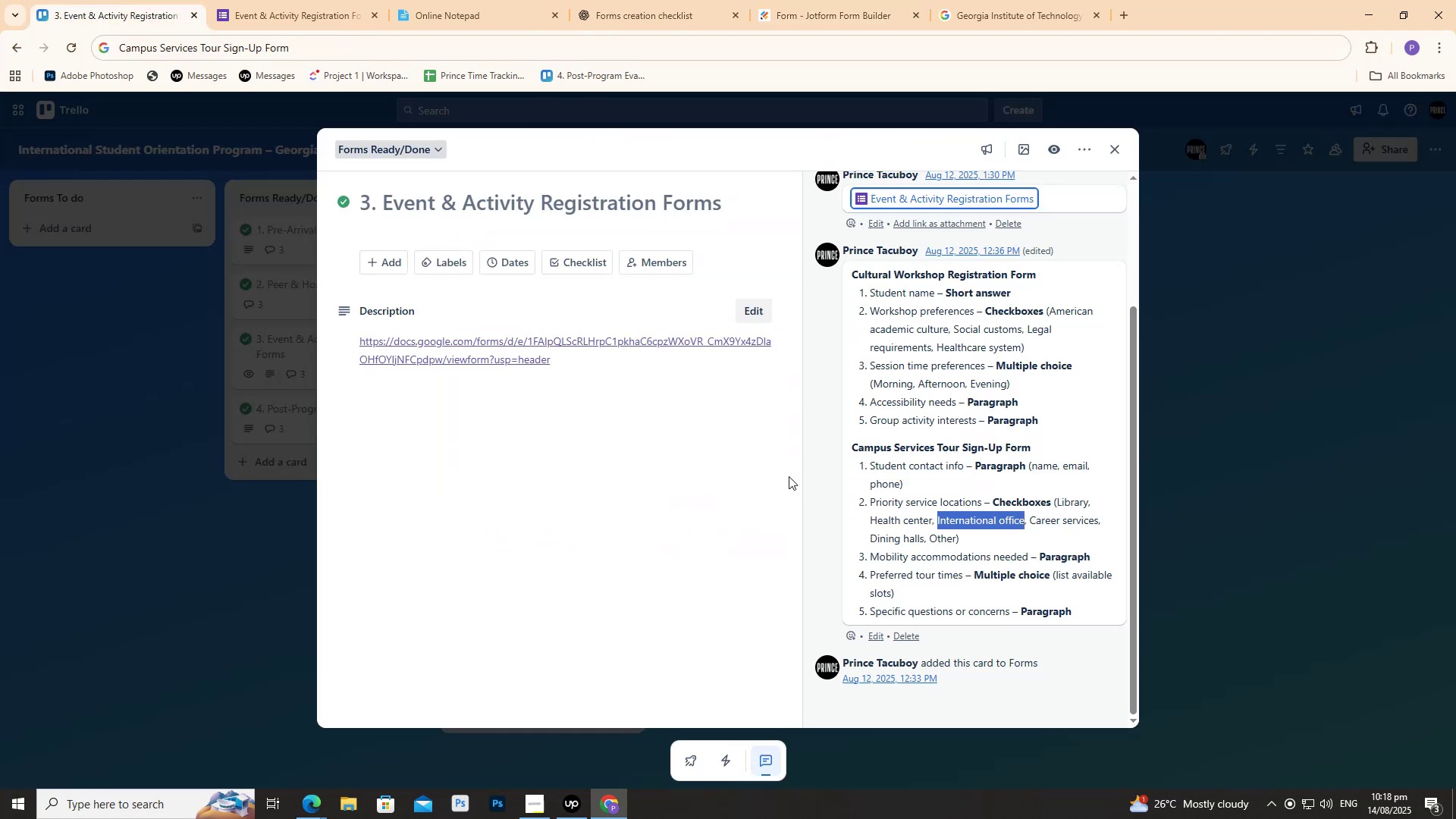 
scroll: coordinate [890, 487], scroll_direction: down, amount: 4.0
 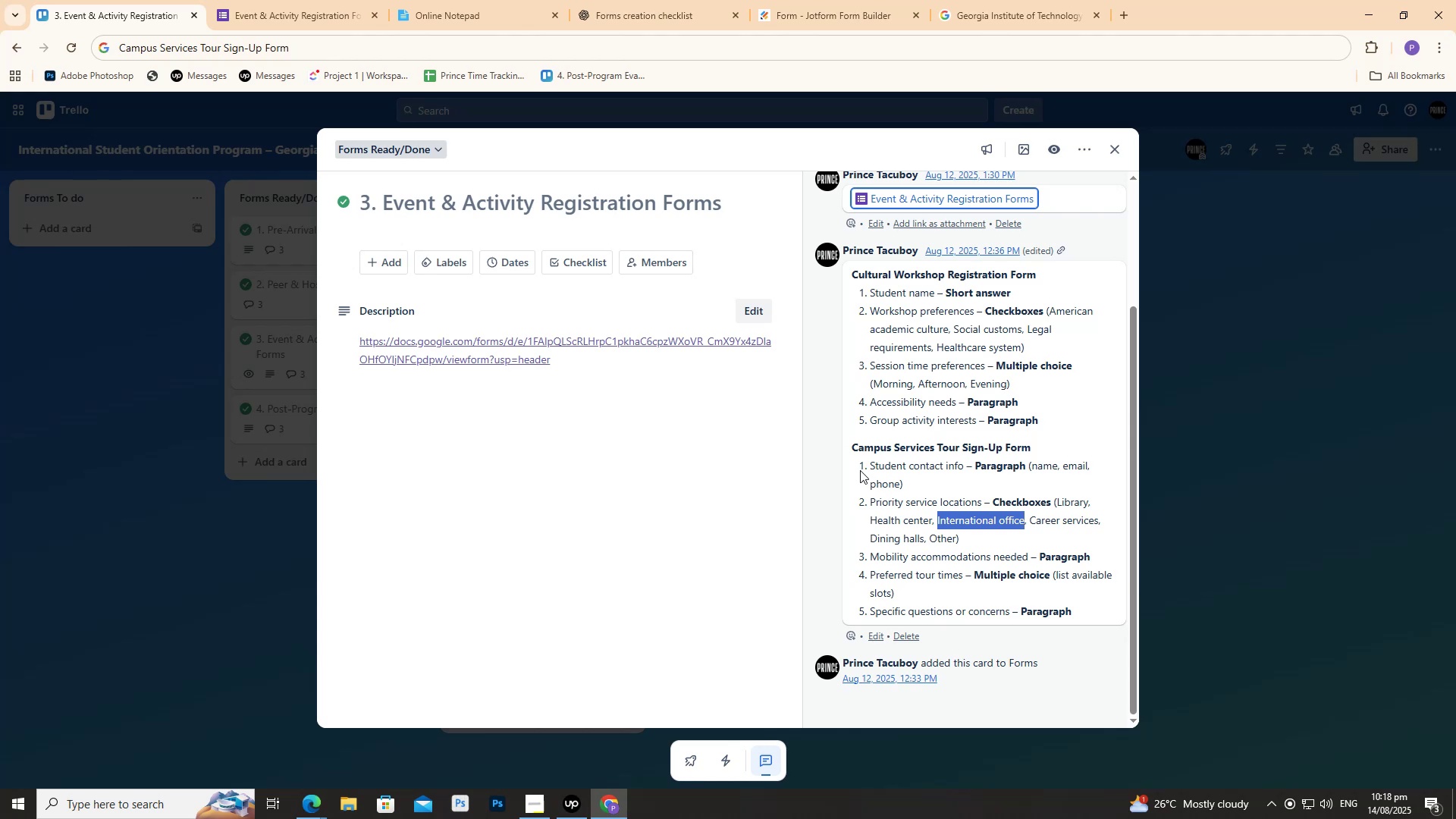 
wait(10.31)
 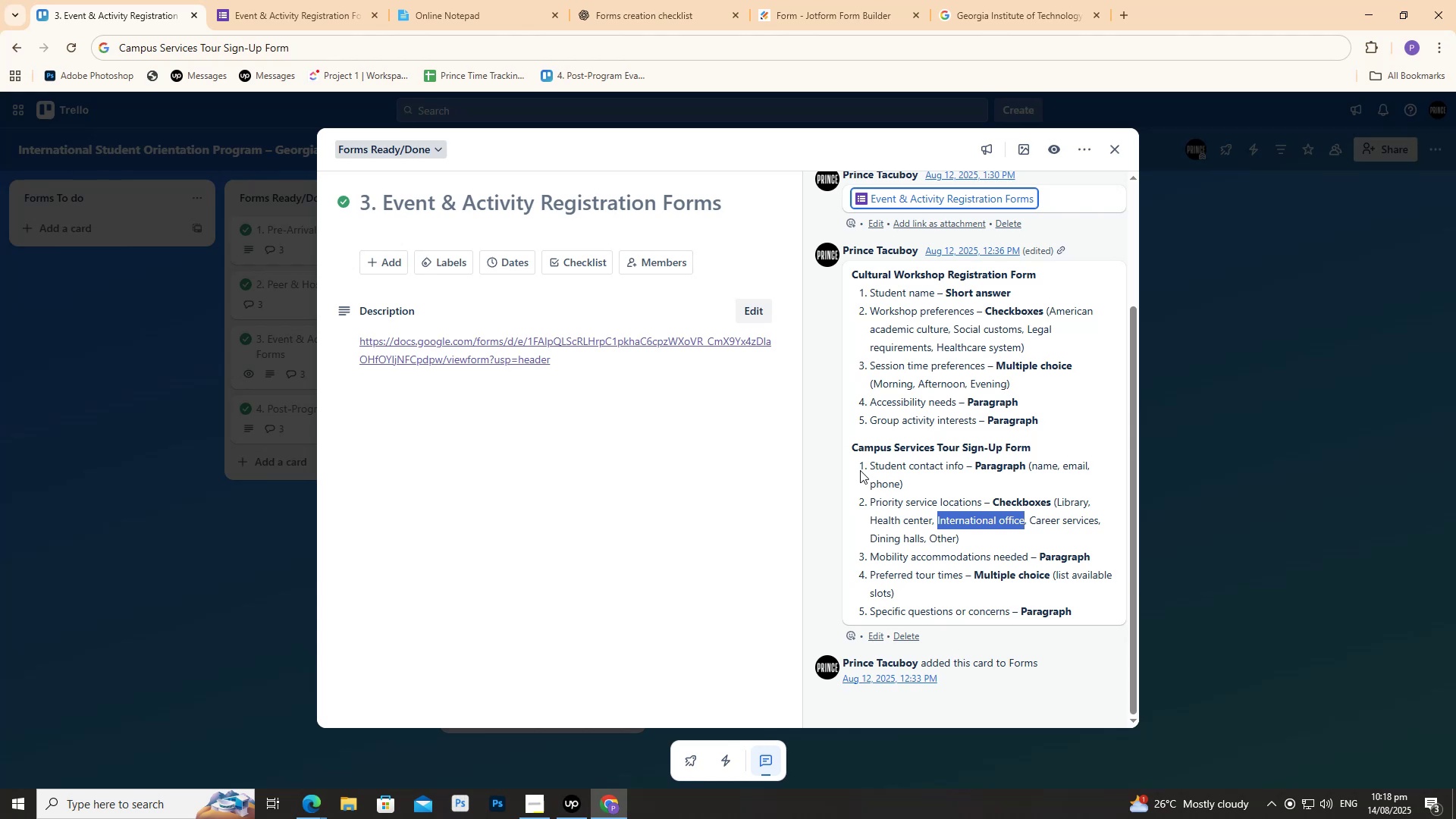 
scroll: coordinate [1087, 570], scroll_direction: down, amount: 1.0
 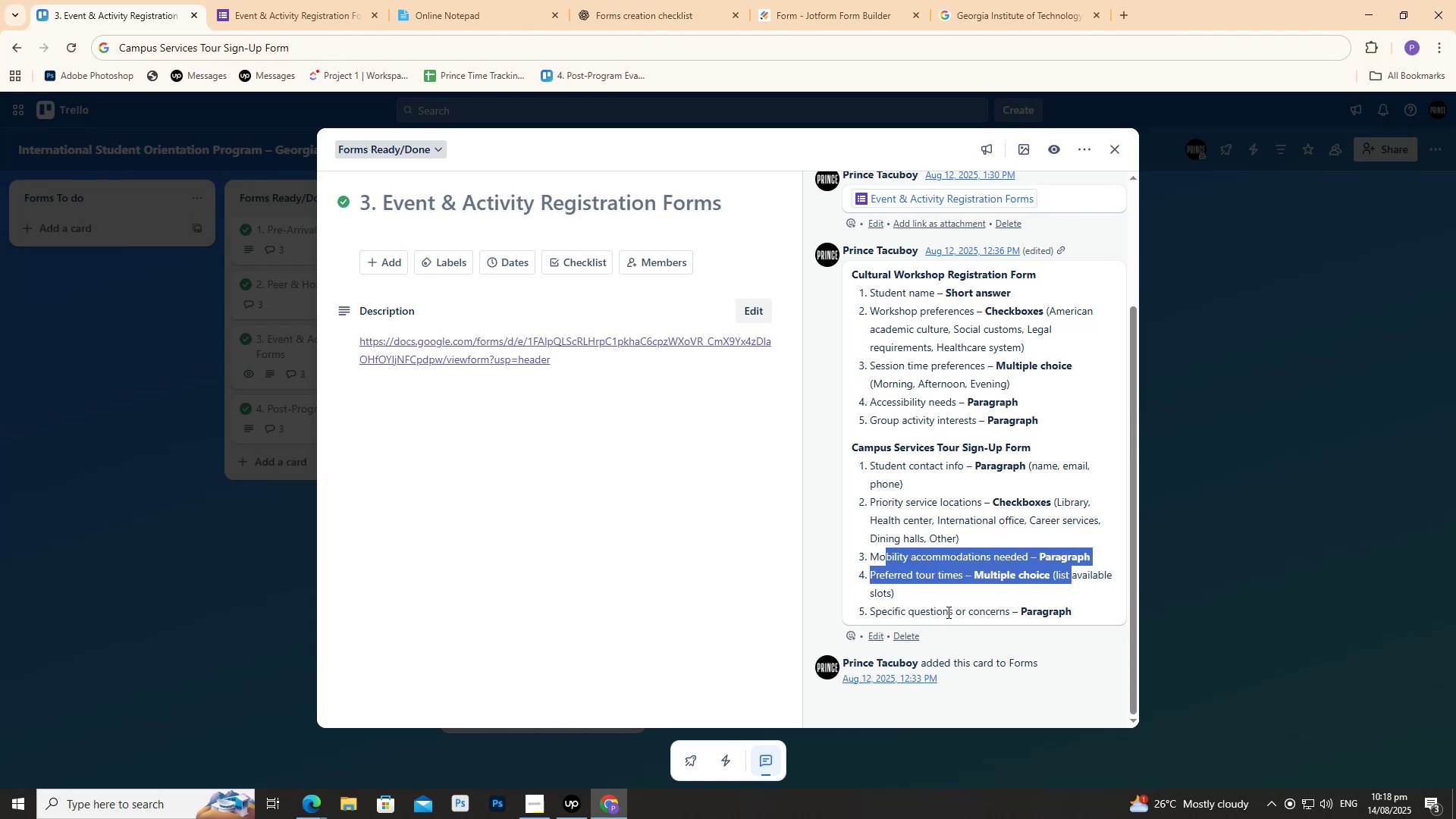 
left_click([947, 612])
 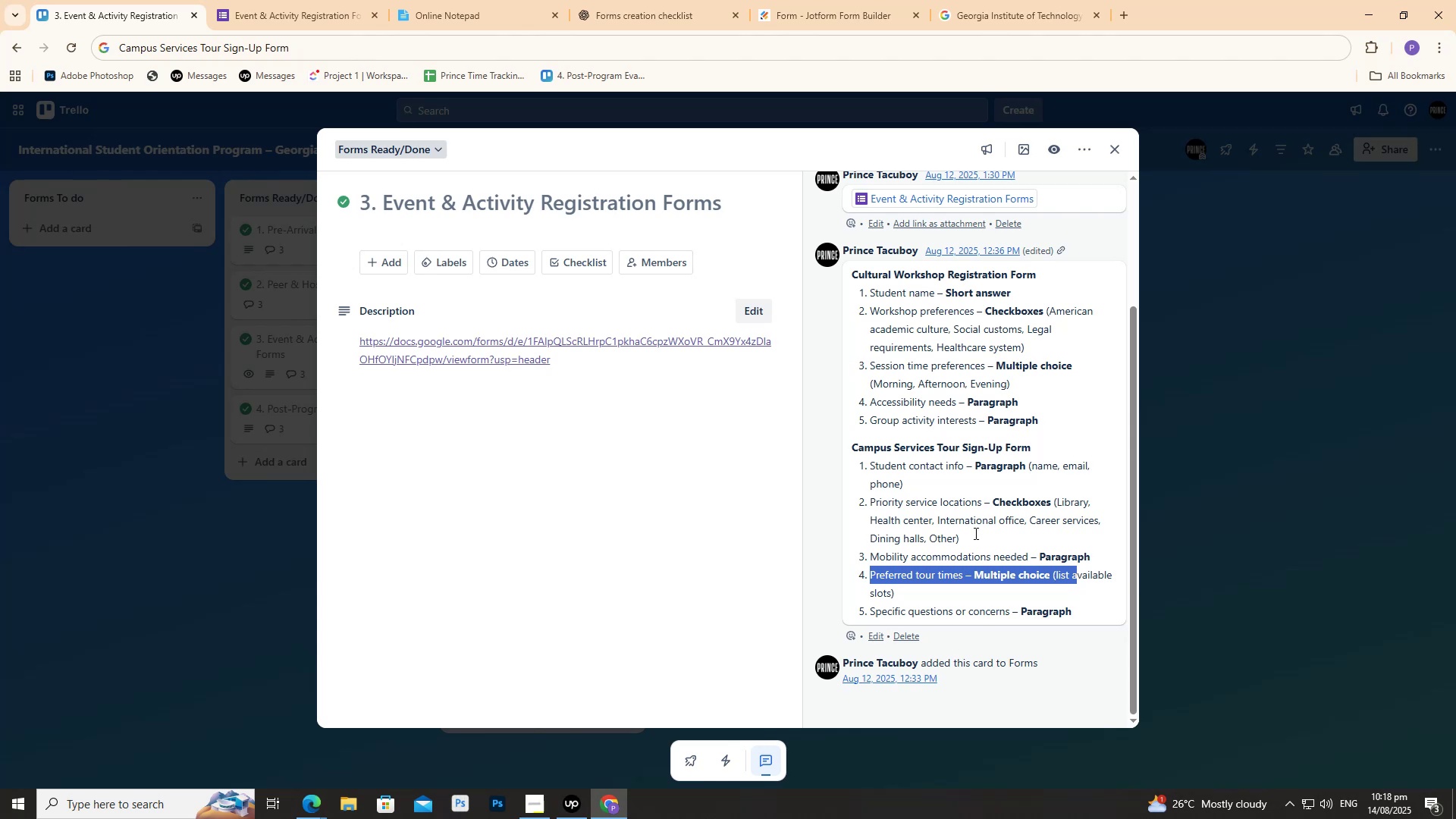 
double_click([510, 0])
 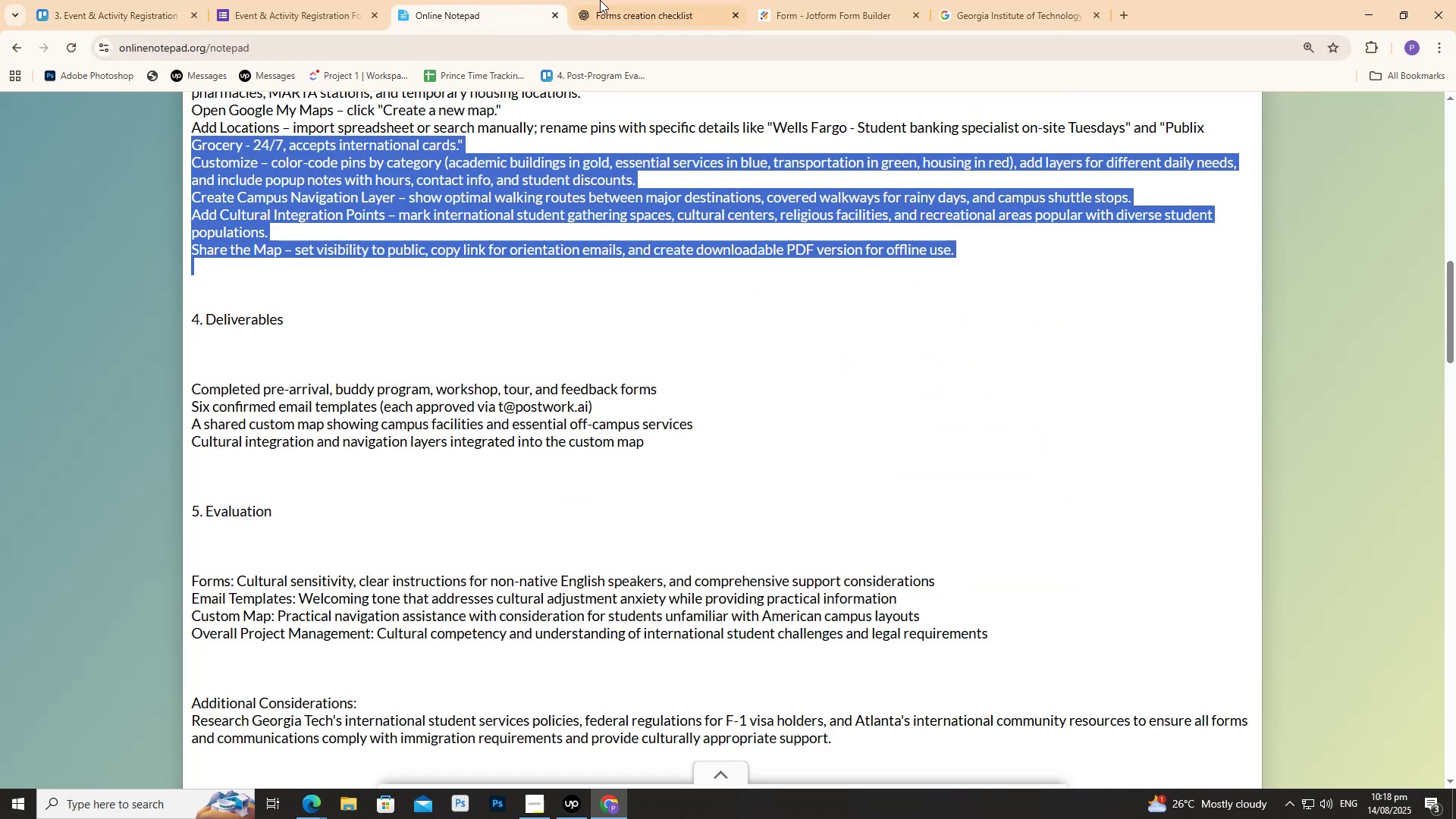 
triple_click([605, 0])
 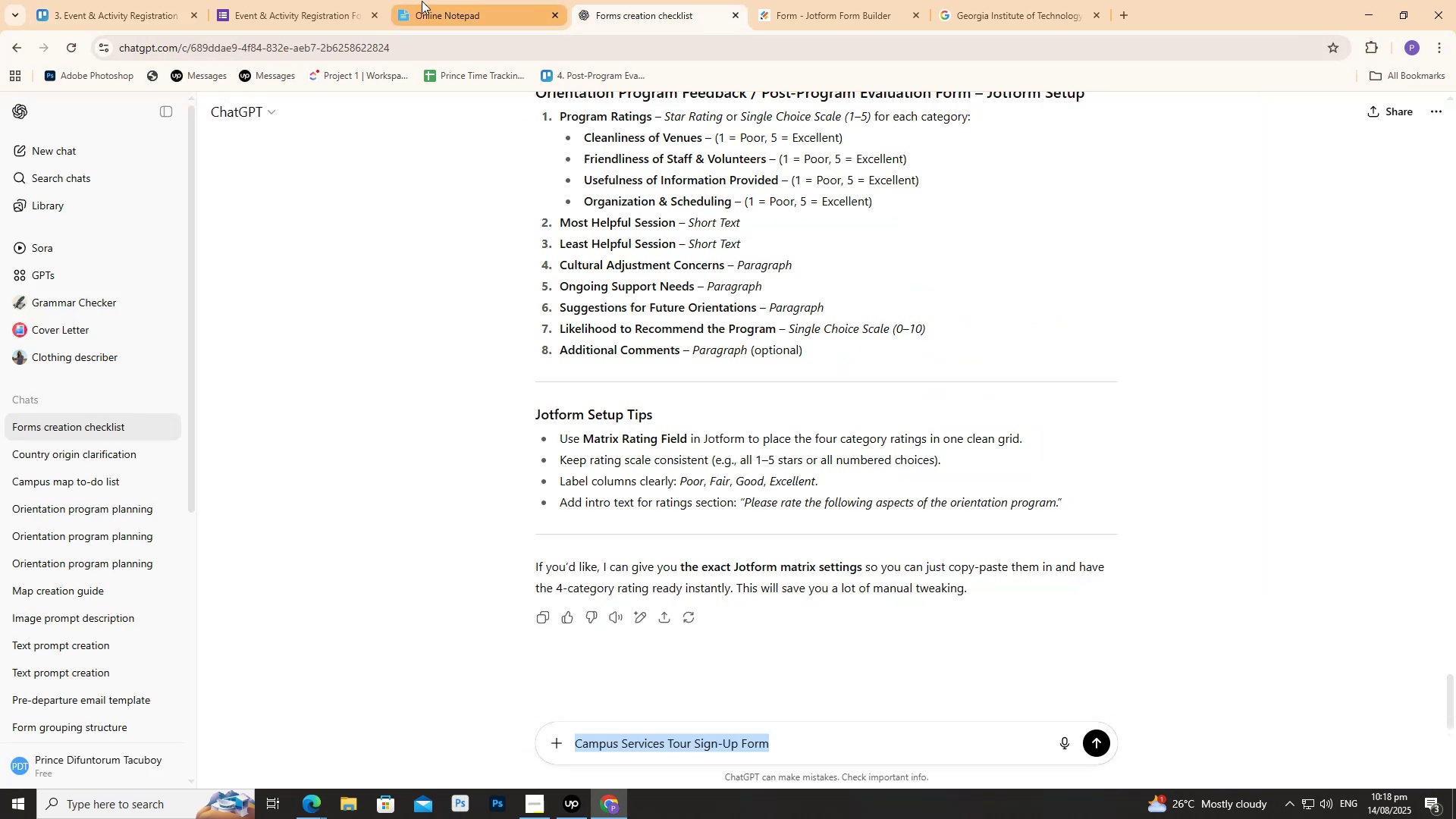 
left_click([422, 0])
 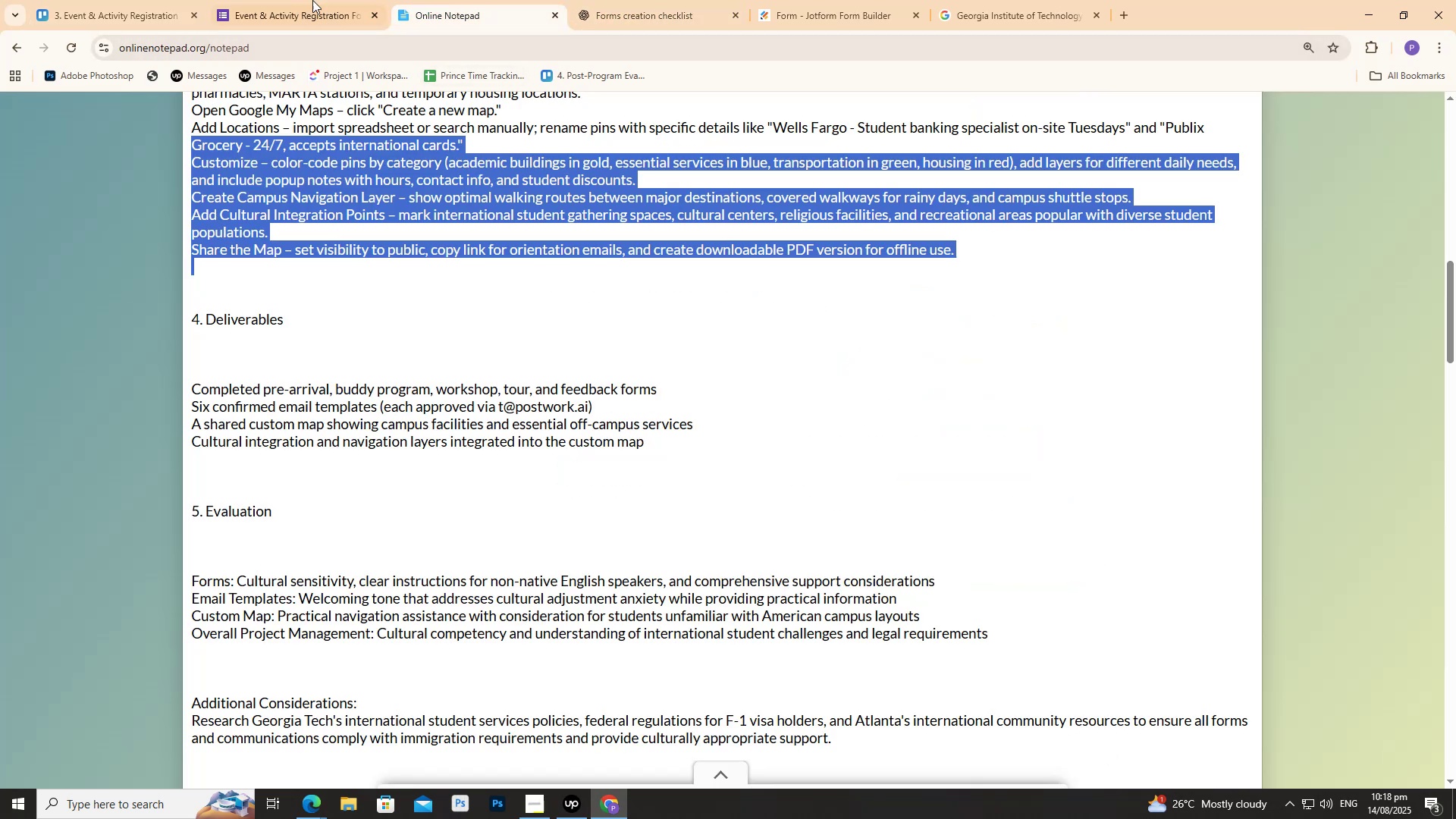 
left_click([291, 0])
 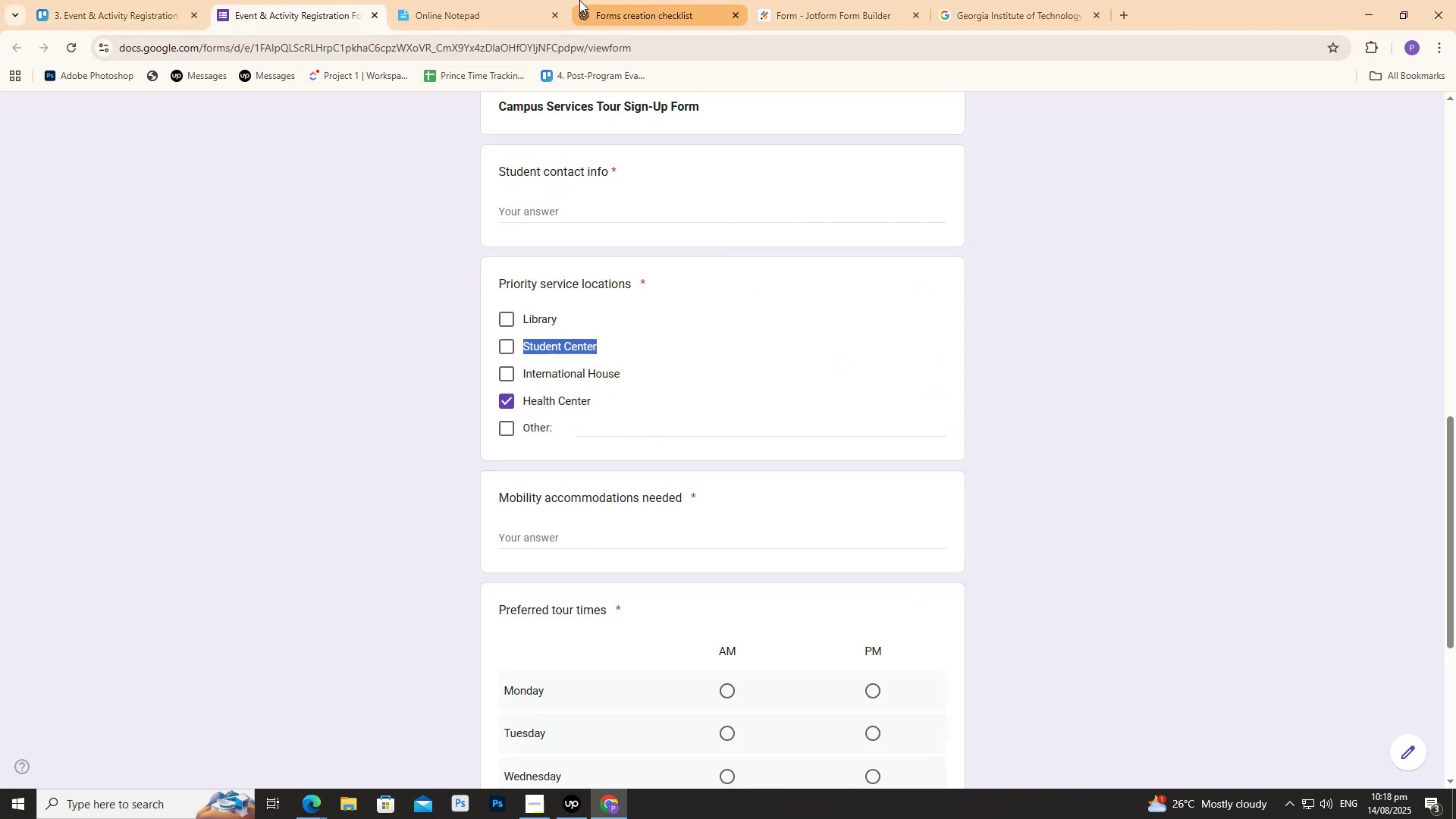 
mouse_move([620, 19])
 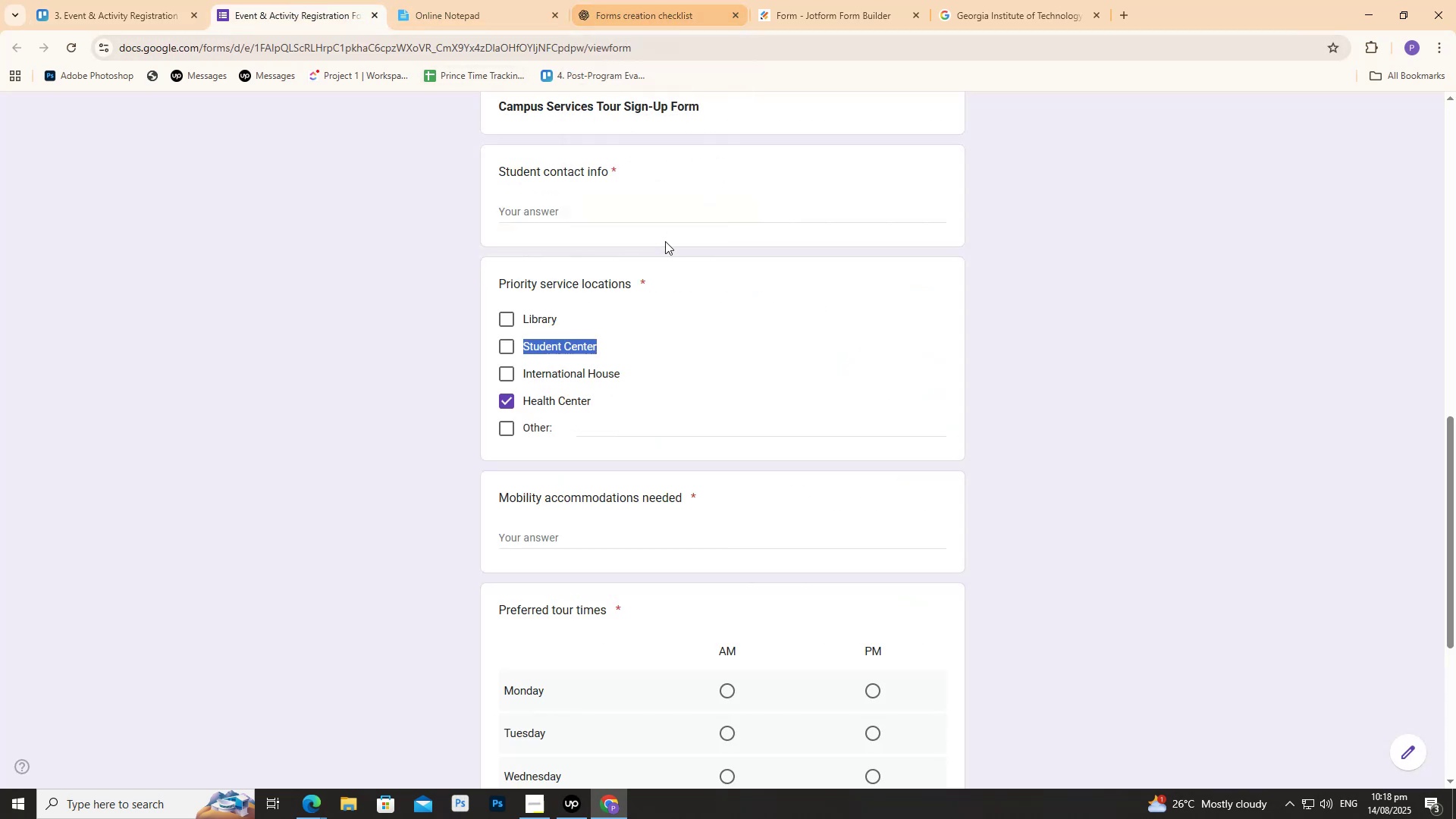 
scroll: coordinate [664, 243], scroll_direction: down, amount: 4.0
 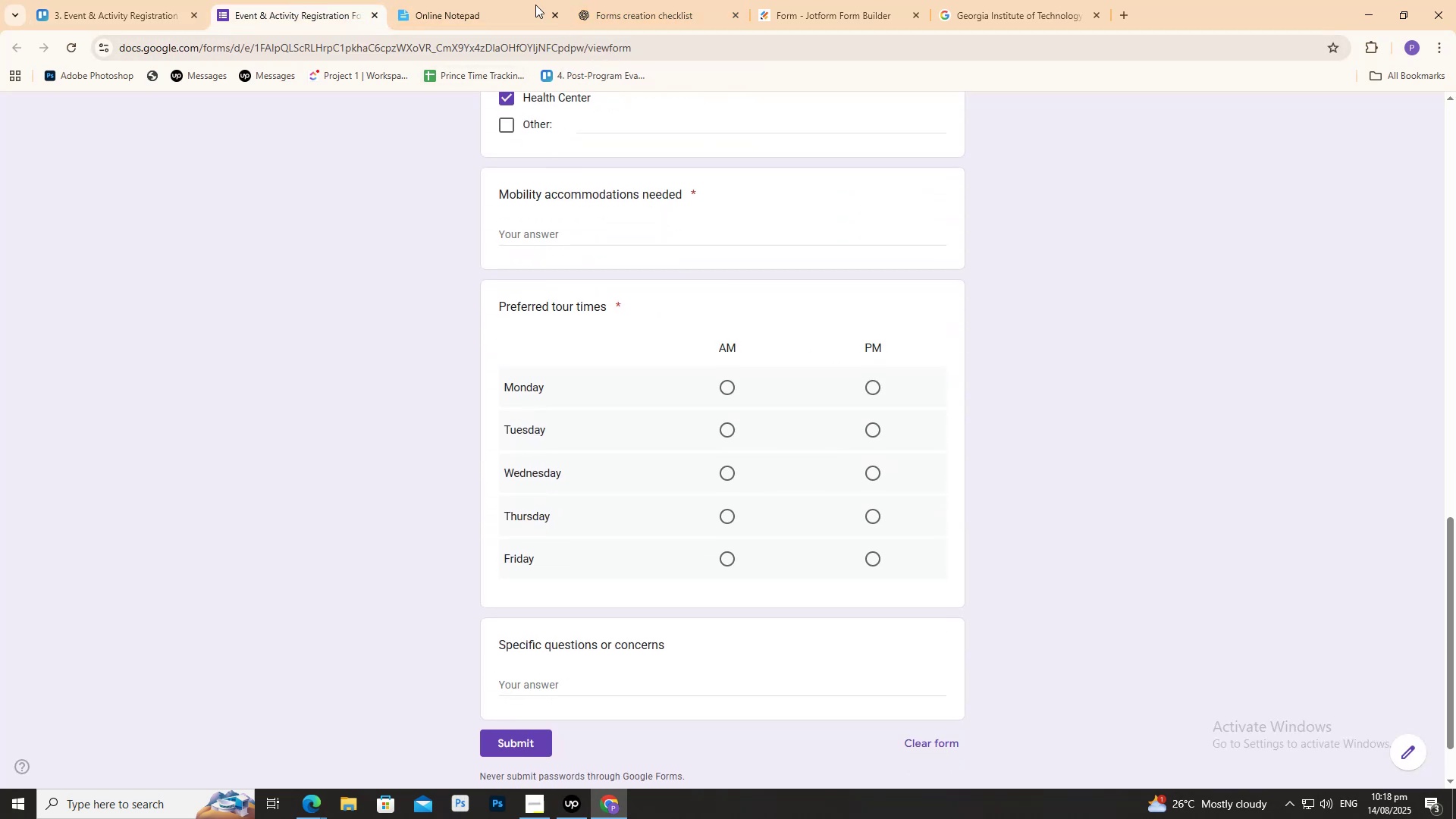 
left_click([482, 0])
 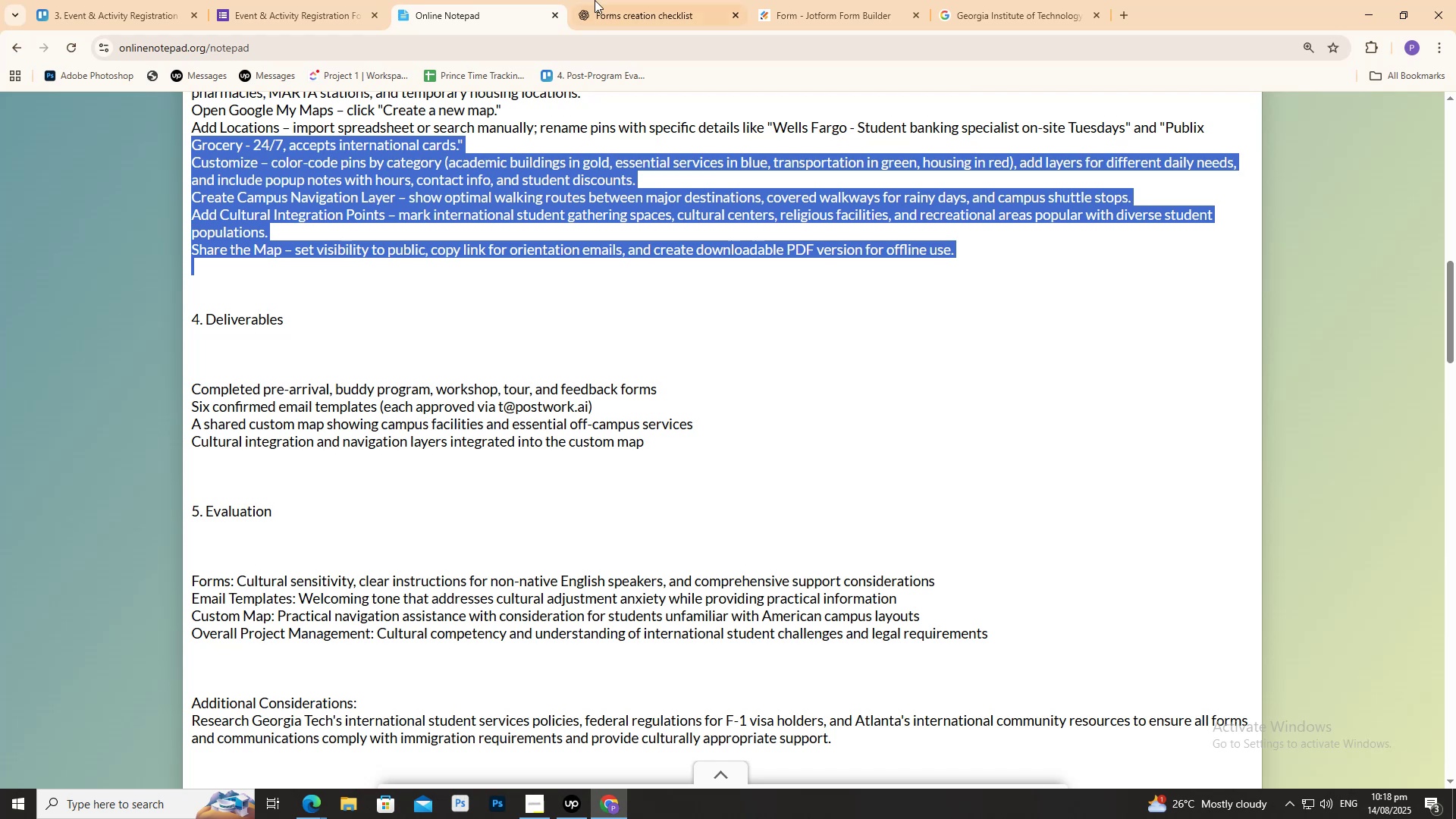 
double_click([597, 0])
 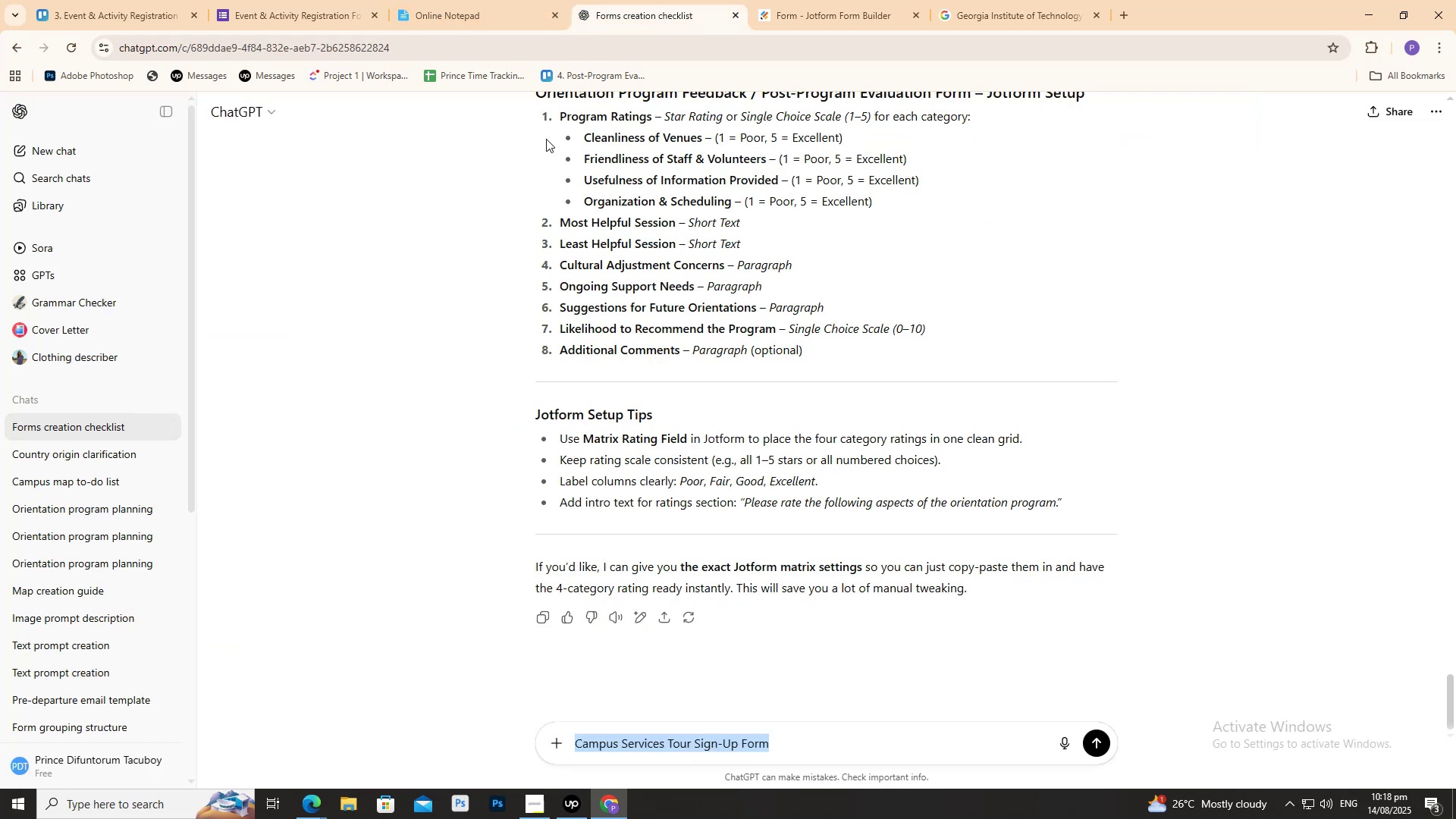 
scroll: coordinate [538, 189], scroll_direction: down, amount: 2.0
 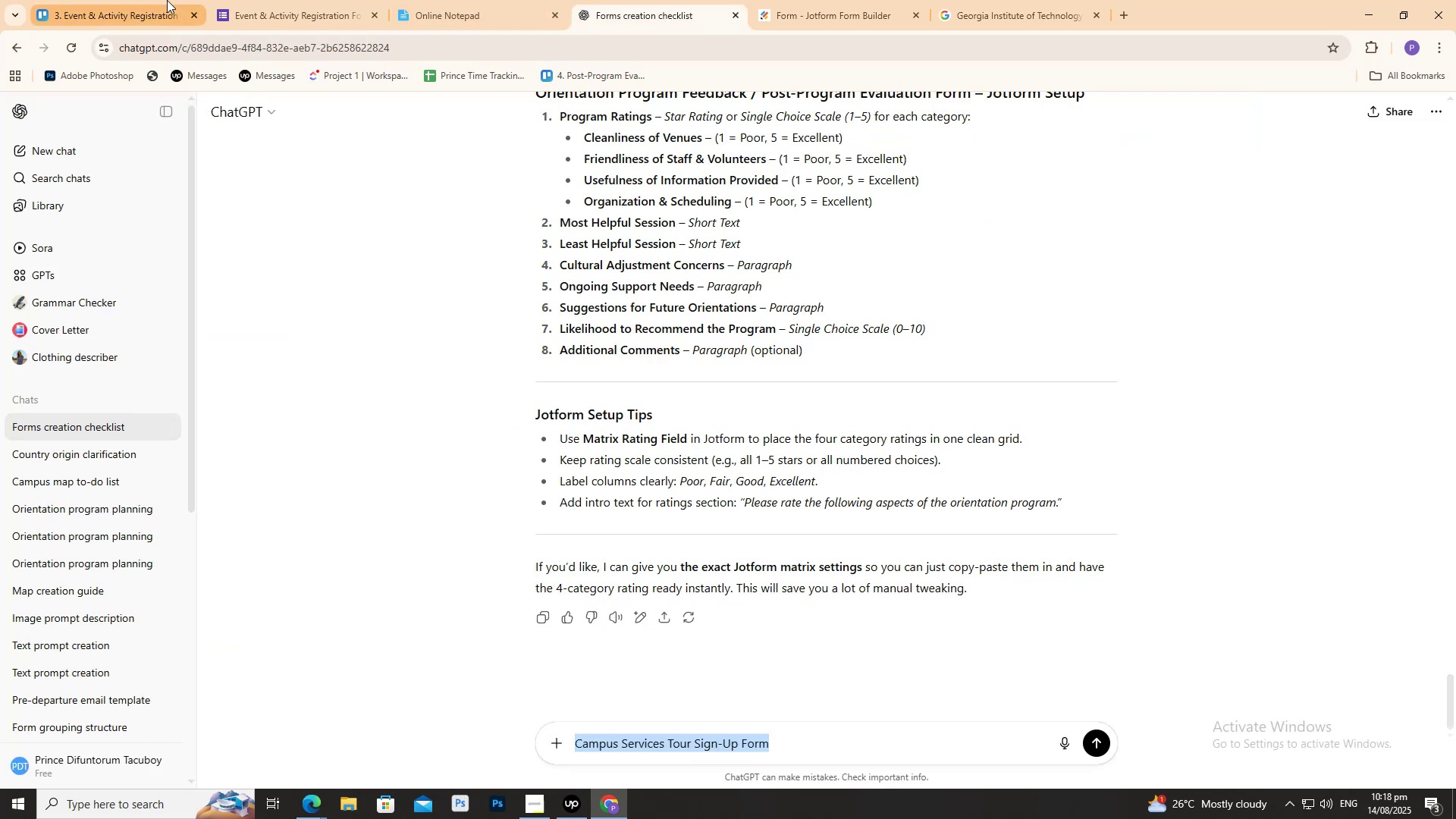 
left_click([166, 0])
 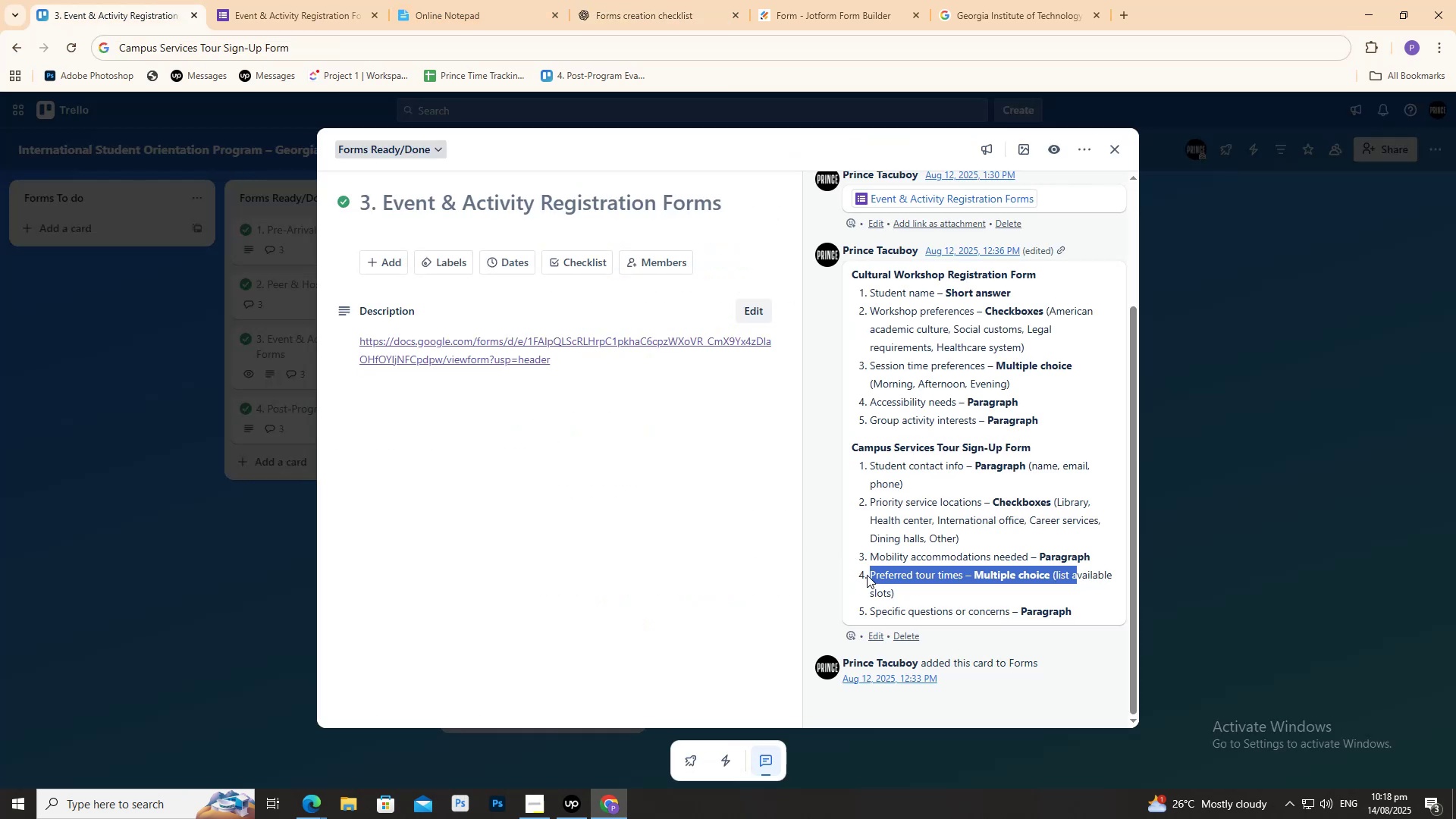 
scroll: coordinate [852, 562], scroll_direction: down, amount: 1.0
 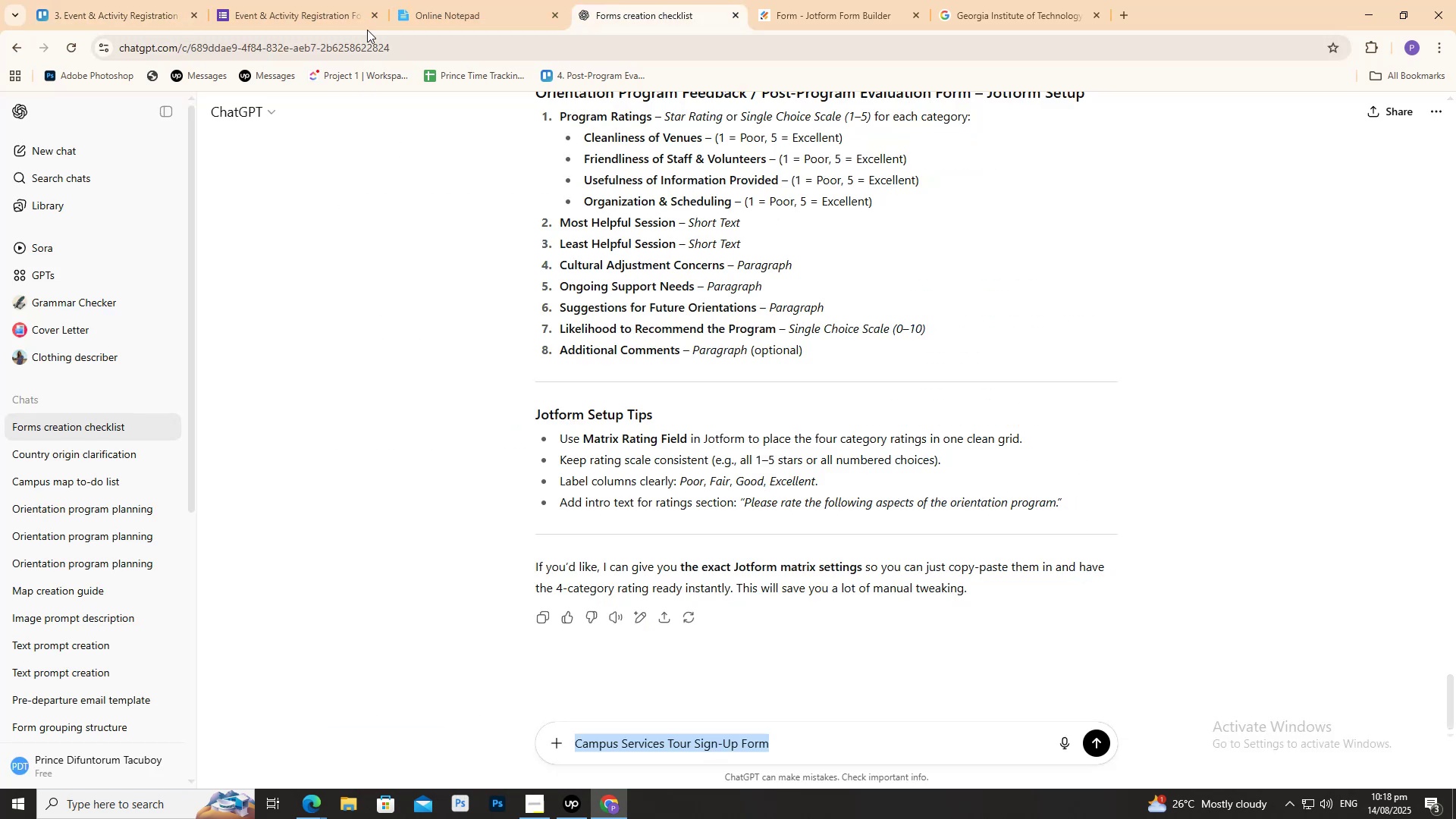 
left_click([289, 0])
 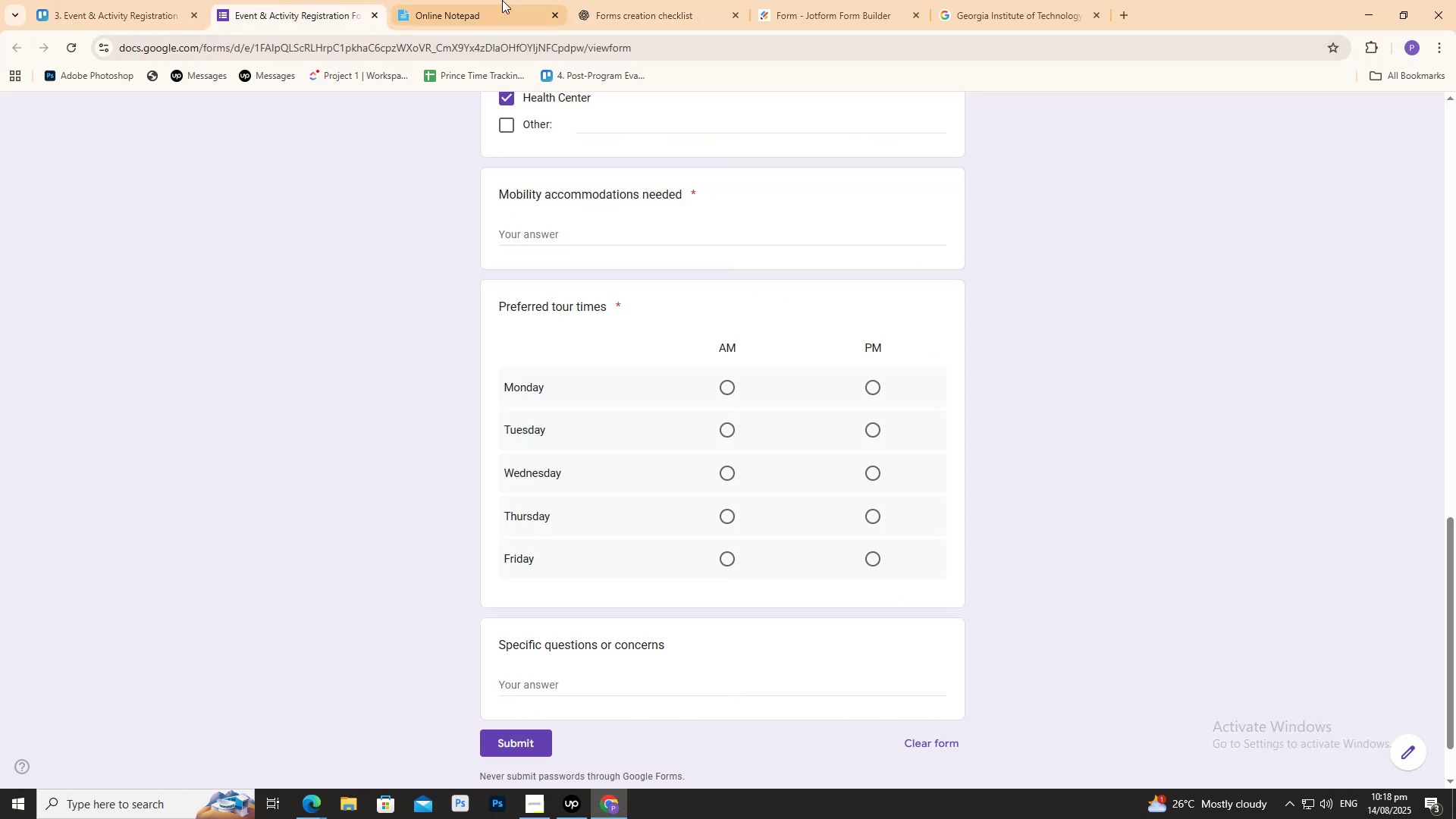 
double_click([504, 0])
 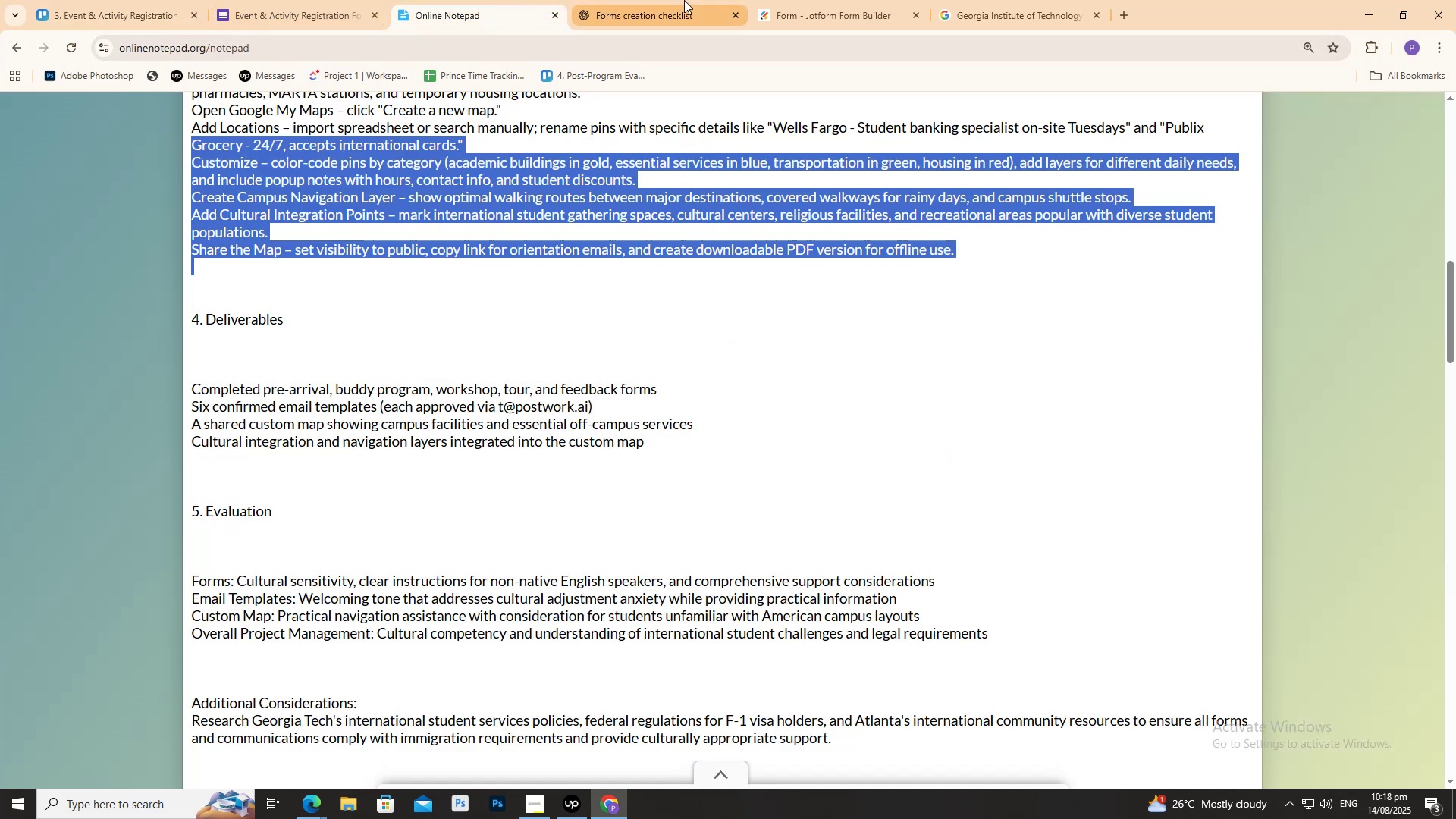 
triple_click([684, 0])
 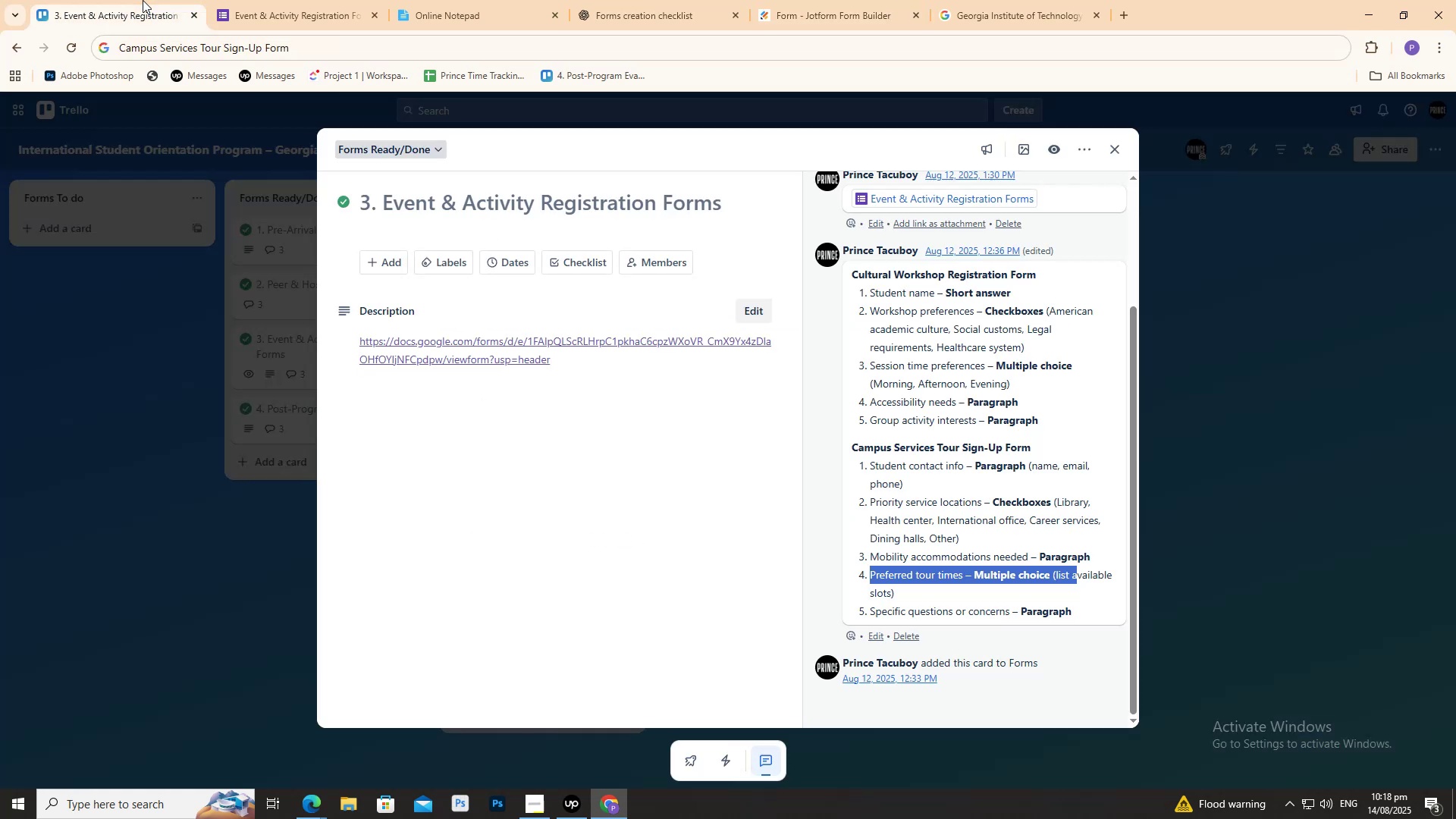 
scroll: coordinate [394, 384], scroll_direction: down, amount: 2.0
 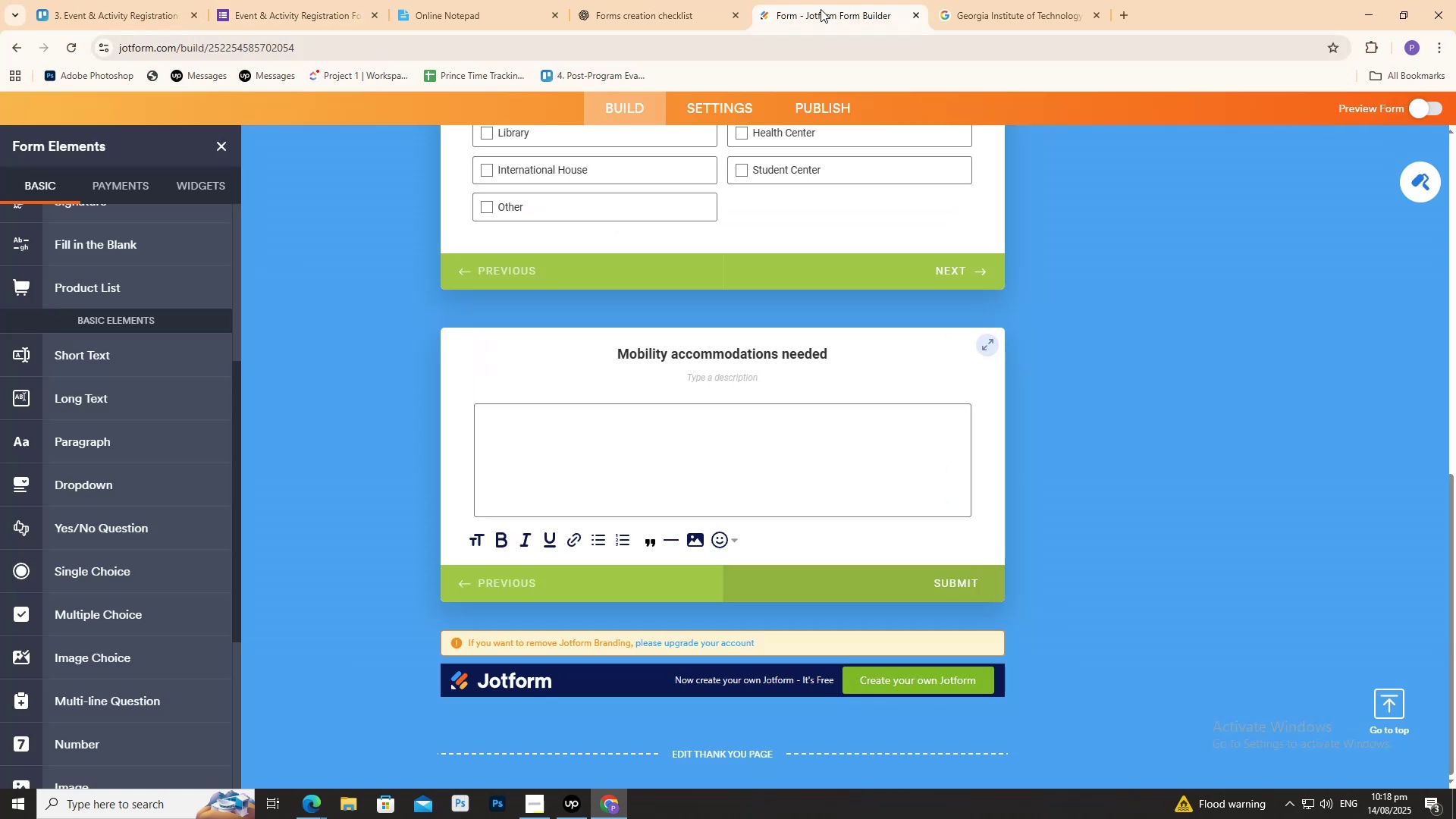 
double_click([153, 0])
 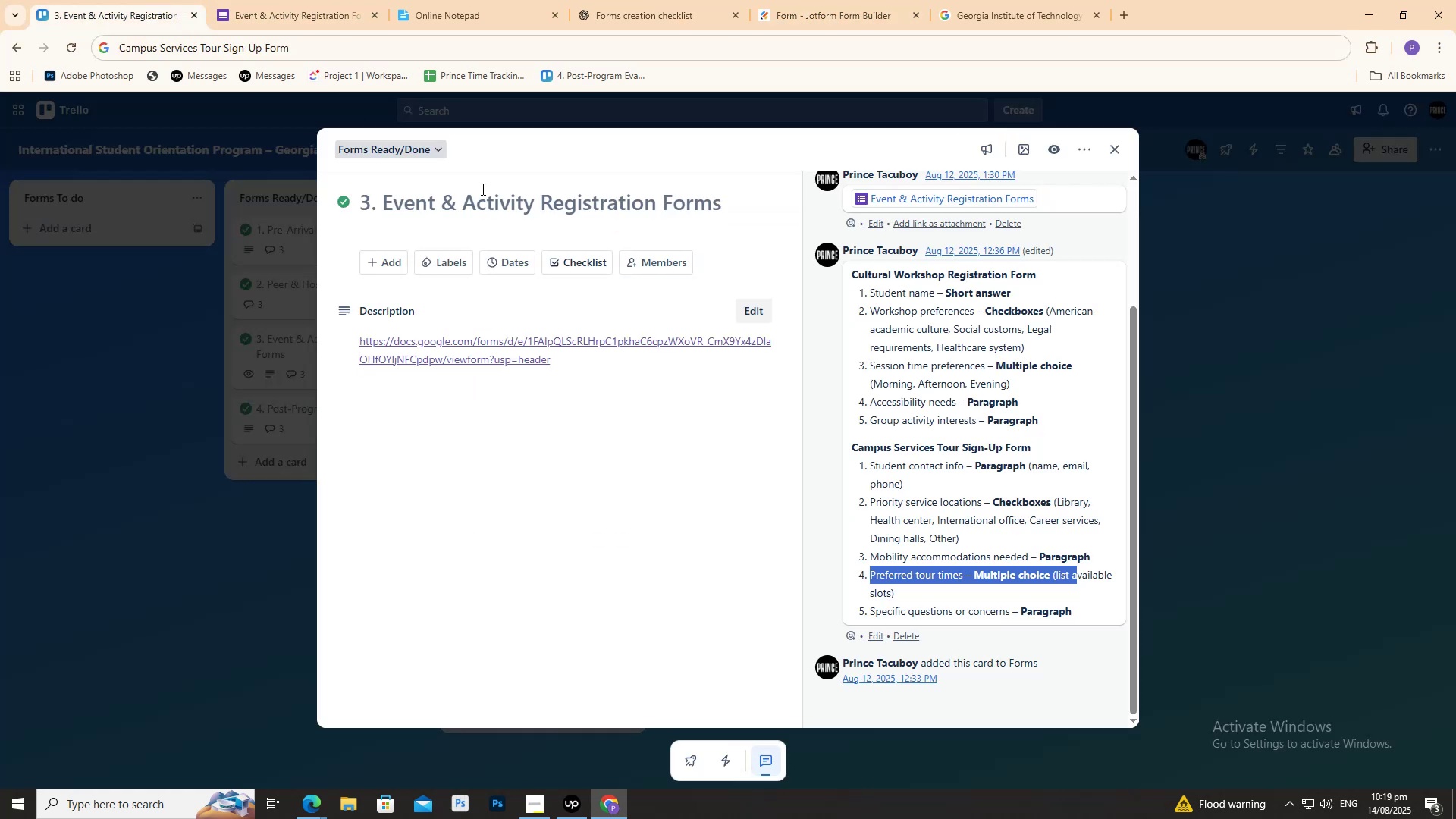 
scroll: coordinate [372, 505], scroll_direction: up, amount: 5.0
 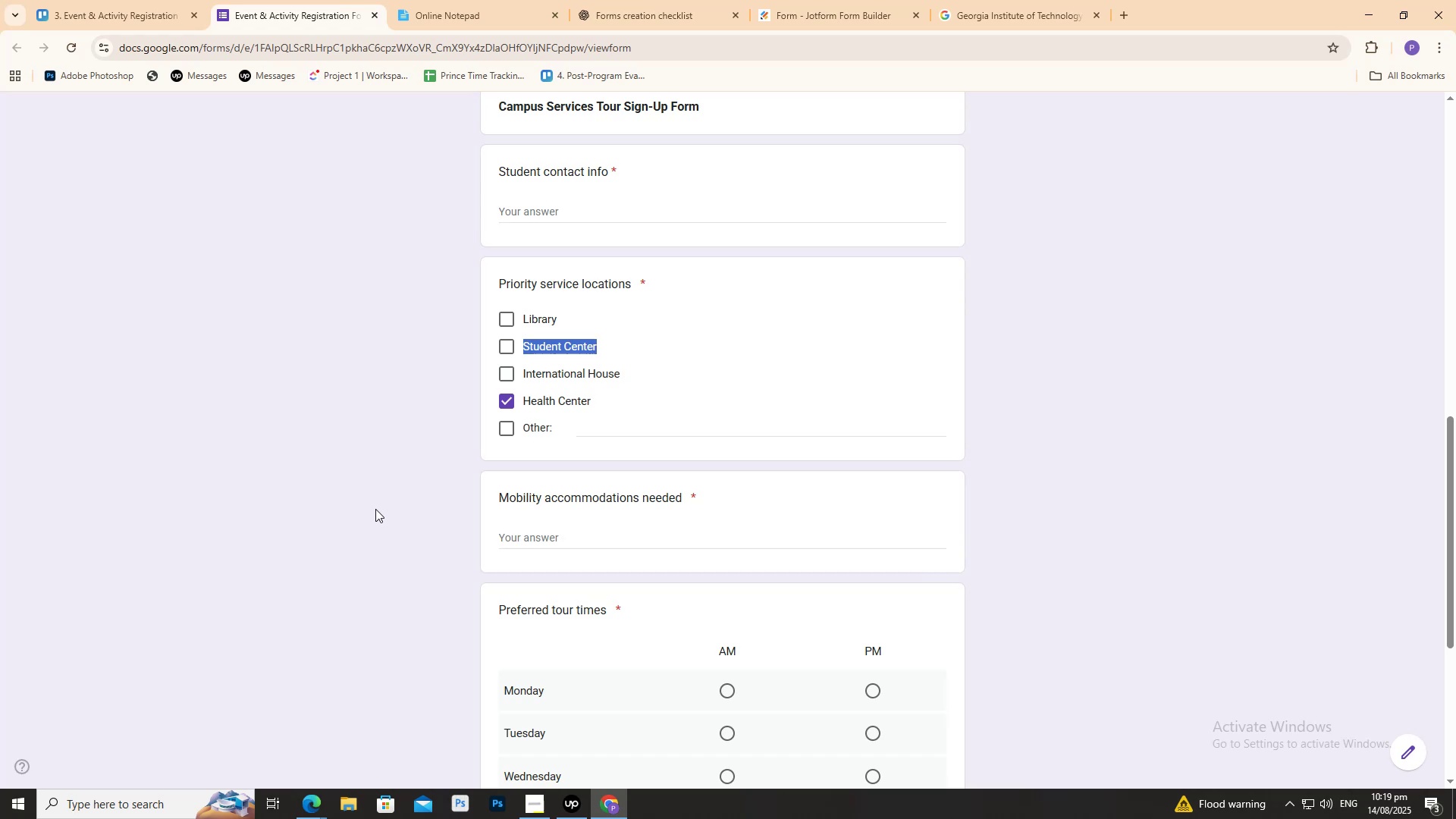 
scroll: coordinate [413, 417], scroll_direction: down, amount: 5.0
 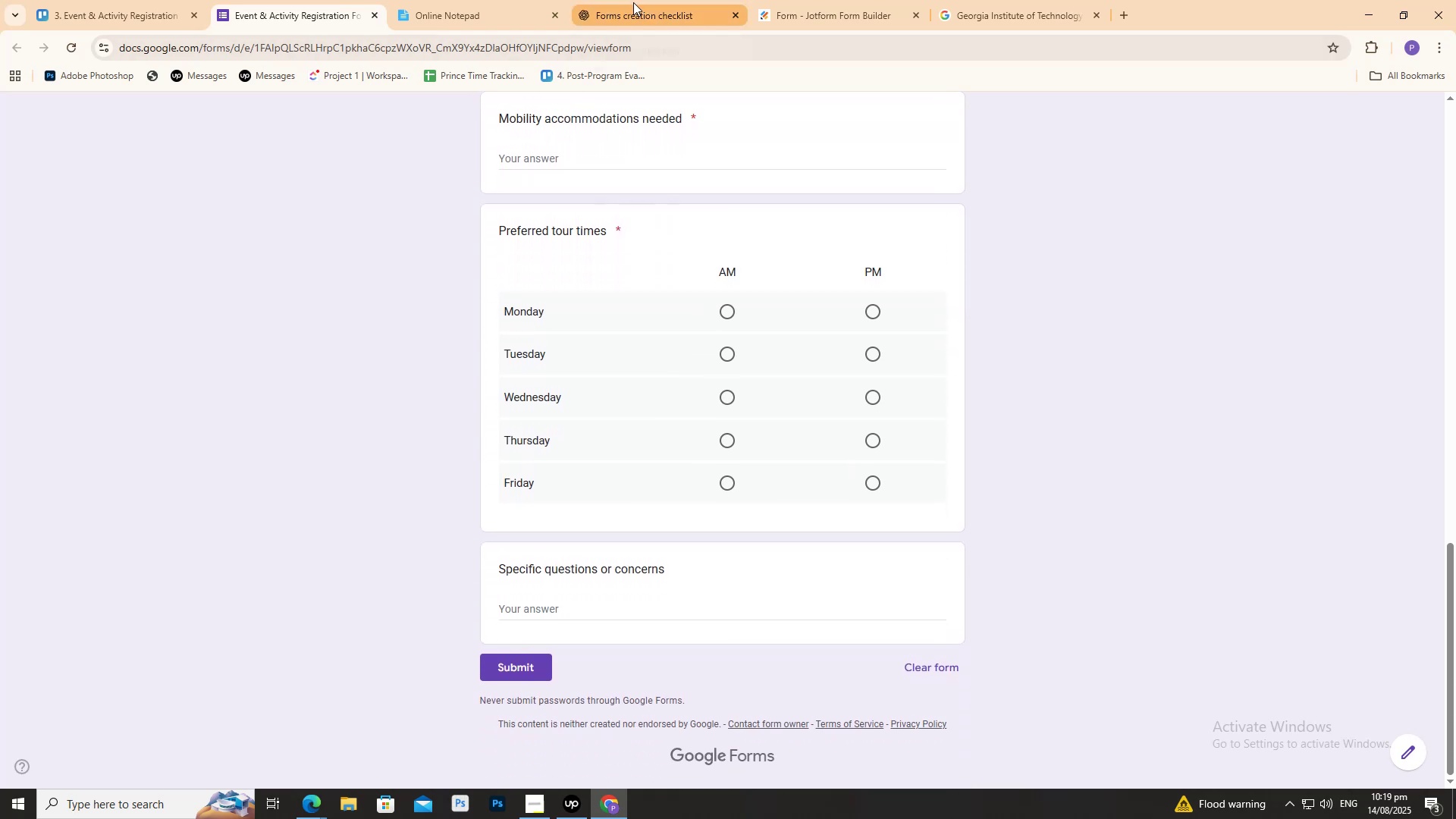 
left_click([627, 6])
 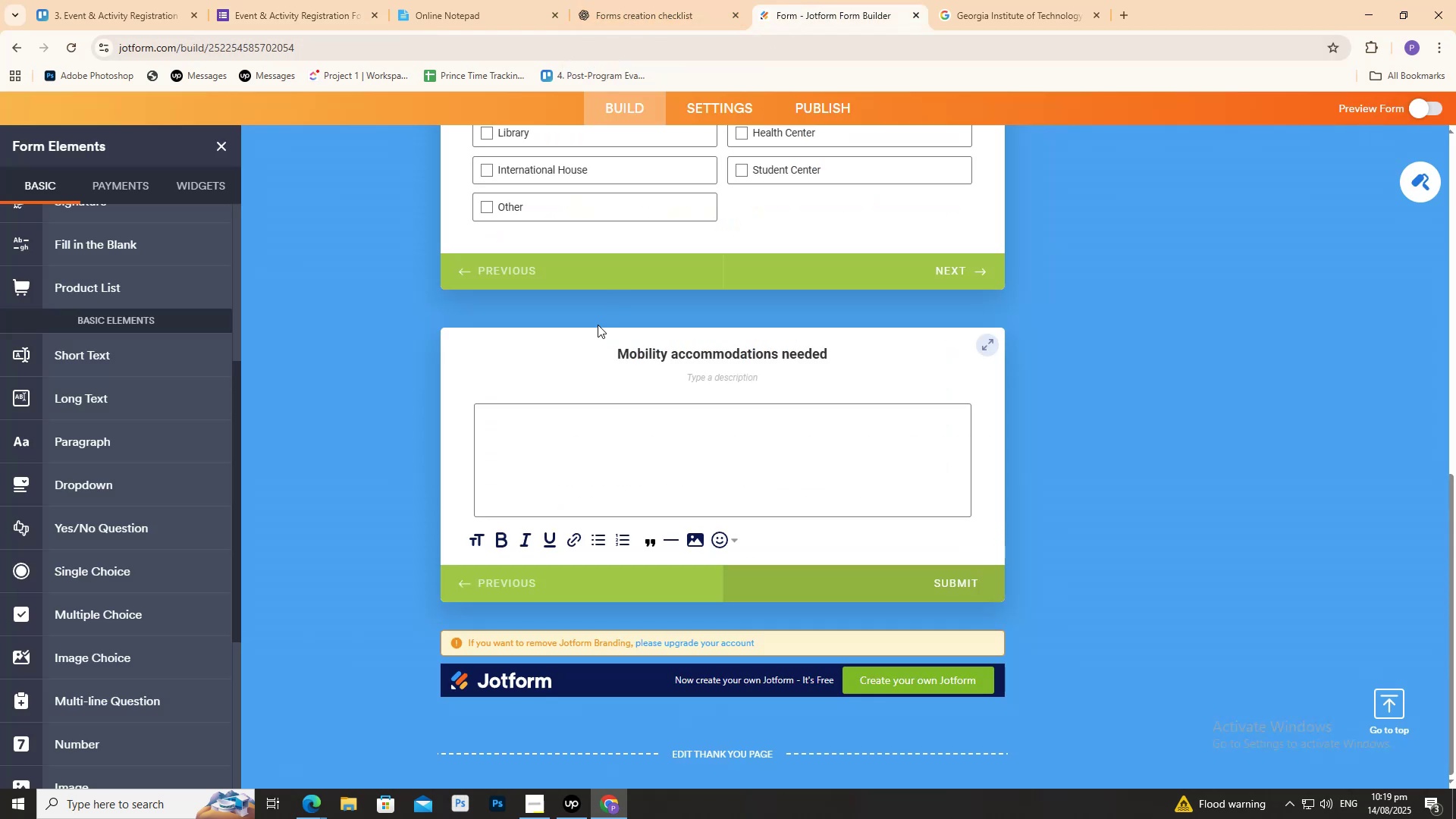 
left_click([597, 355])
 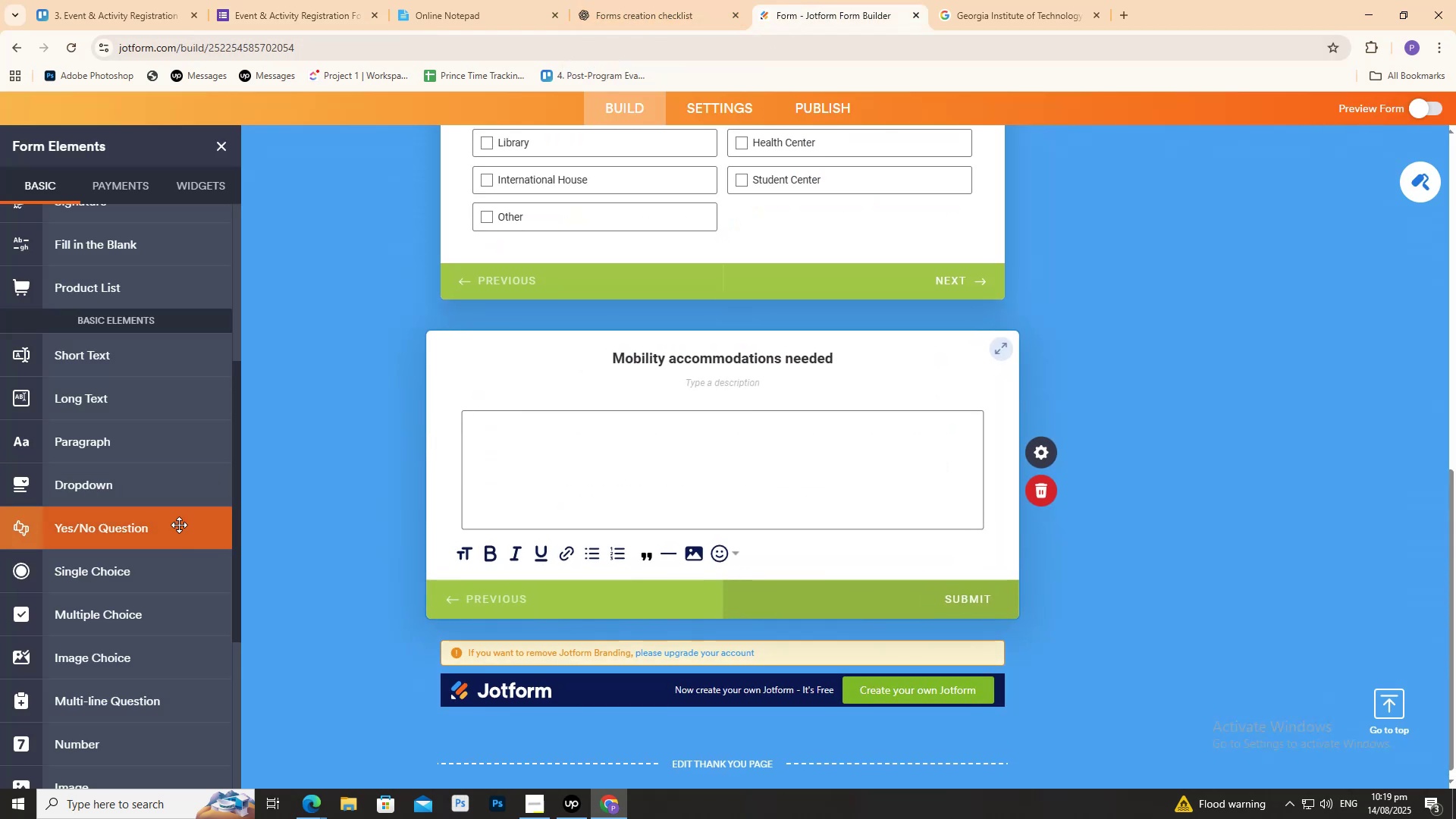 
scroll: coordinate [189, 525], scroll_direction: down, amount: 2.0
 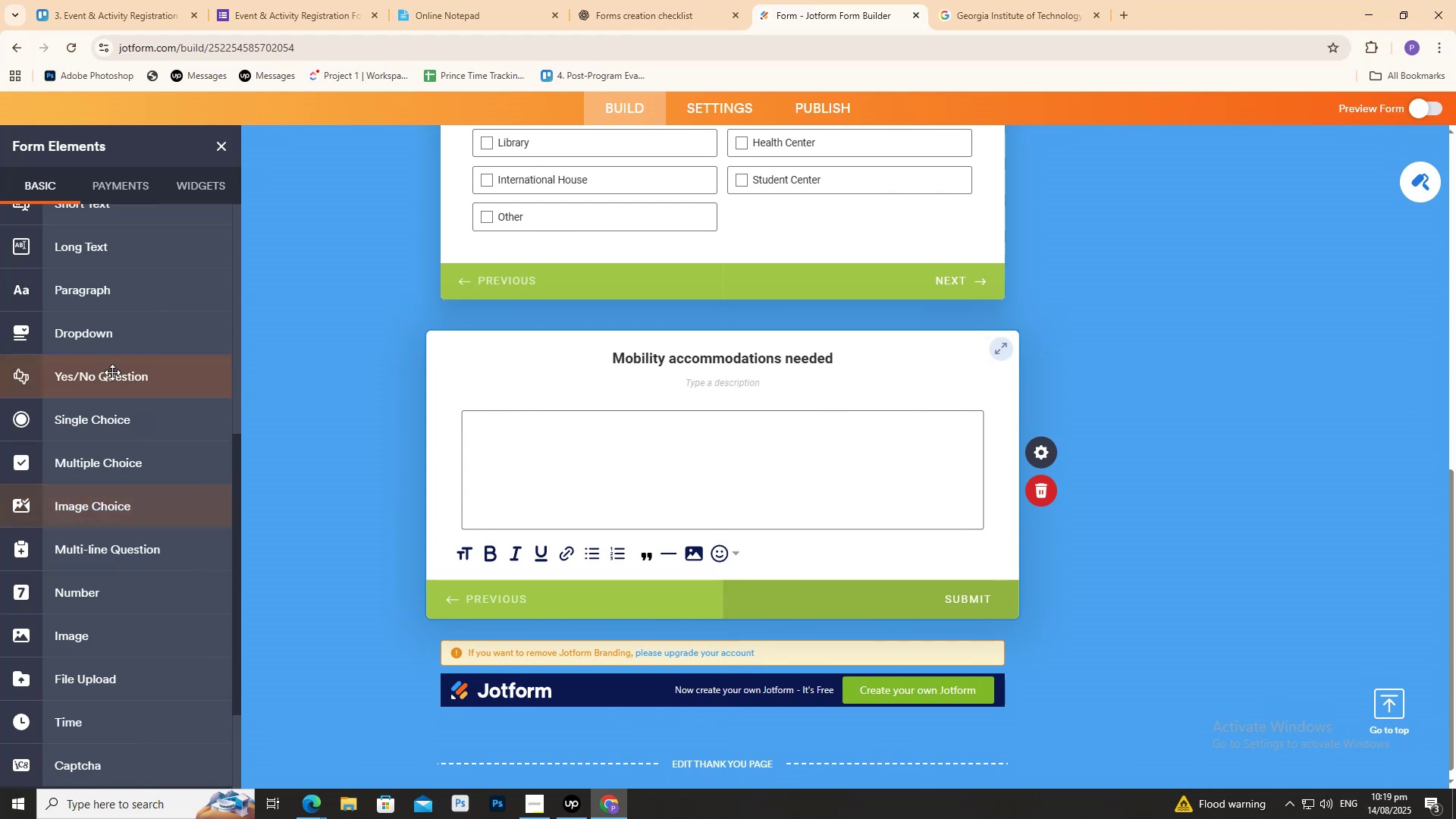 
scroll: coordinate [110, 437], scroll_direction: up, amount: 9.0
 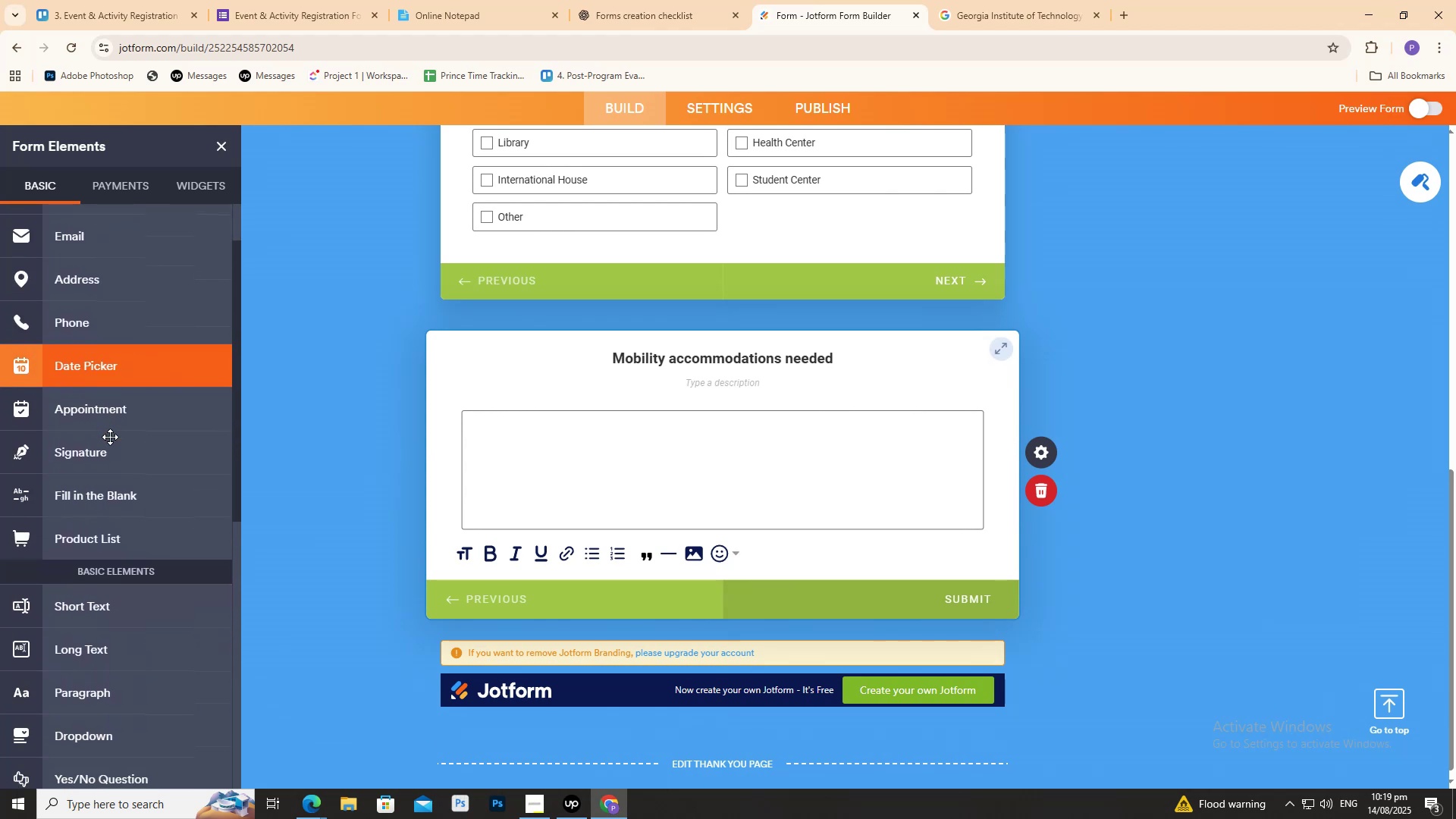 
scroll: coordinate [110, 437], scroll_direction: down, amount: 3.0
 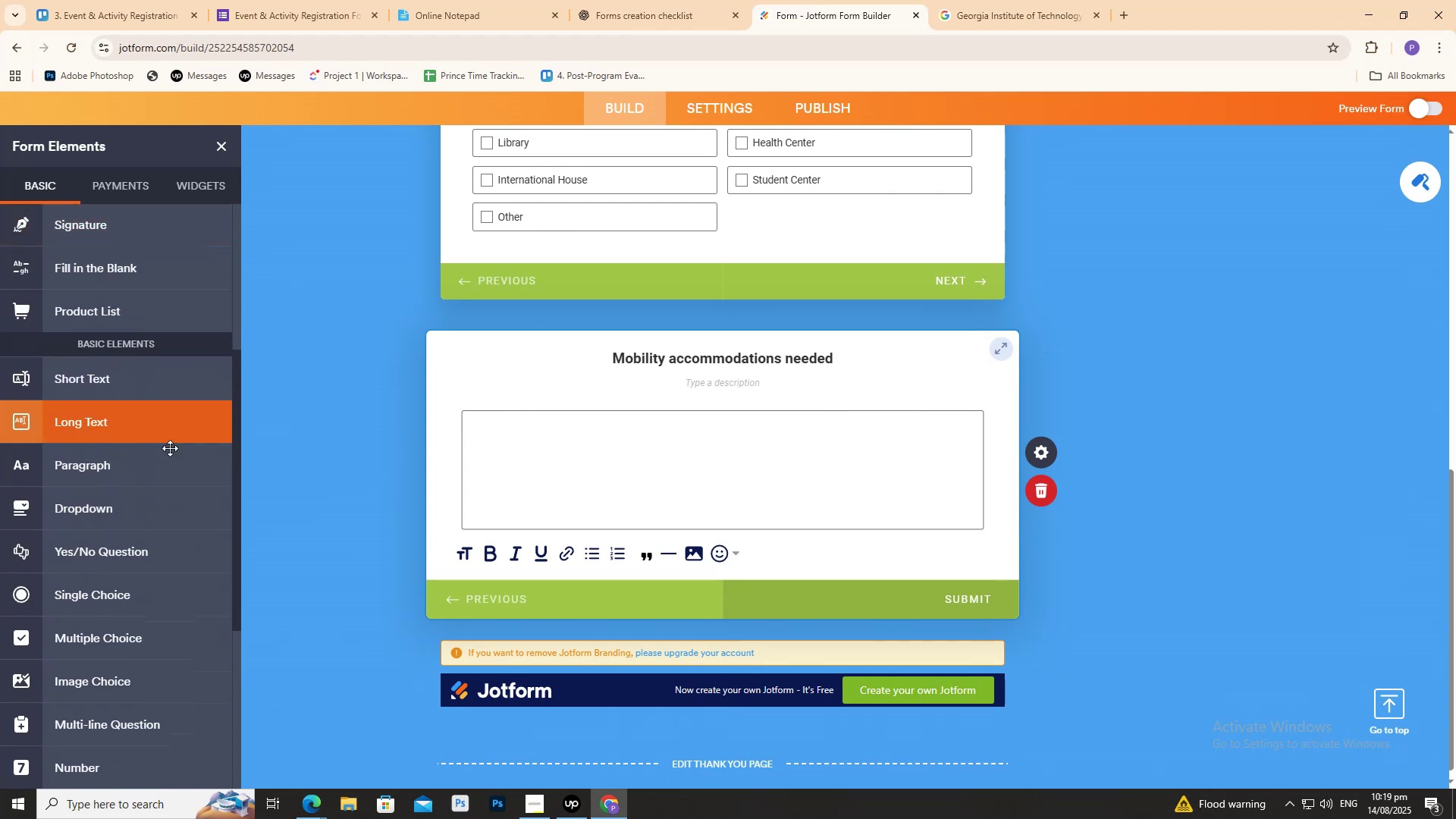 
scroll: coordinate [683, 554], scroll_direction: up, amount: 10.0
 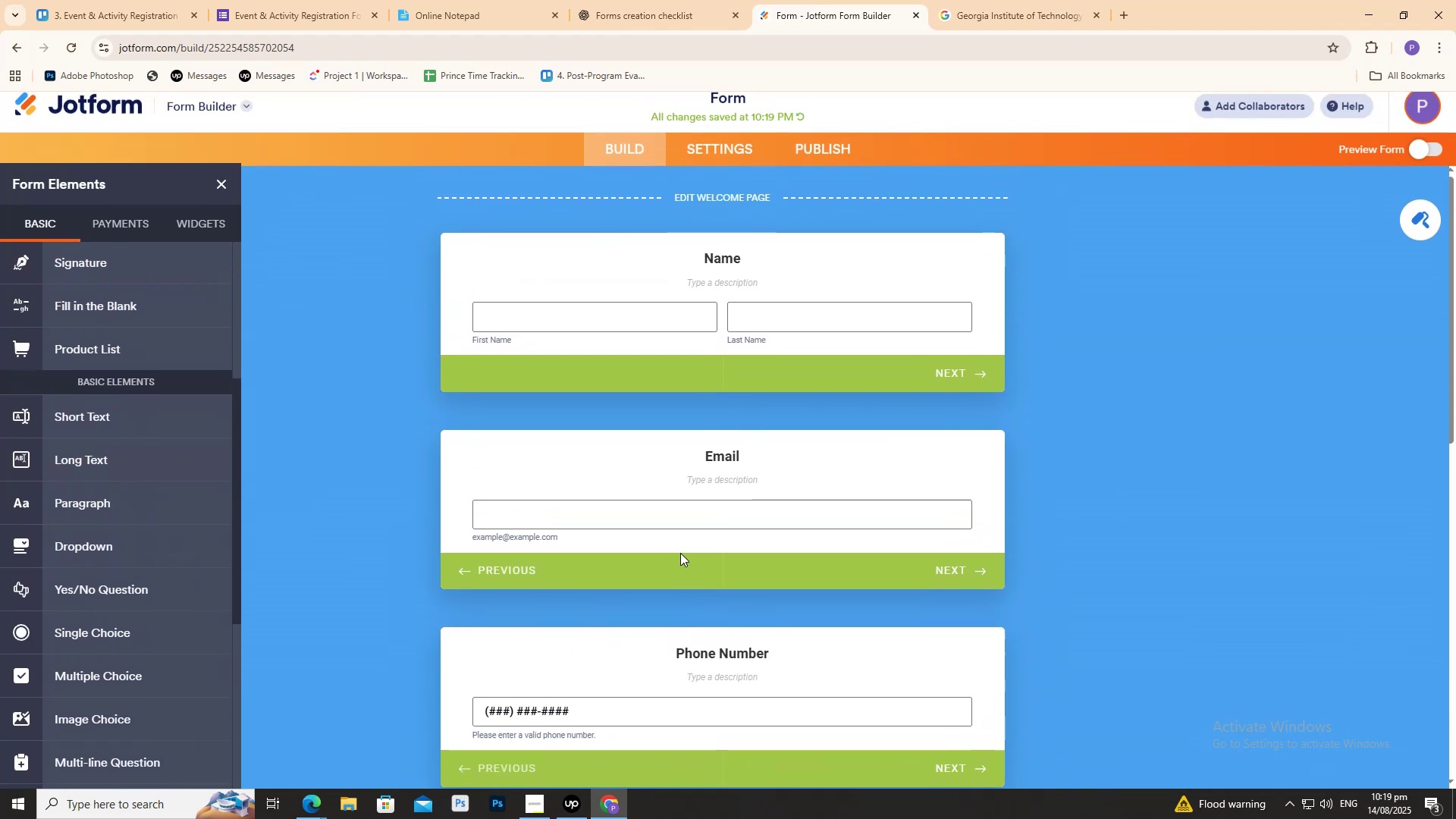 
scroll: coordinate [660, 563], scroll_direction: down, amount: 7.0
 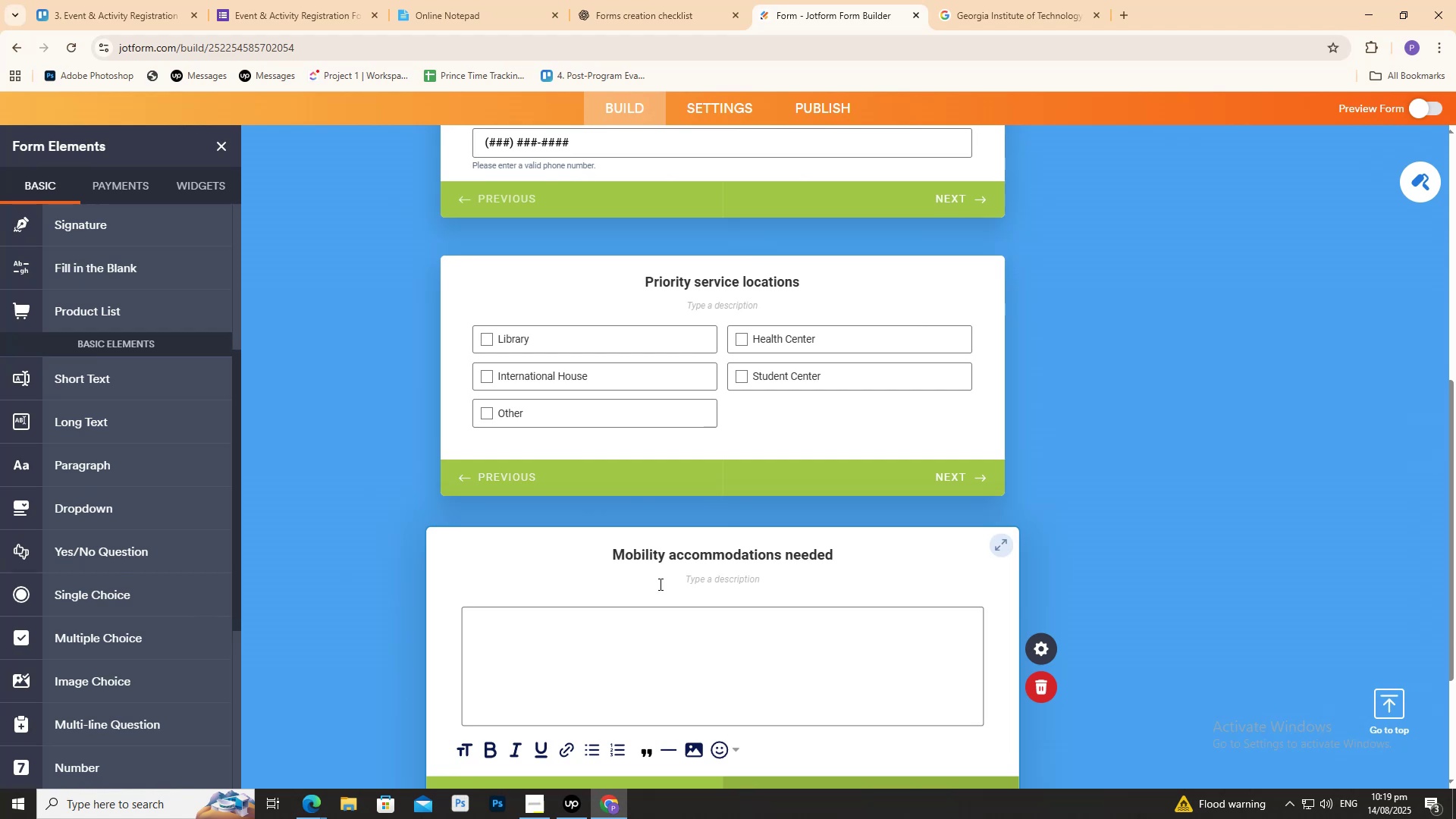 
scroll: coordinate [504, 605], scroll_direction: none, amount: 0.0
 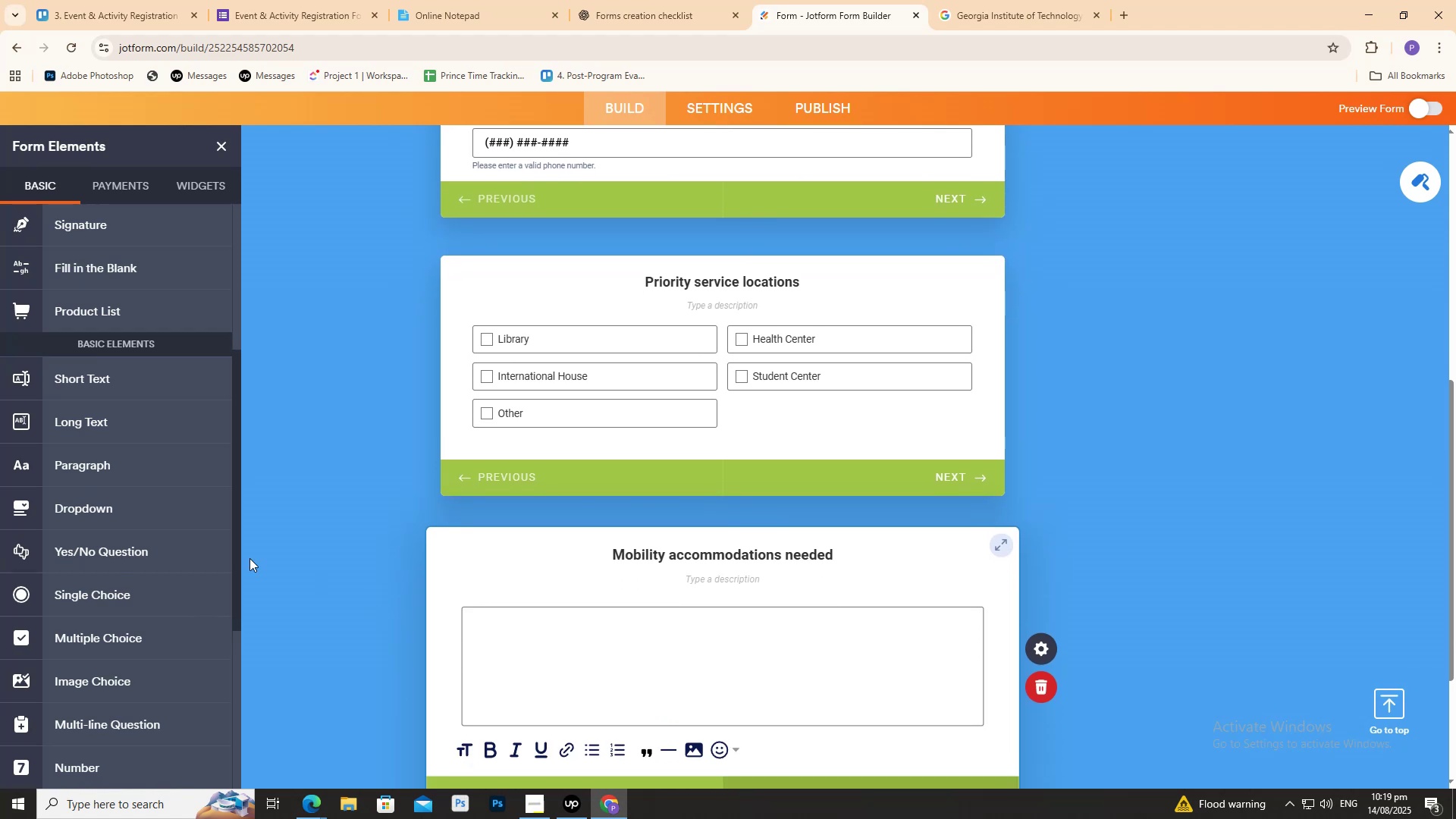 
scroll: coordinate [632, 616], scroll_direction: down, amount: 7.0
 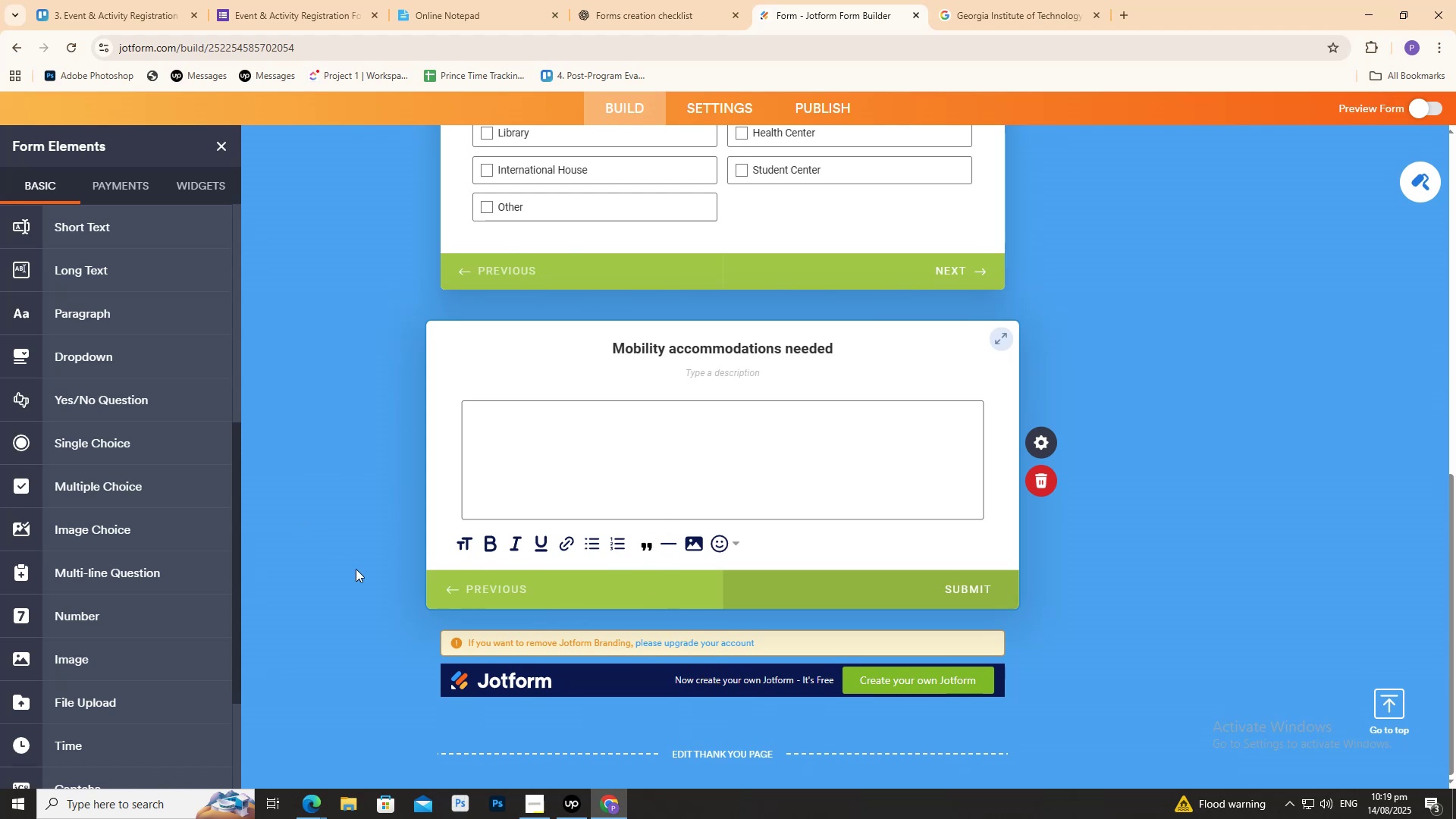 
wait(21.24)
 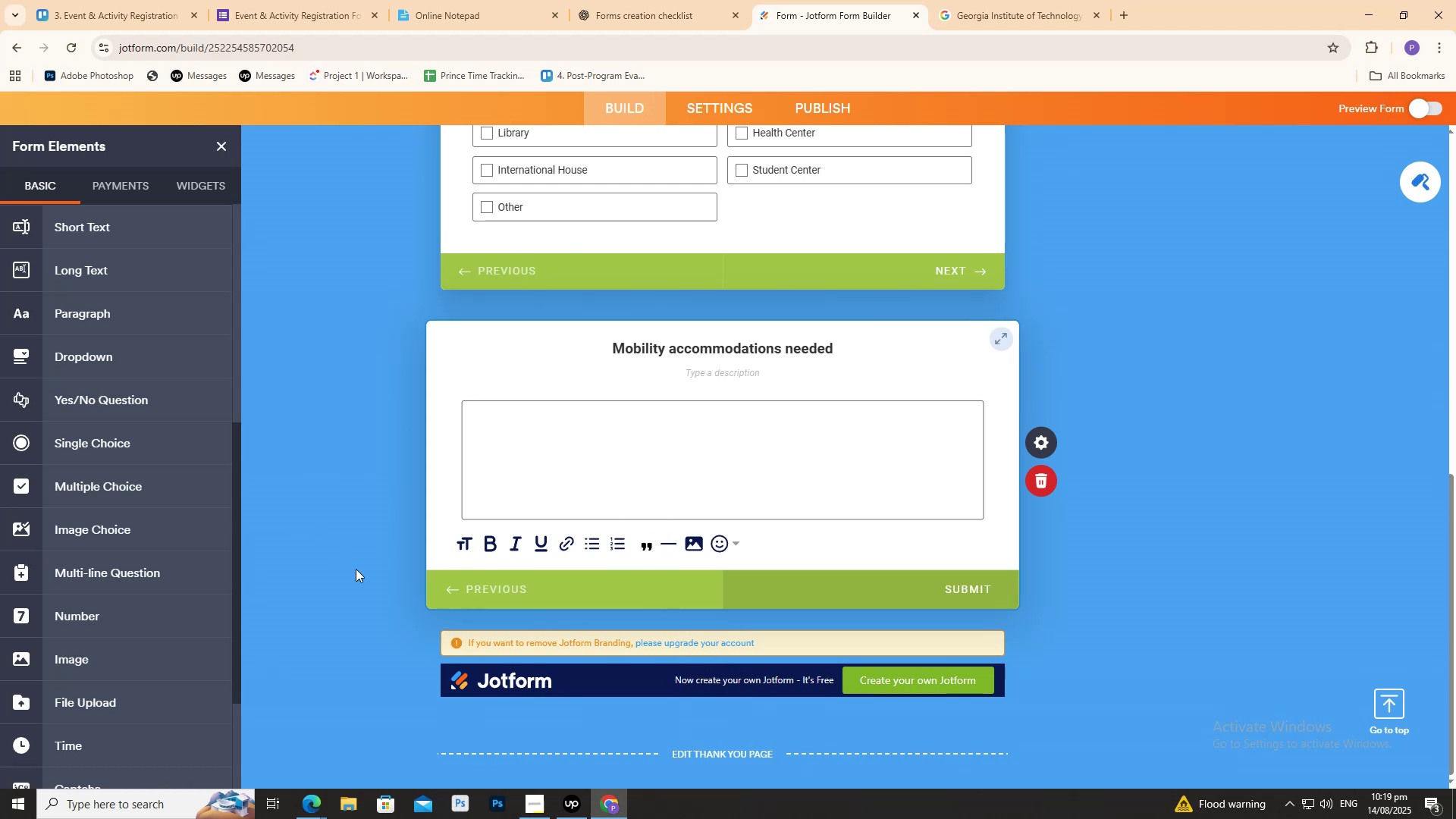 
scroll: coordinate [161, 342], scroll_direction: up, amount: 4.0
 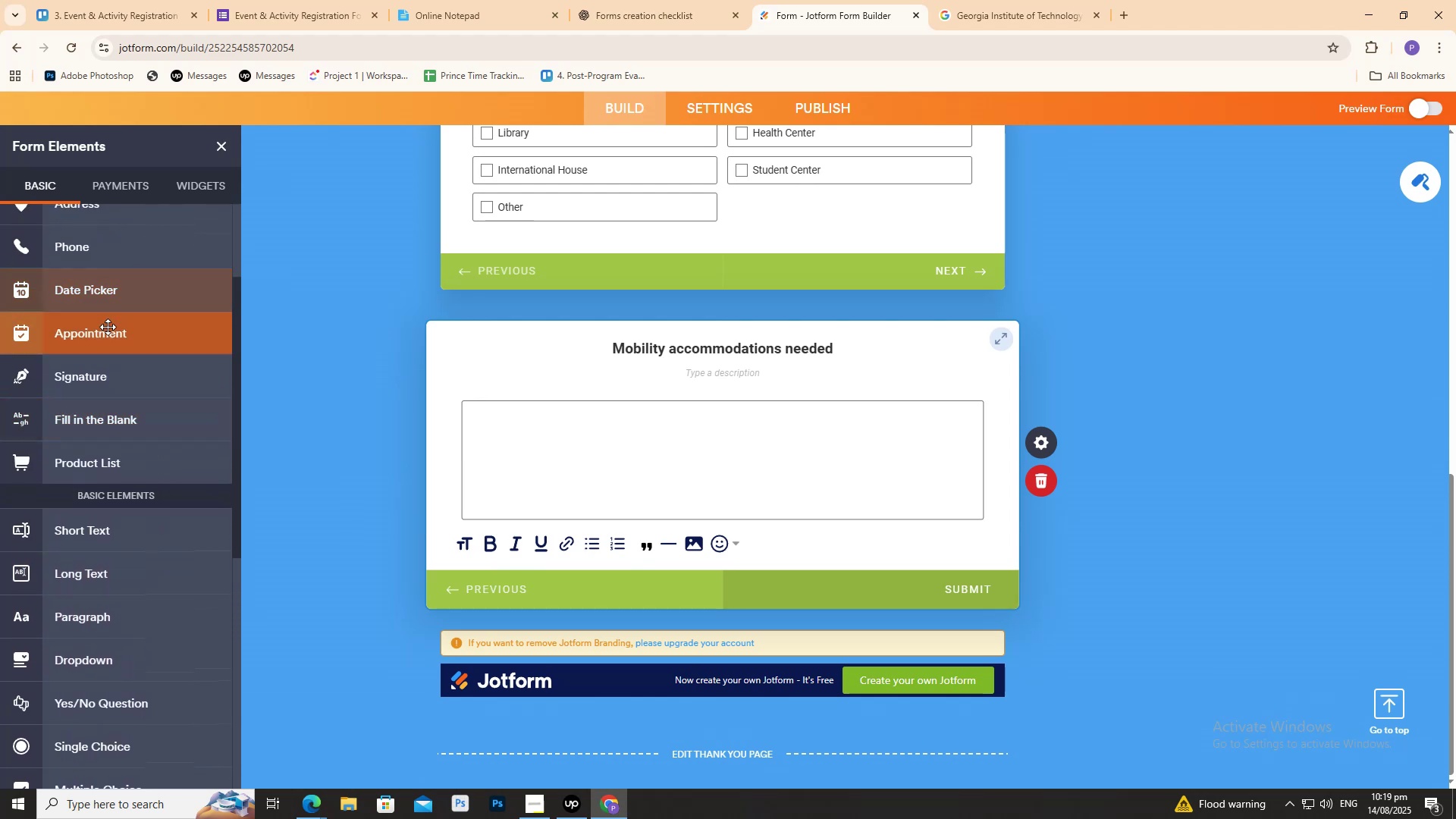 
left_click([108, 328])
 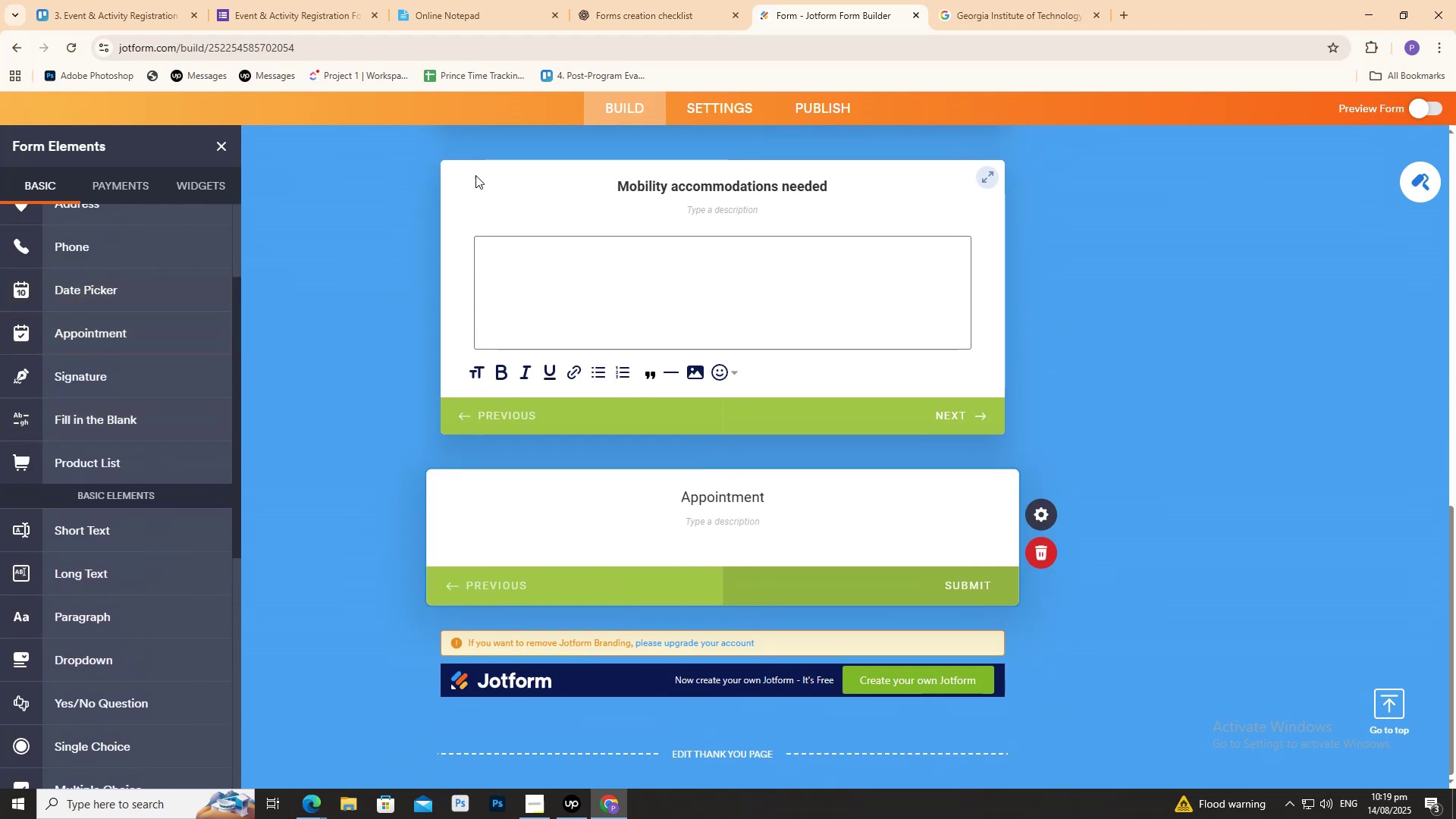 
left_click([263, 0])
 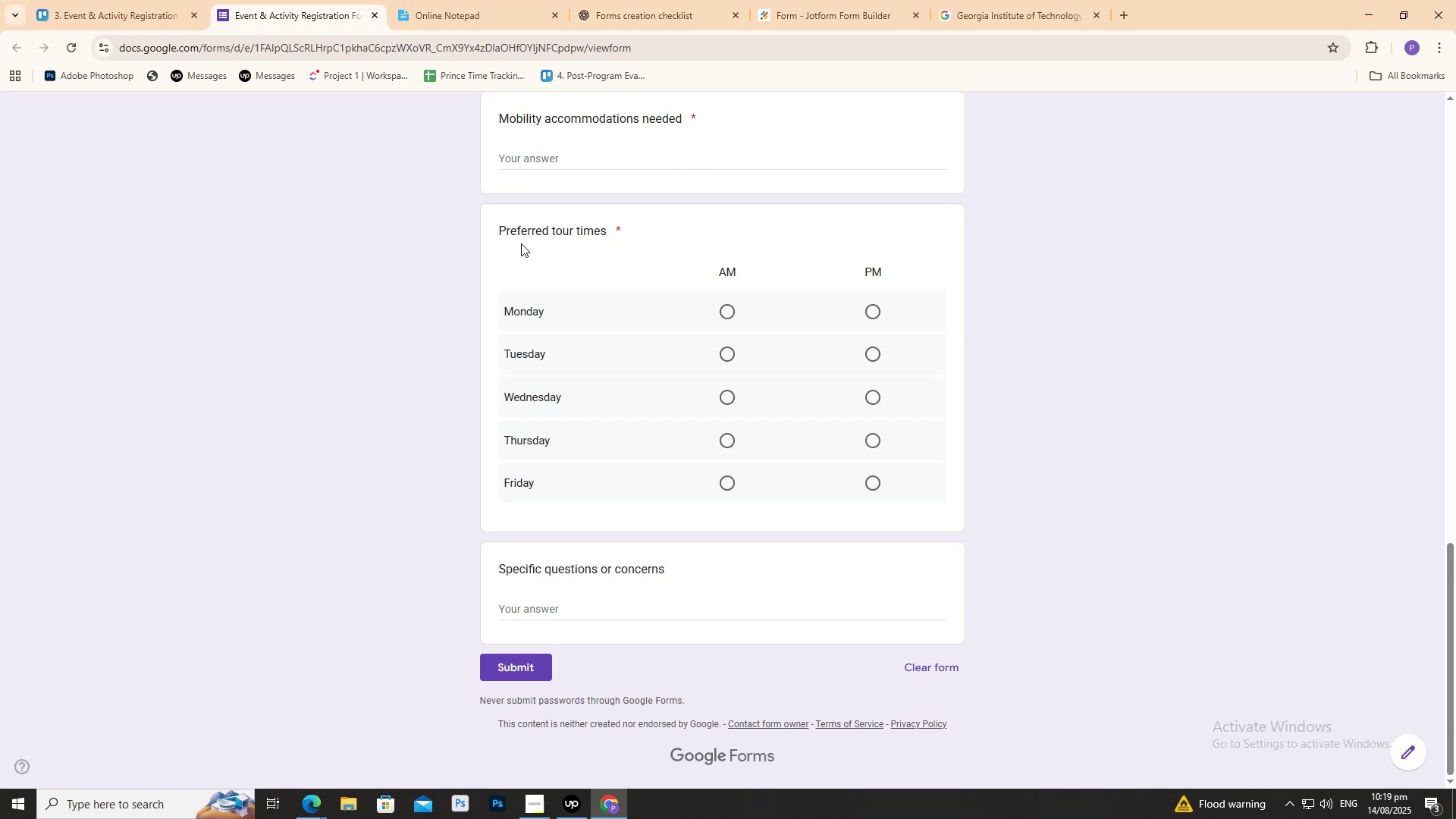 
double_click([530, 233])
 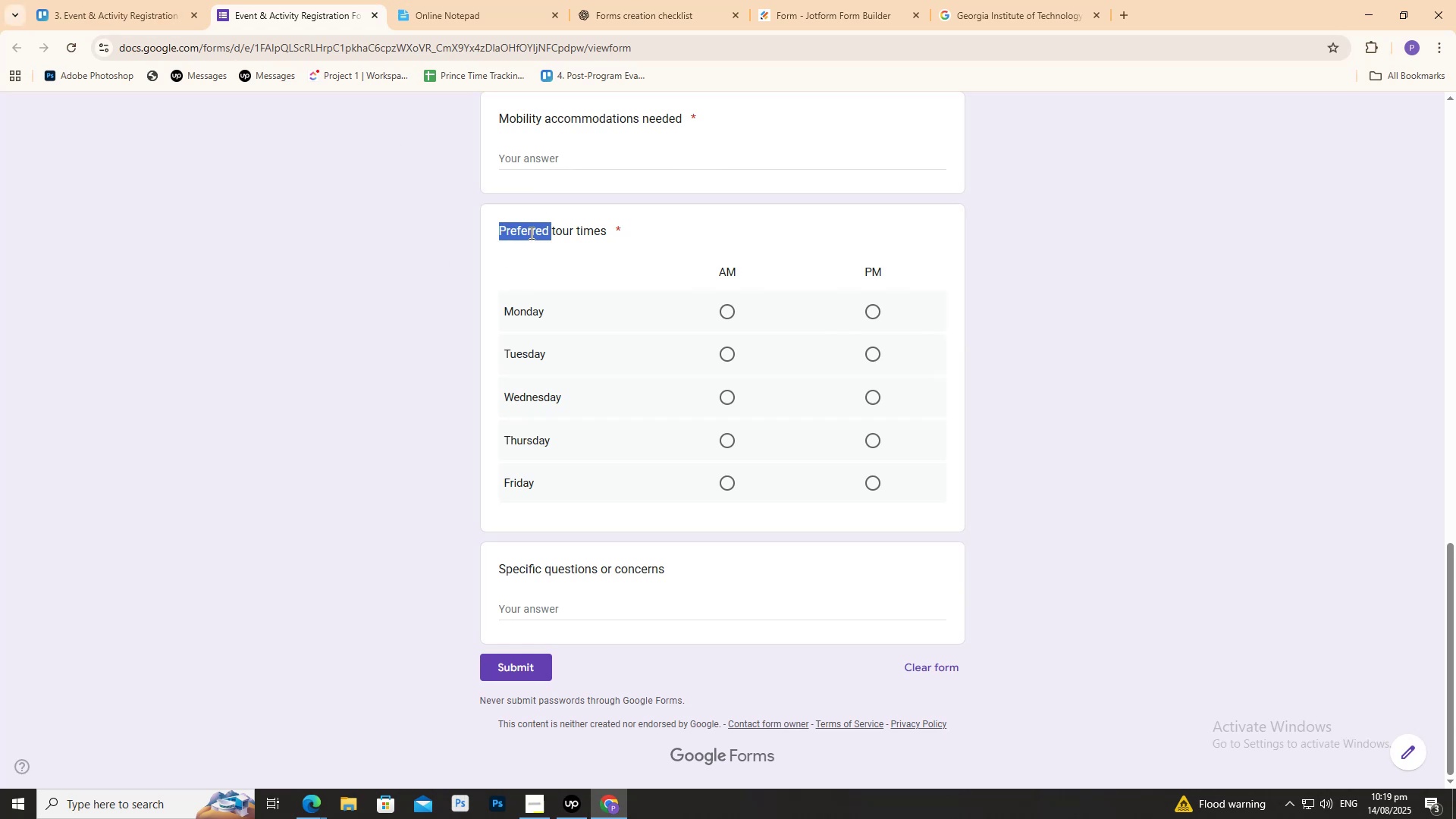 
triple_click([530, 233])
 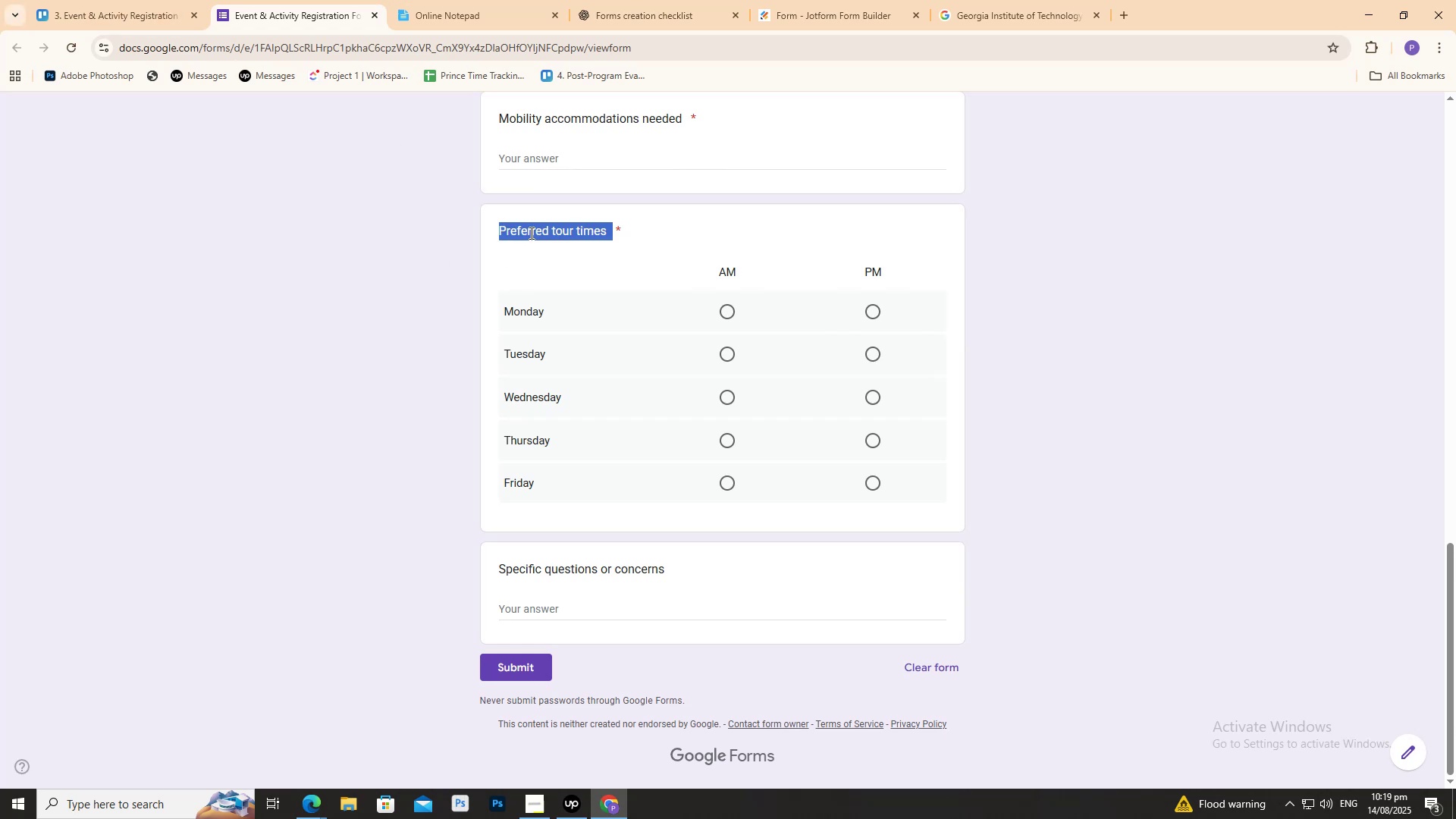 
key(Control+C)
 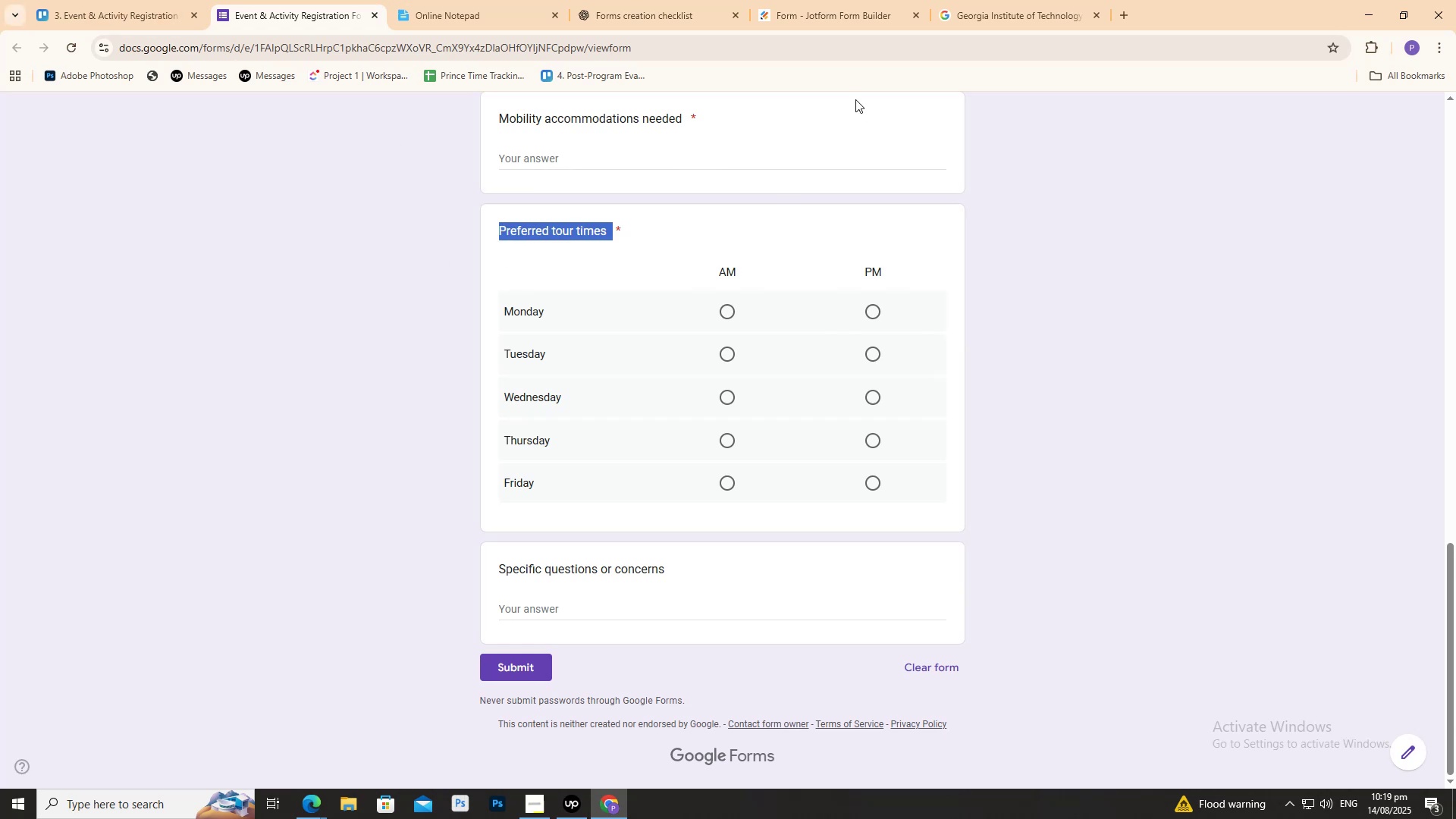 
key(Control+C)
 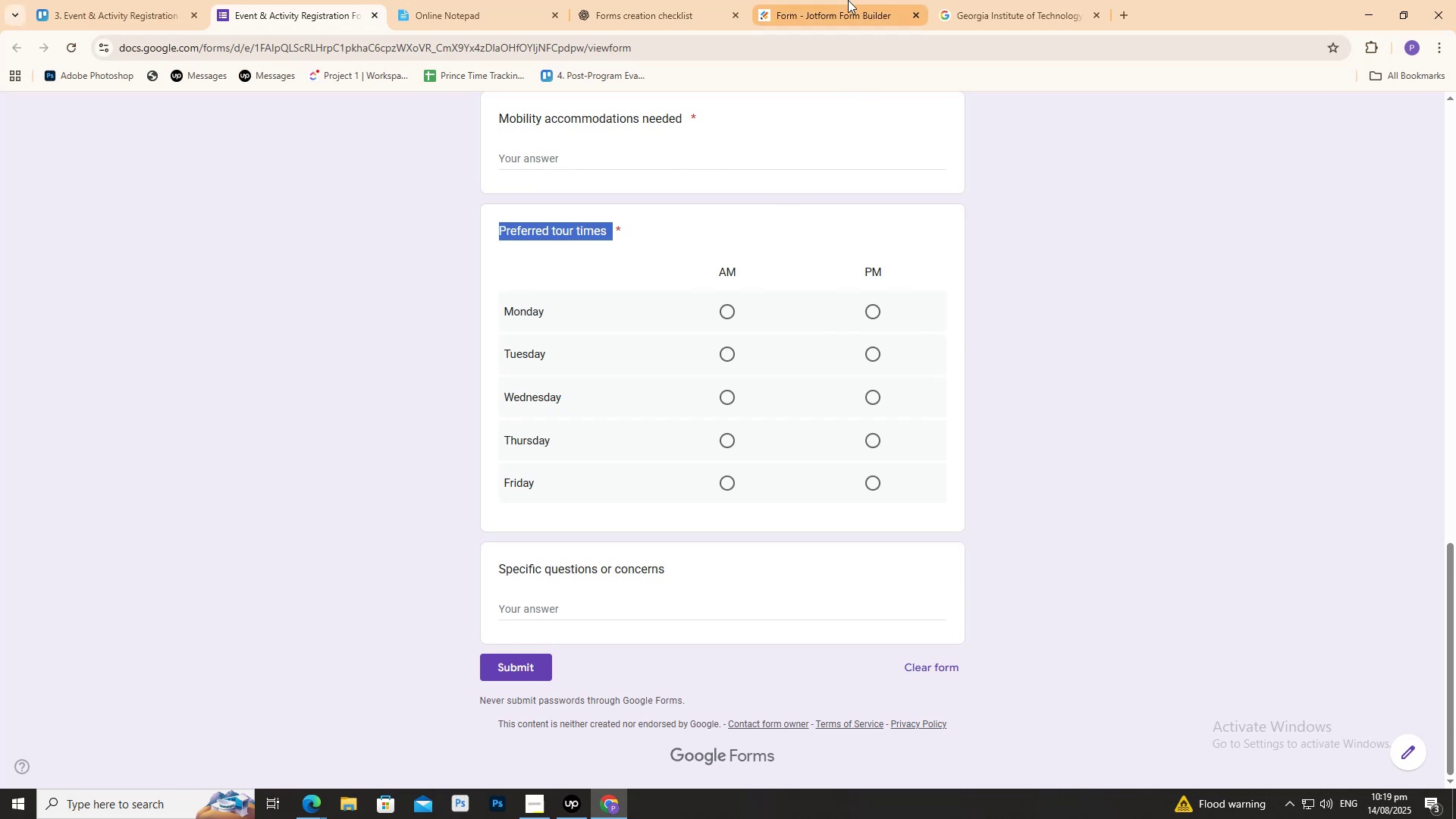 
left_click([848, 0])
 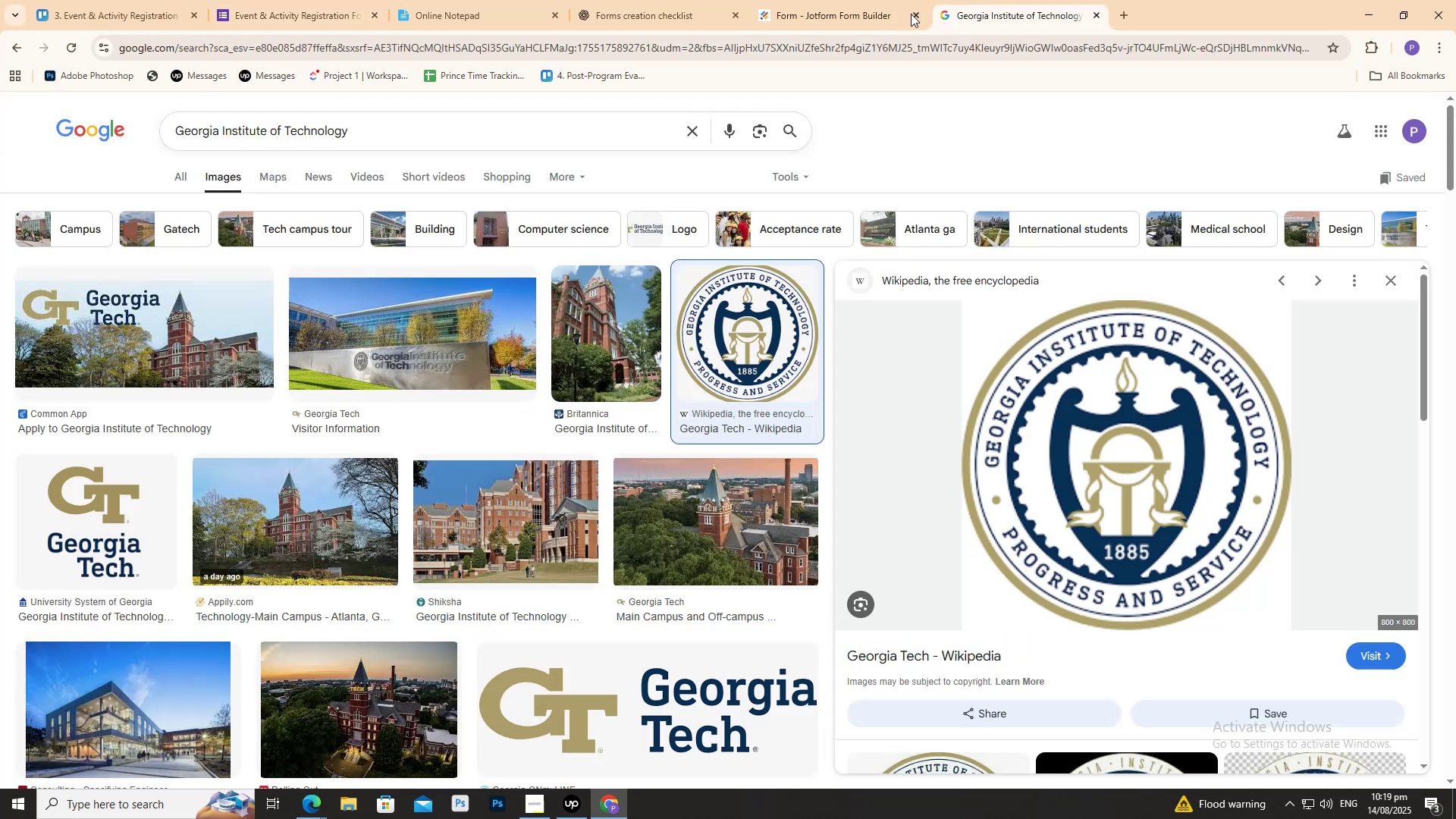 
double_click([671, 0])
 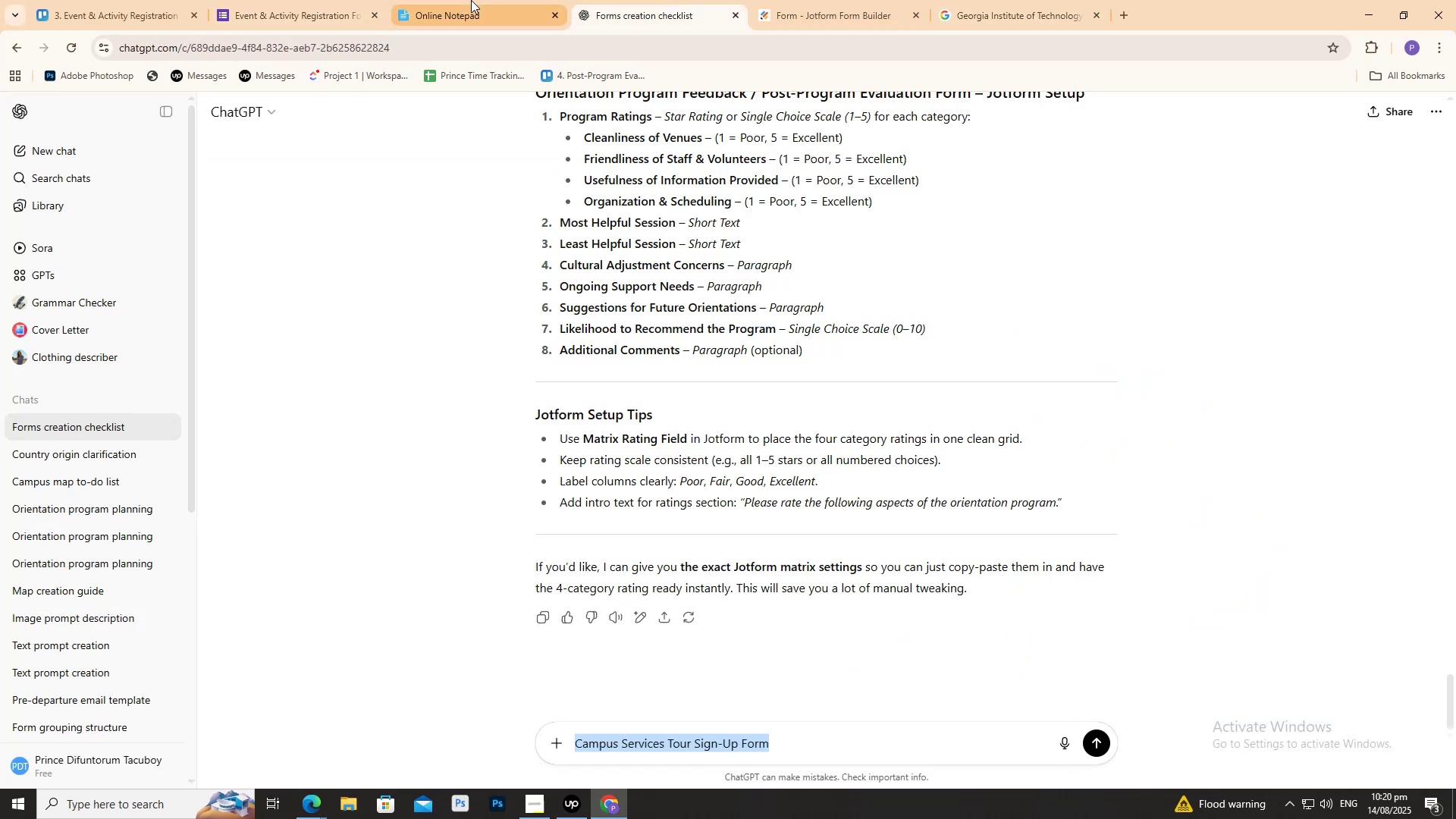 
triple_click([469, 0])
 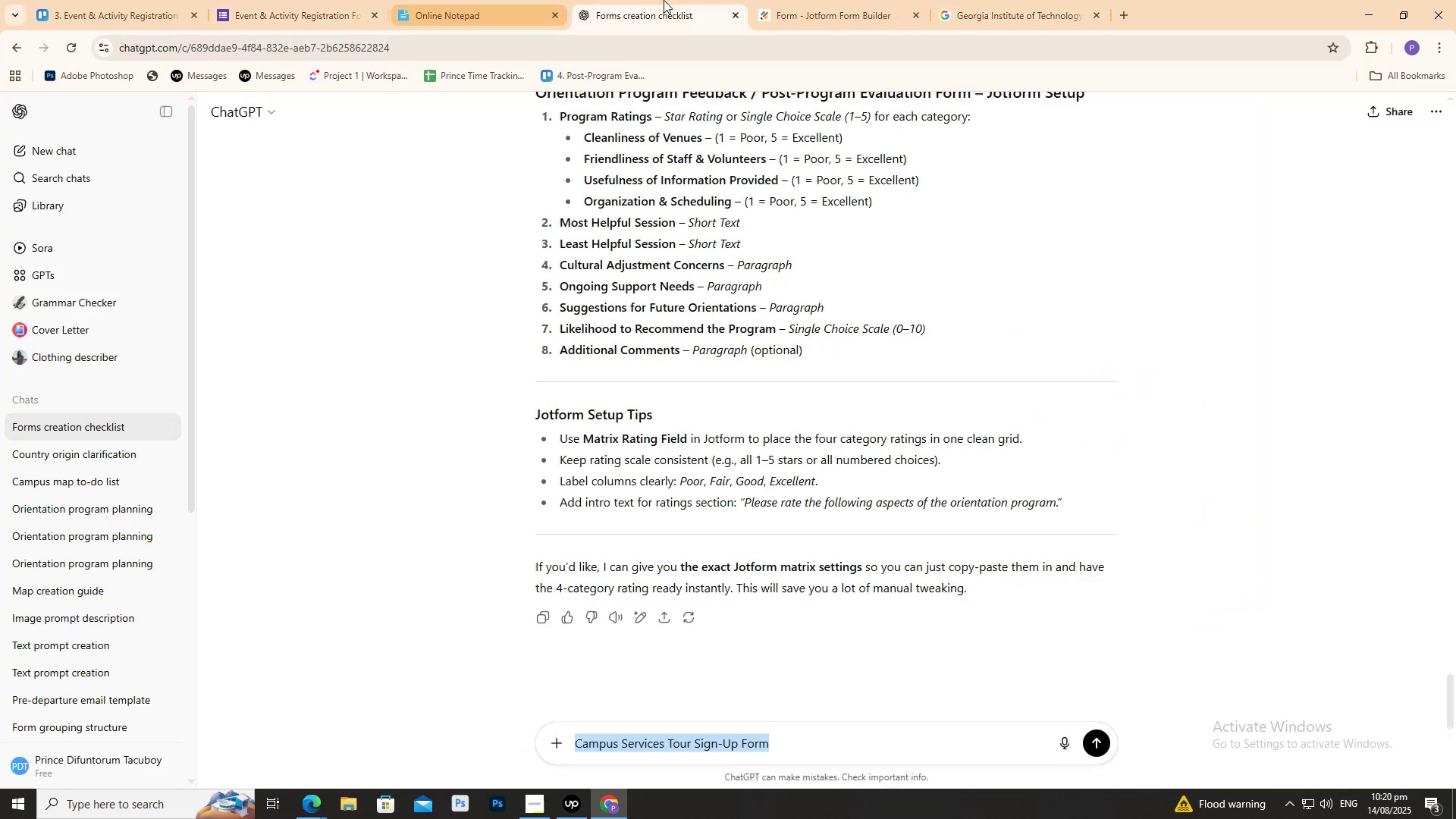 
triple_click([664, 0])
 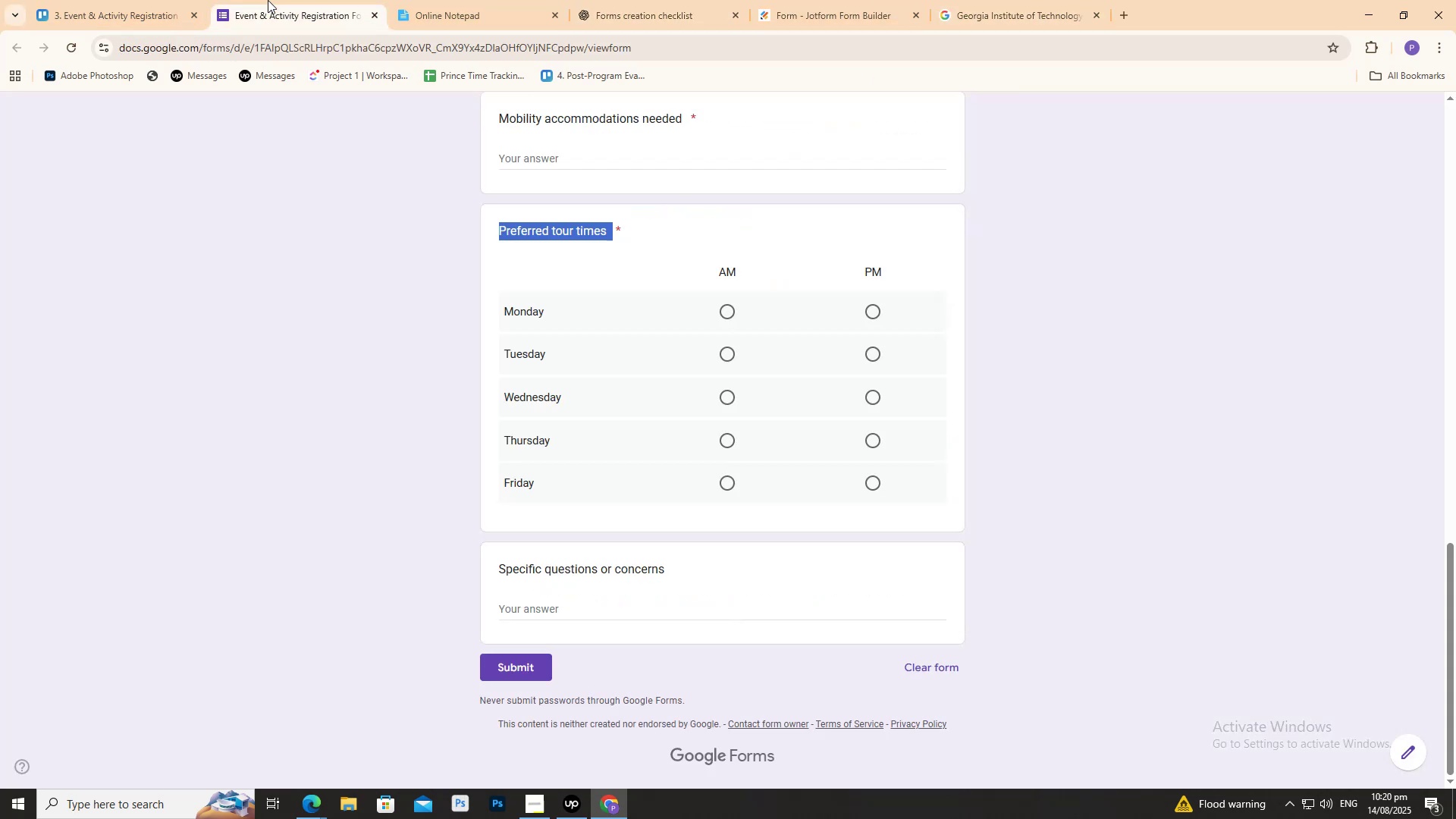 
double_click([131, 0])
 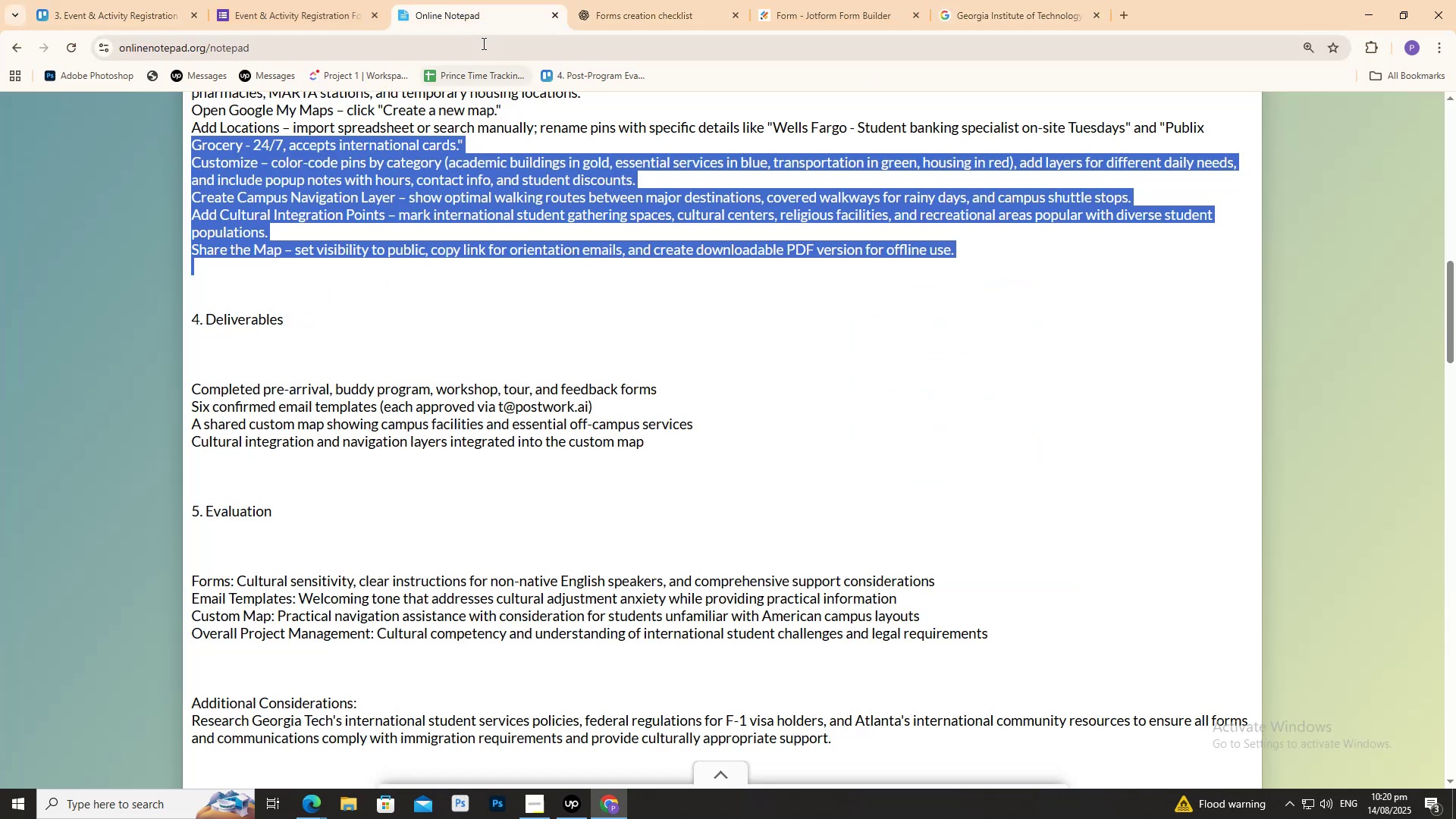 
left_click([598, 0])
 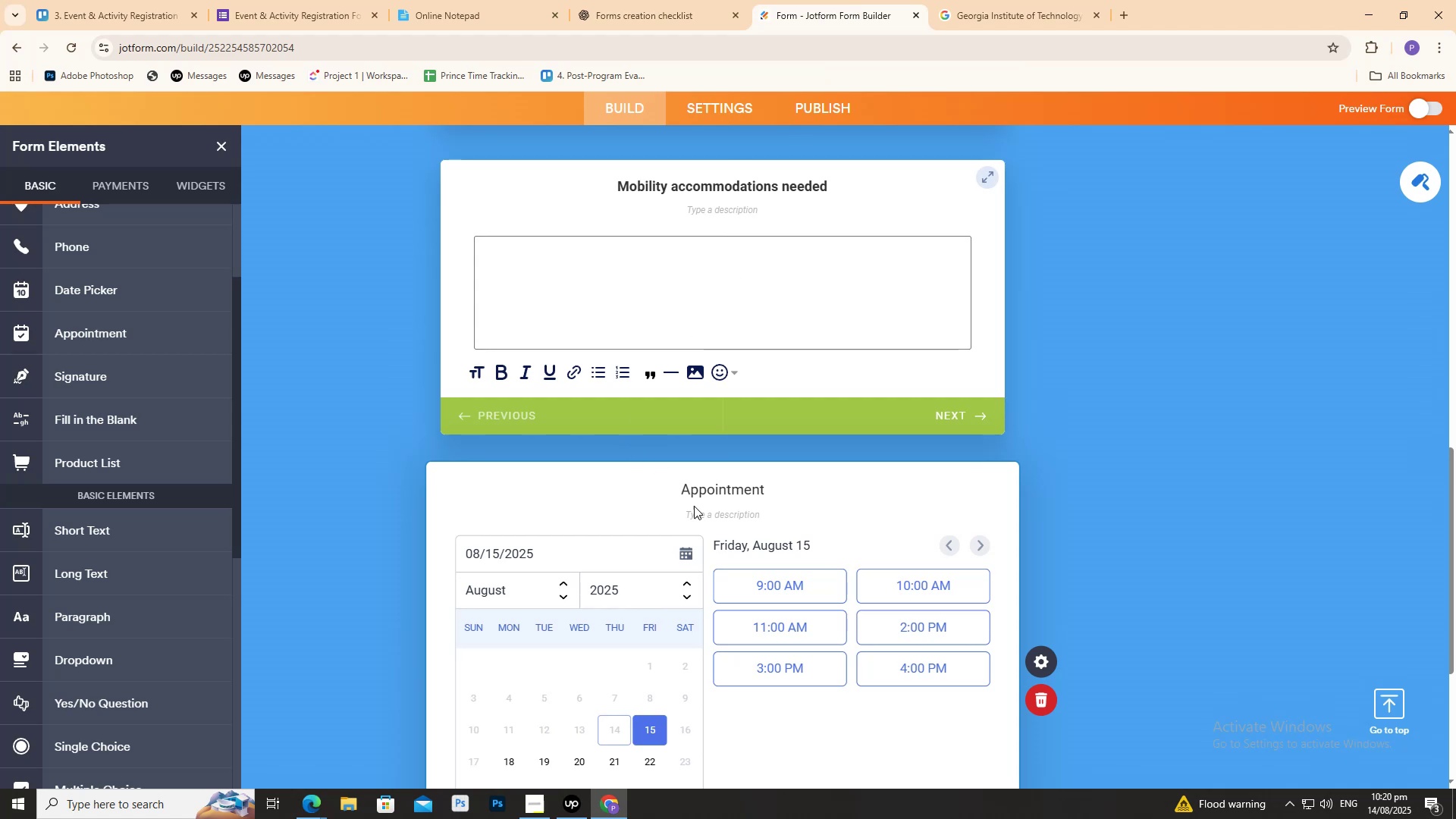 
double_click([699, 495])
 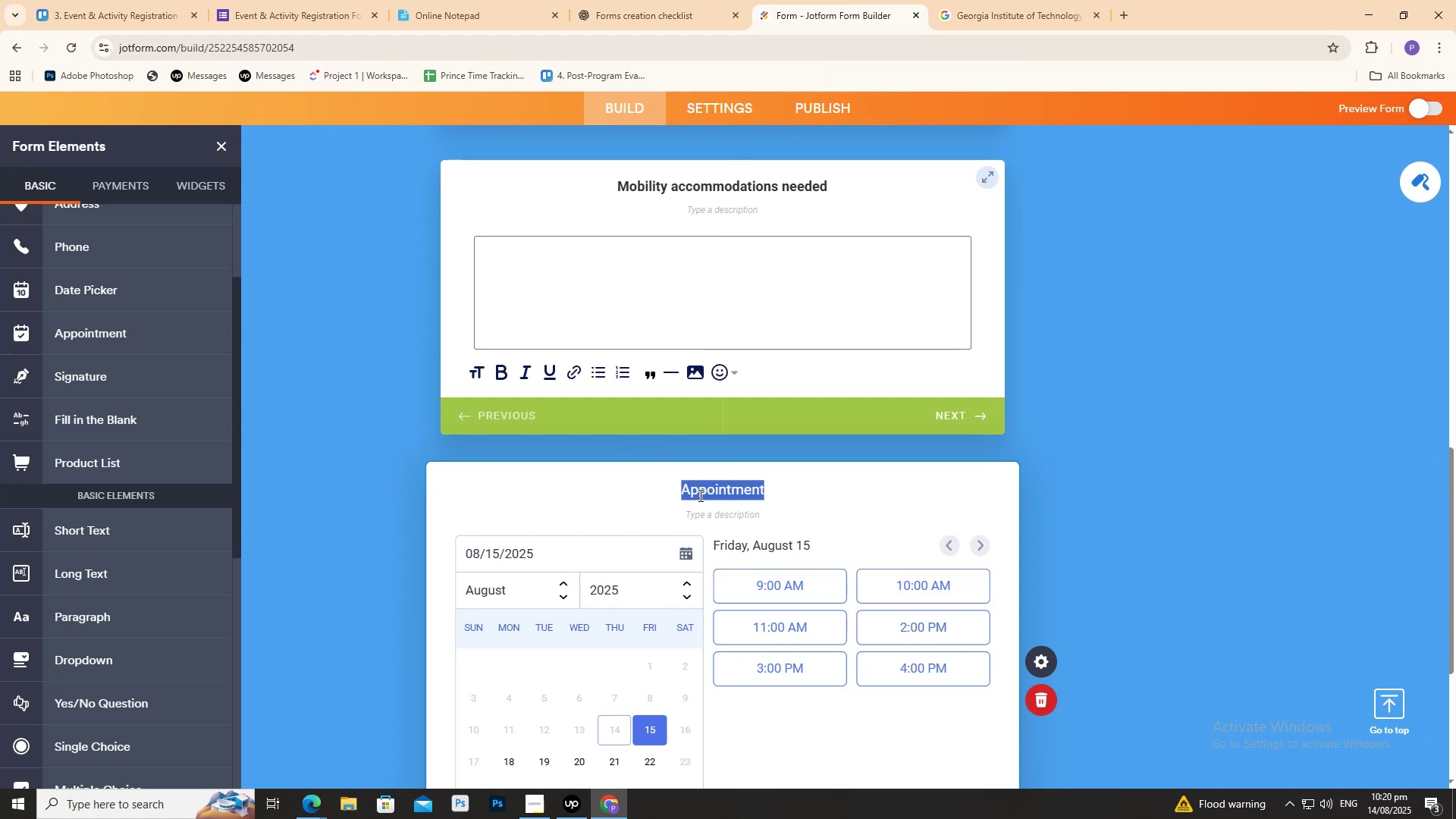 
triple_click([699, 495])
 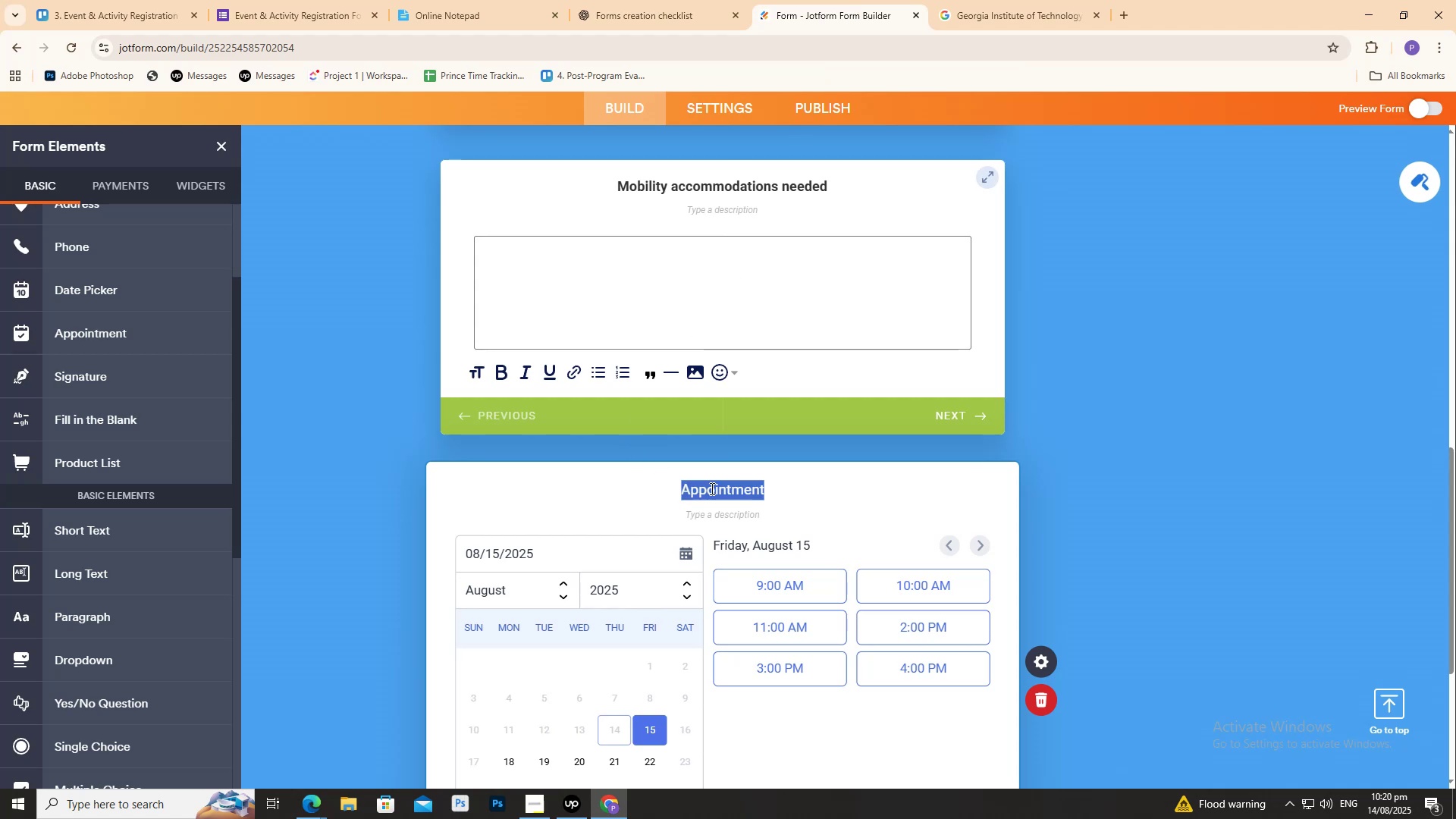 
key(Control+V)
 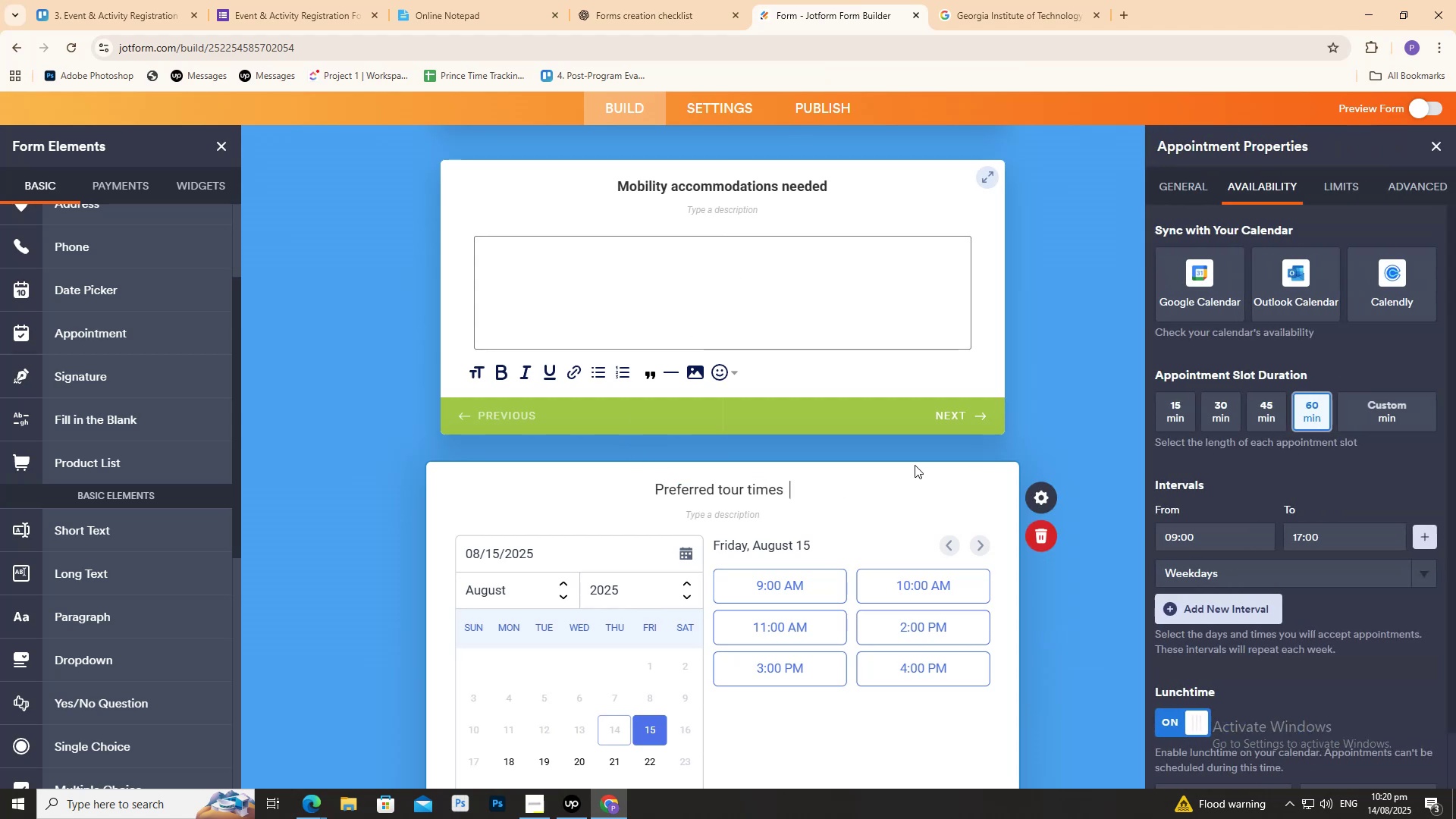 
key(Control+A)
 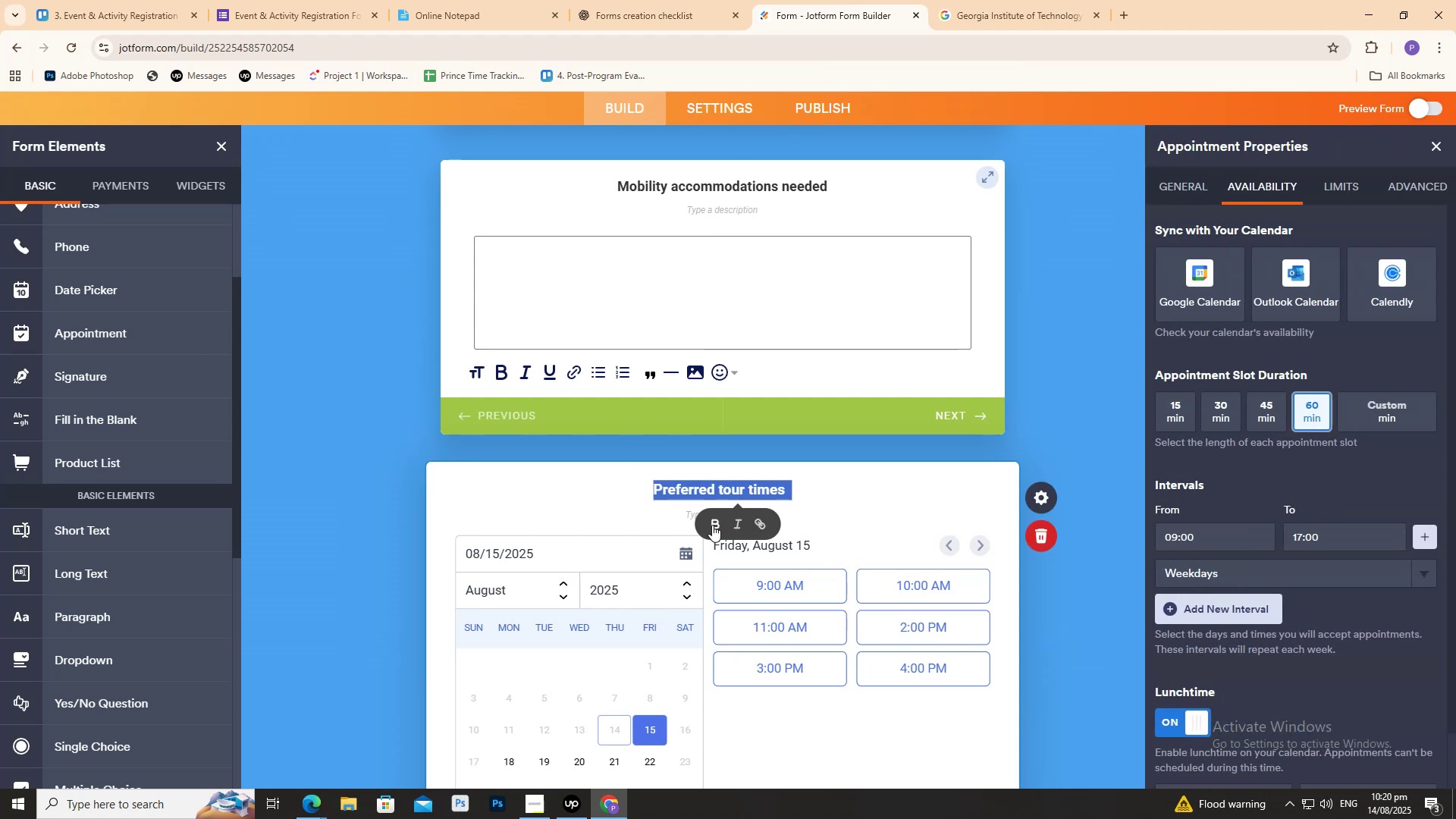 
scroll: coordinate [710, 522], scroll_direction: down, amount: 2.0
 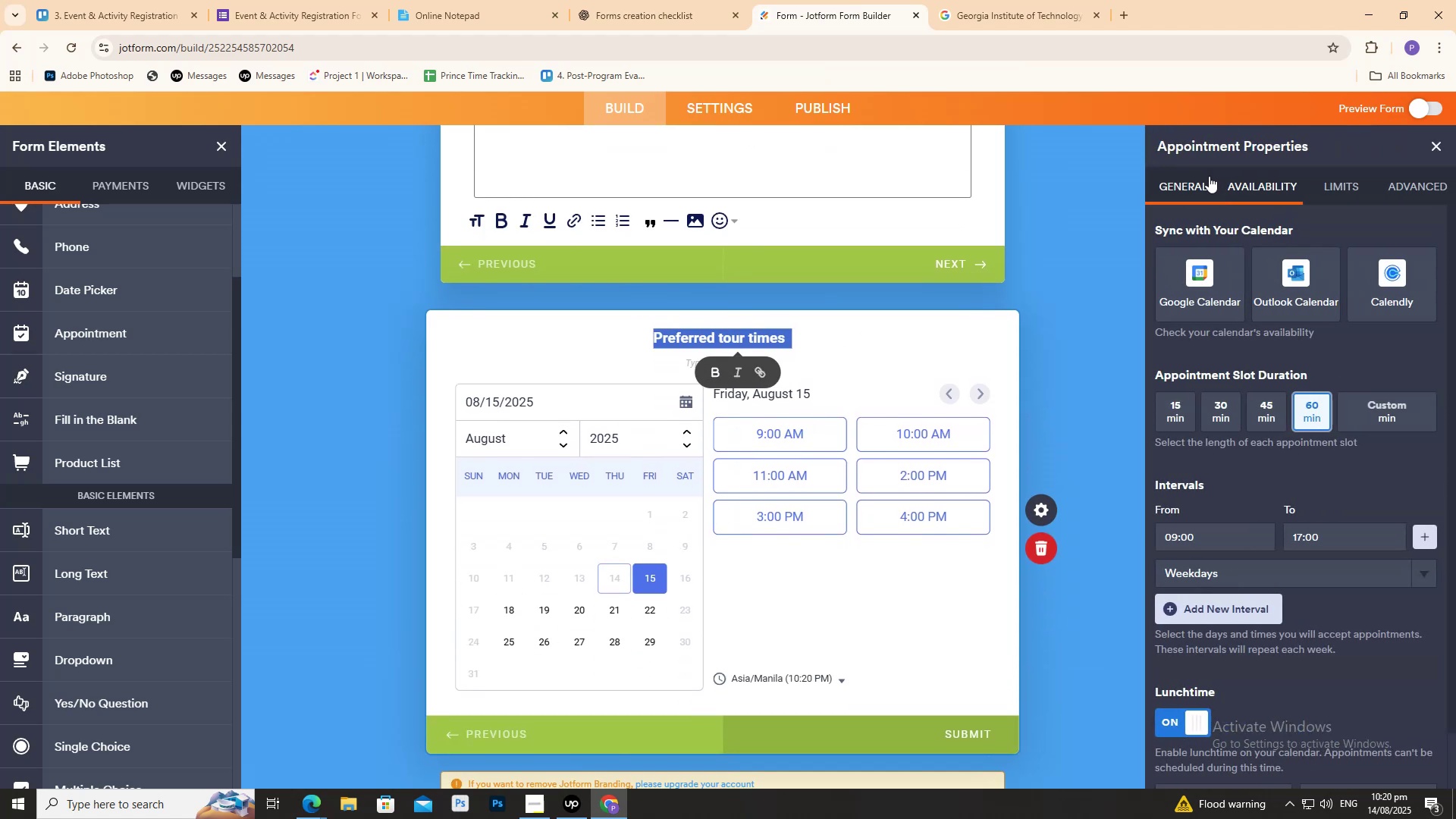 
left_click([1344, 184])
 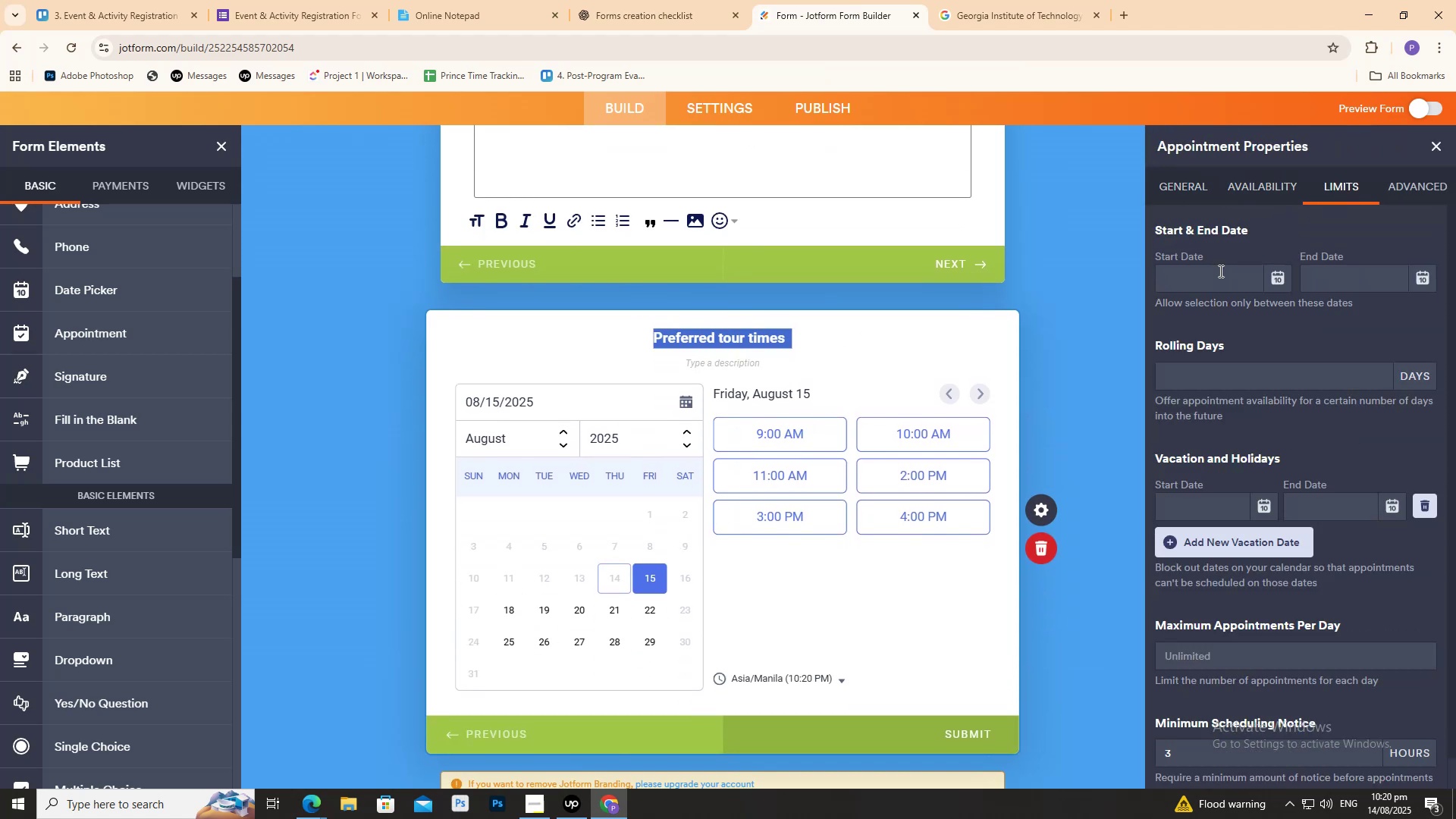 
left_click([1219, 271])
 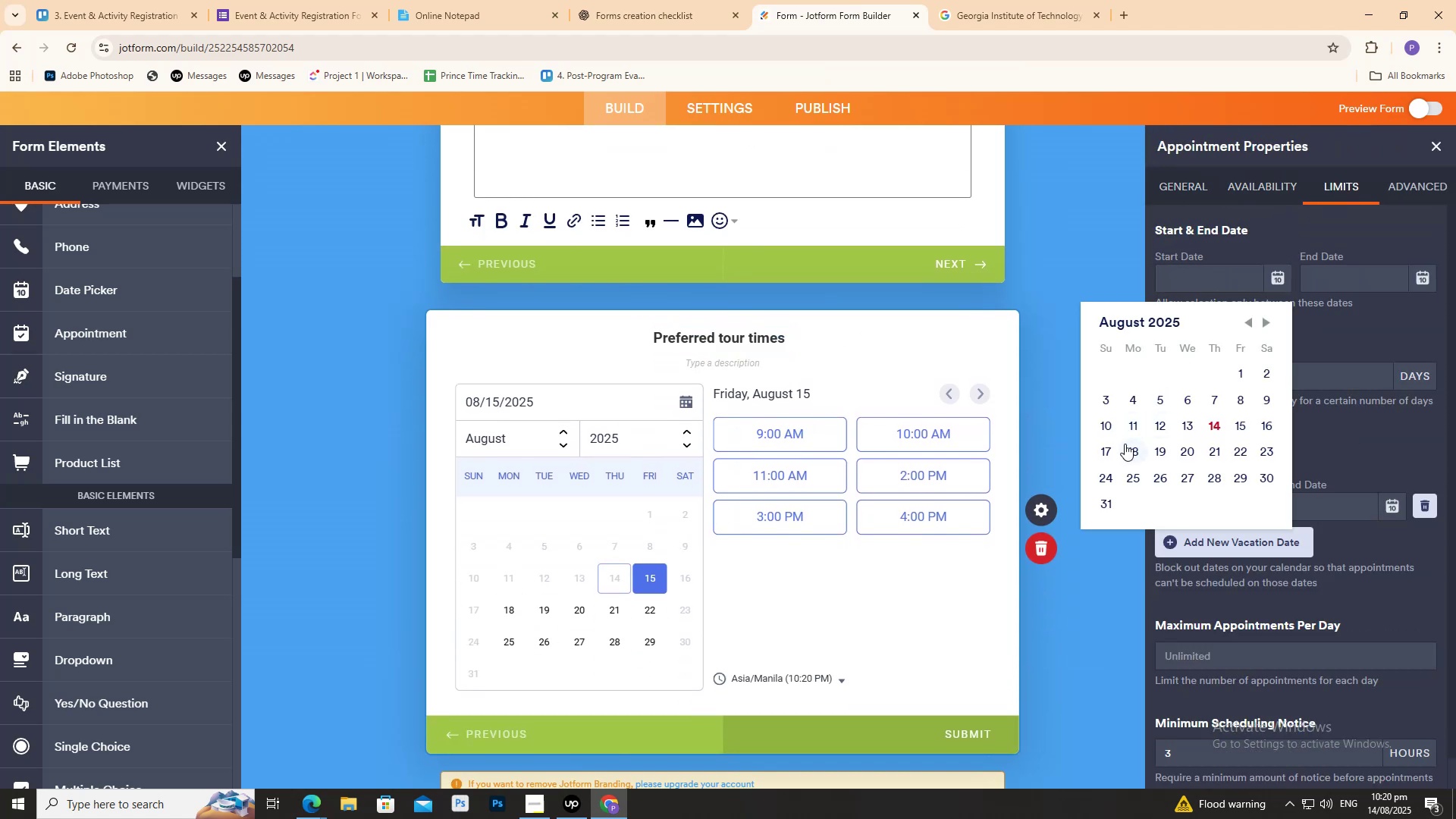 
left_click([1128, 450])
 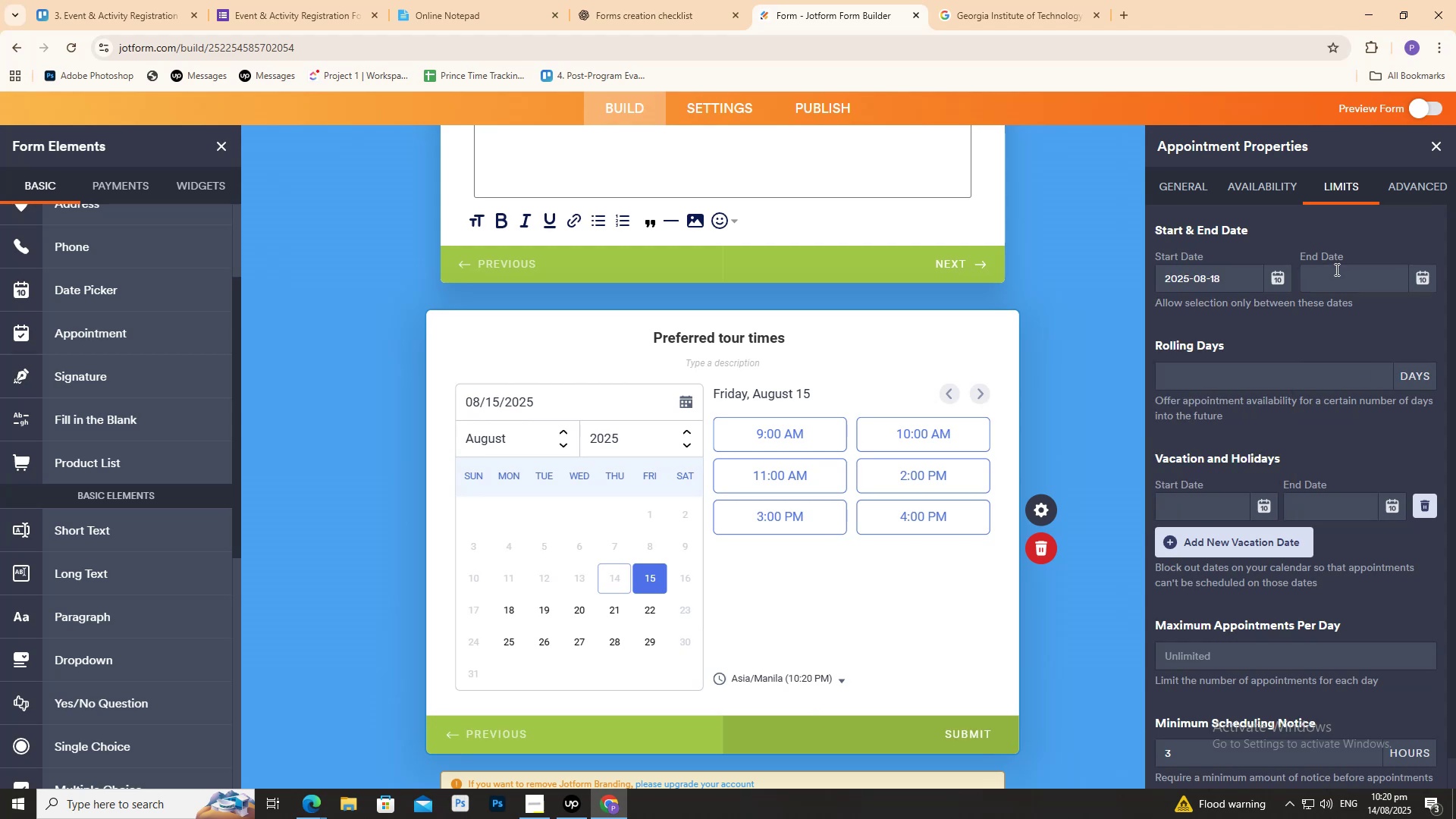 
left_click([1339, 273])
 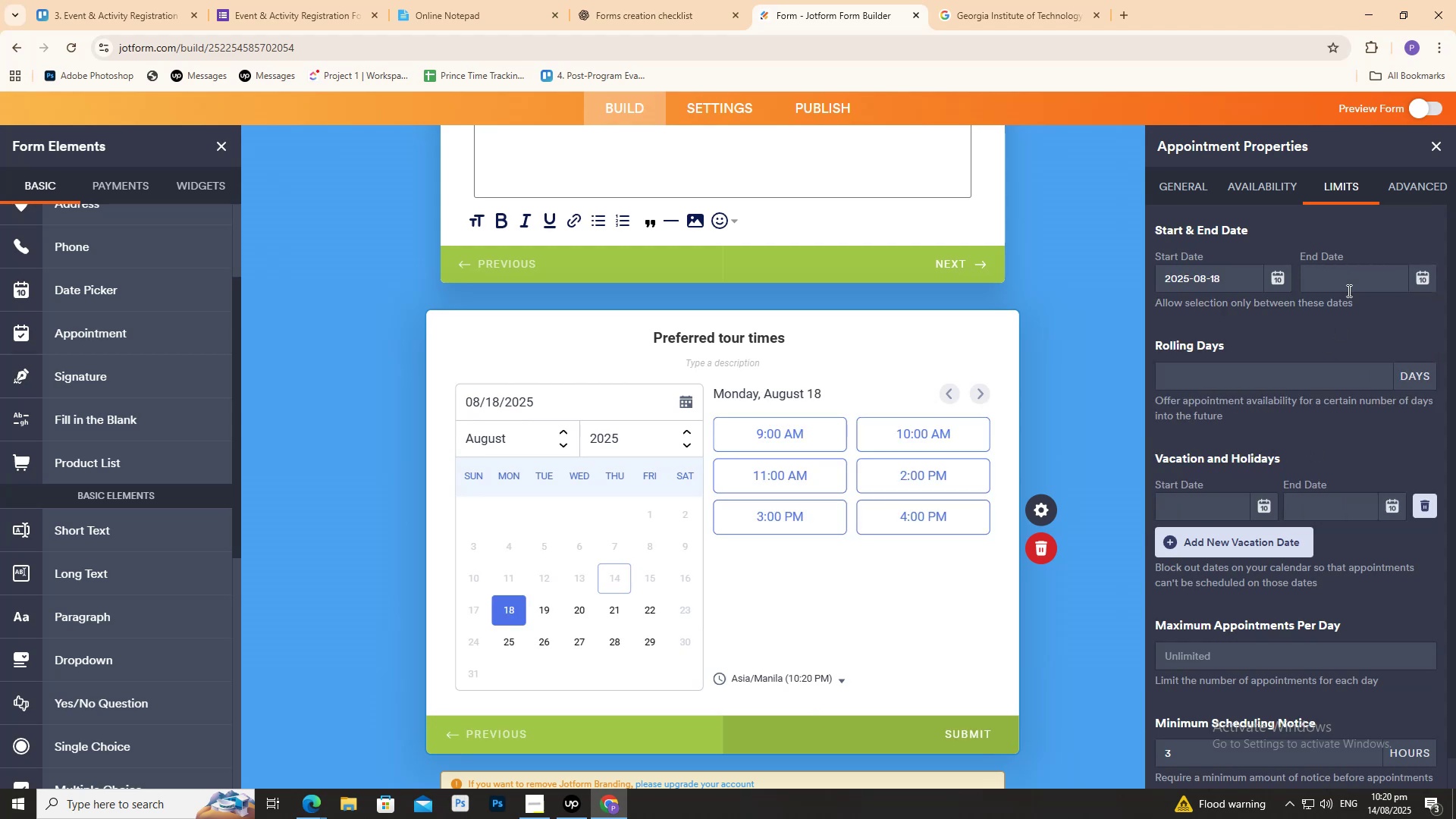 
left_click([1349, 284])
 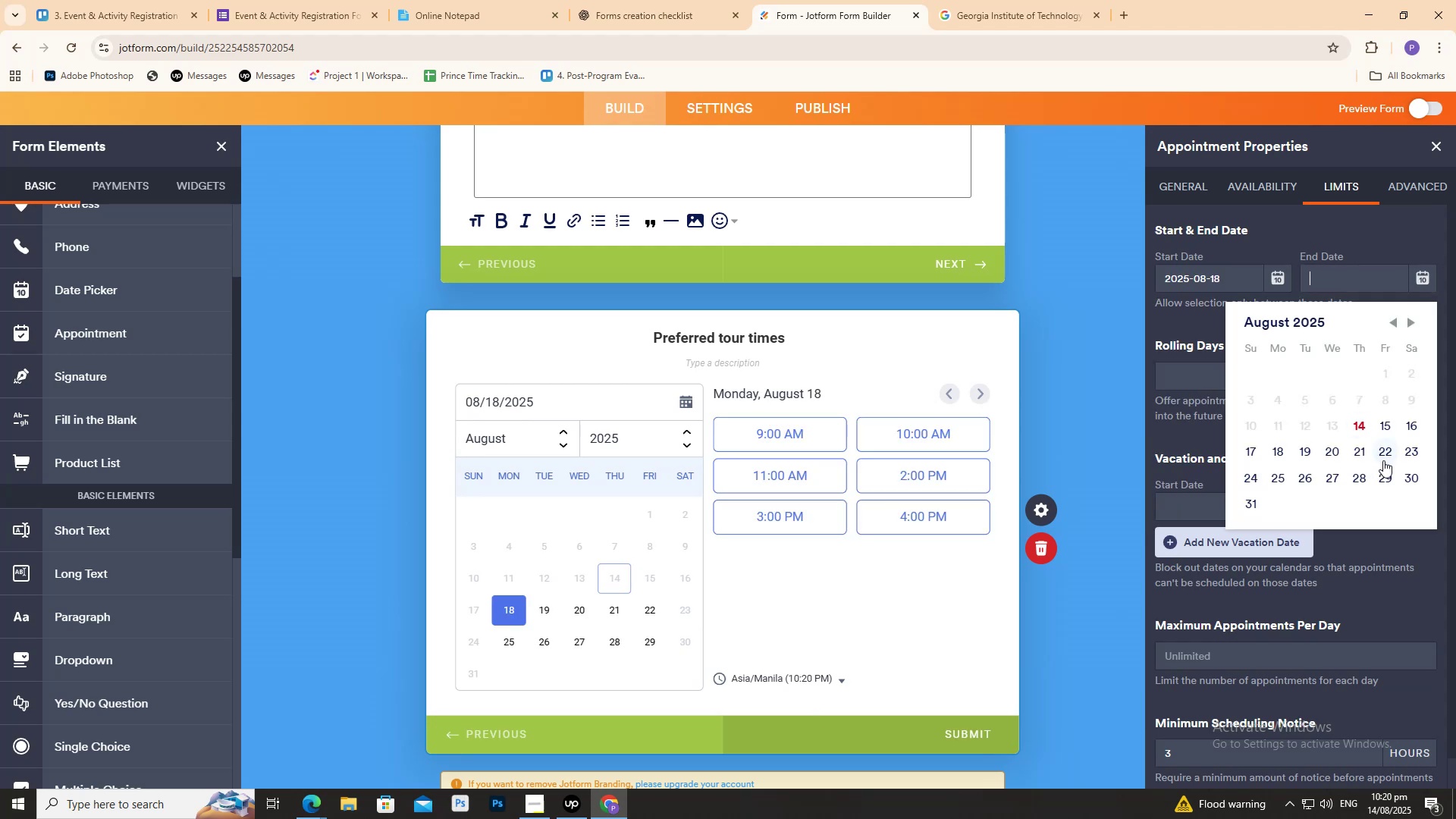 
left_click([1384, 458])
 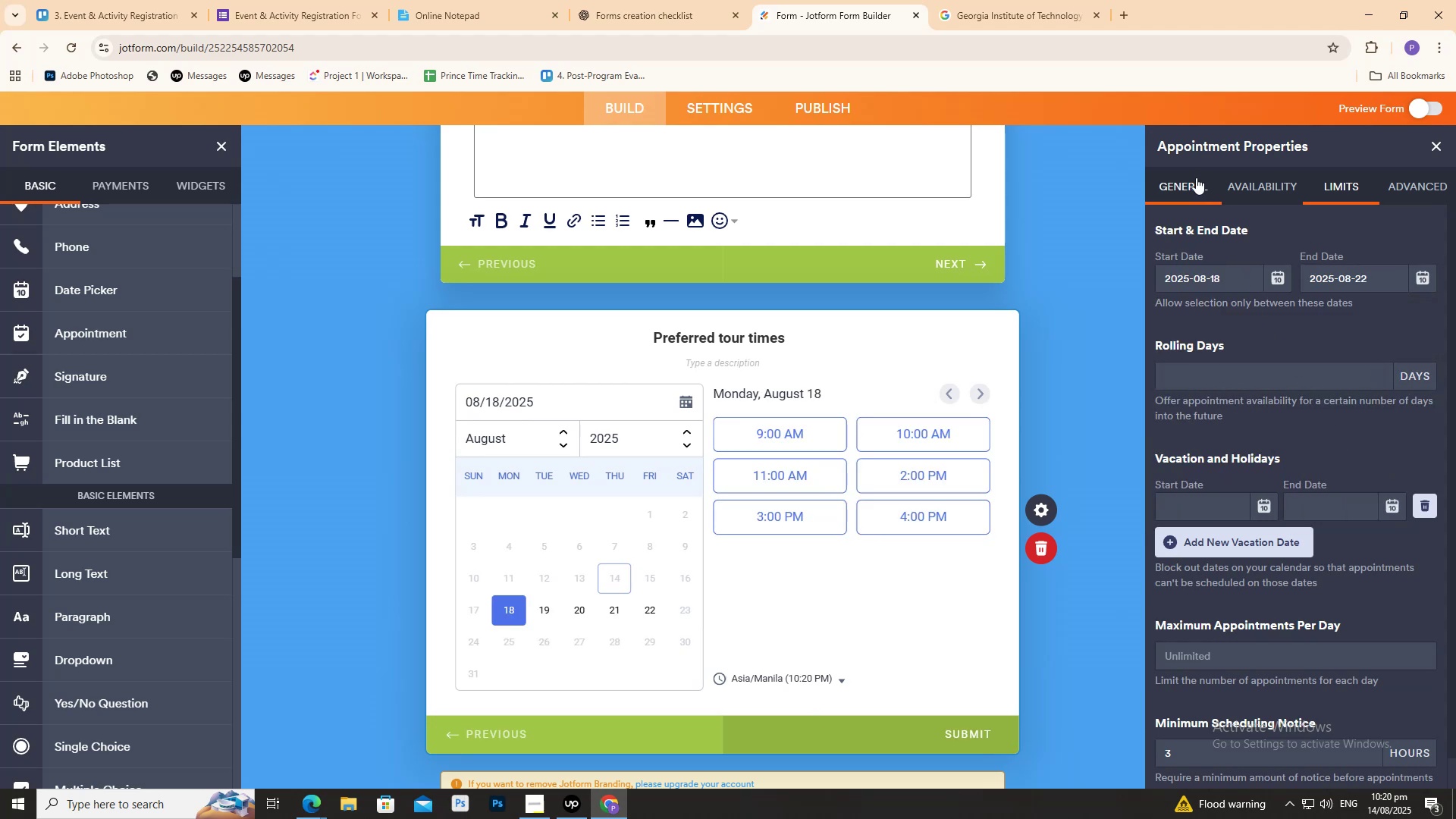 
left_click([1196, 178])
 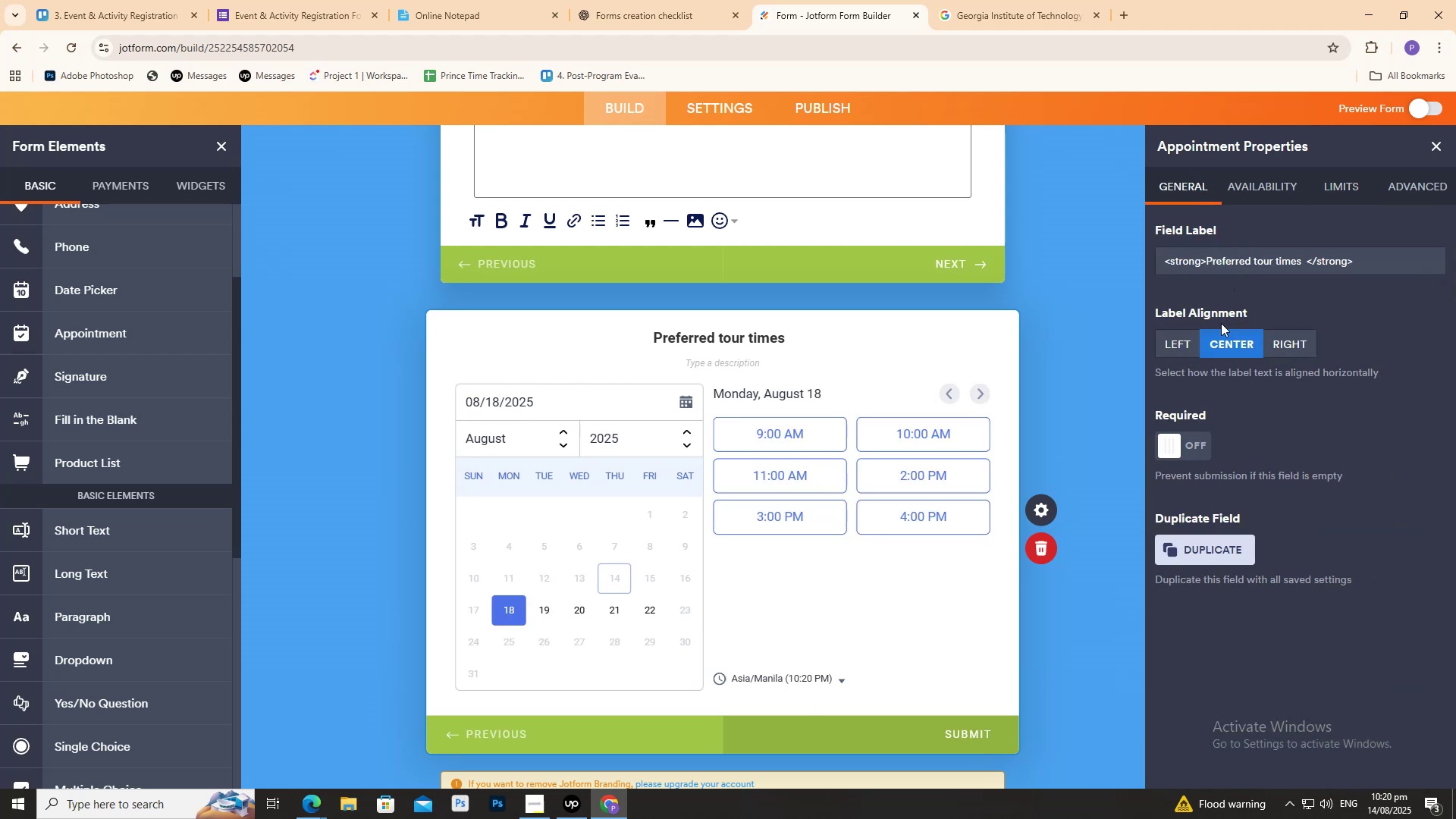 
left_click([1250, 177])
 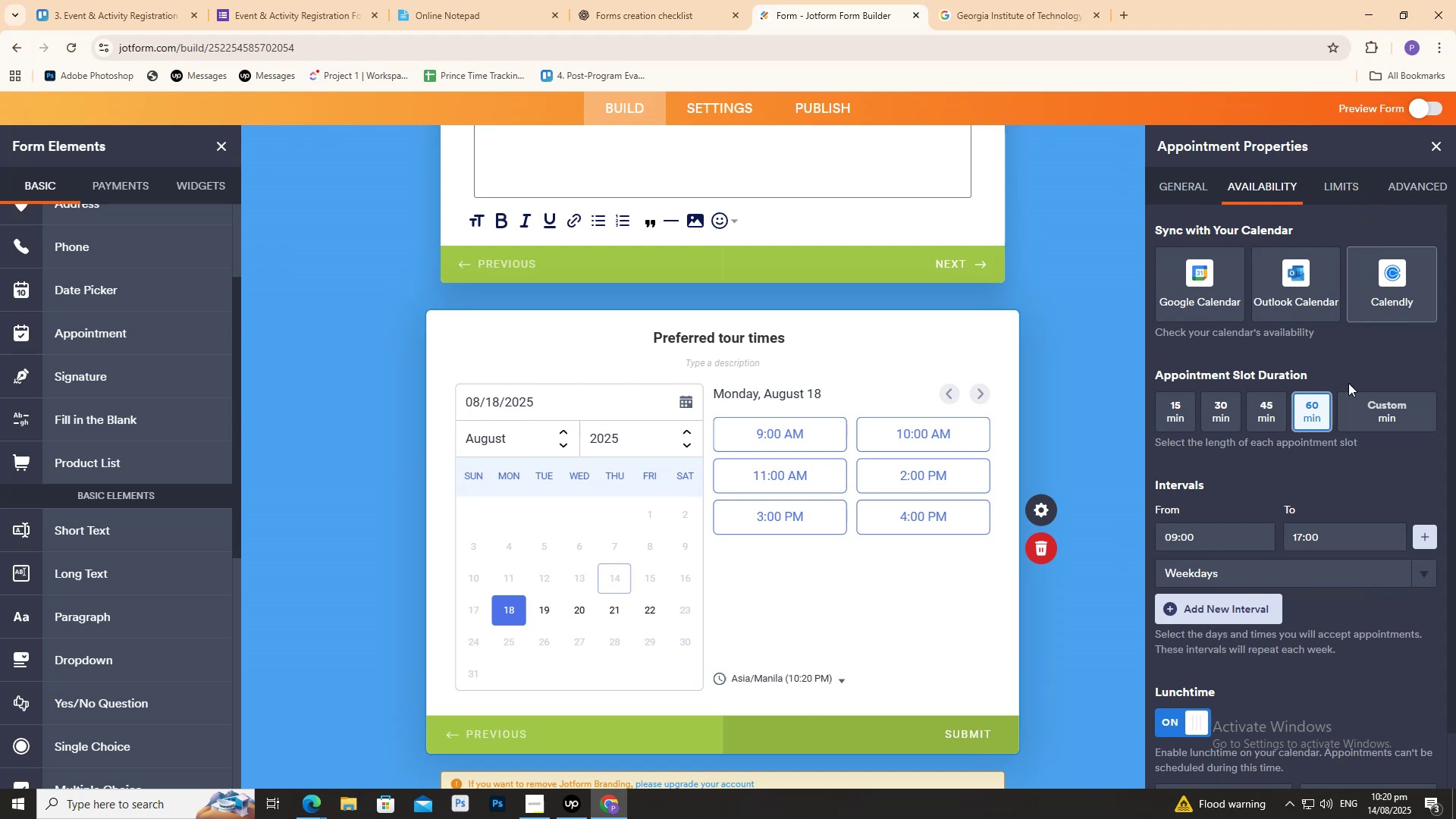 
left_click([1354, 415])
 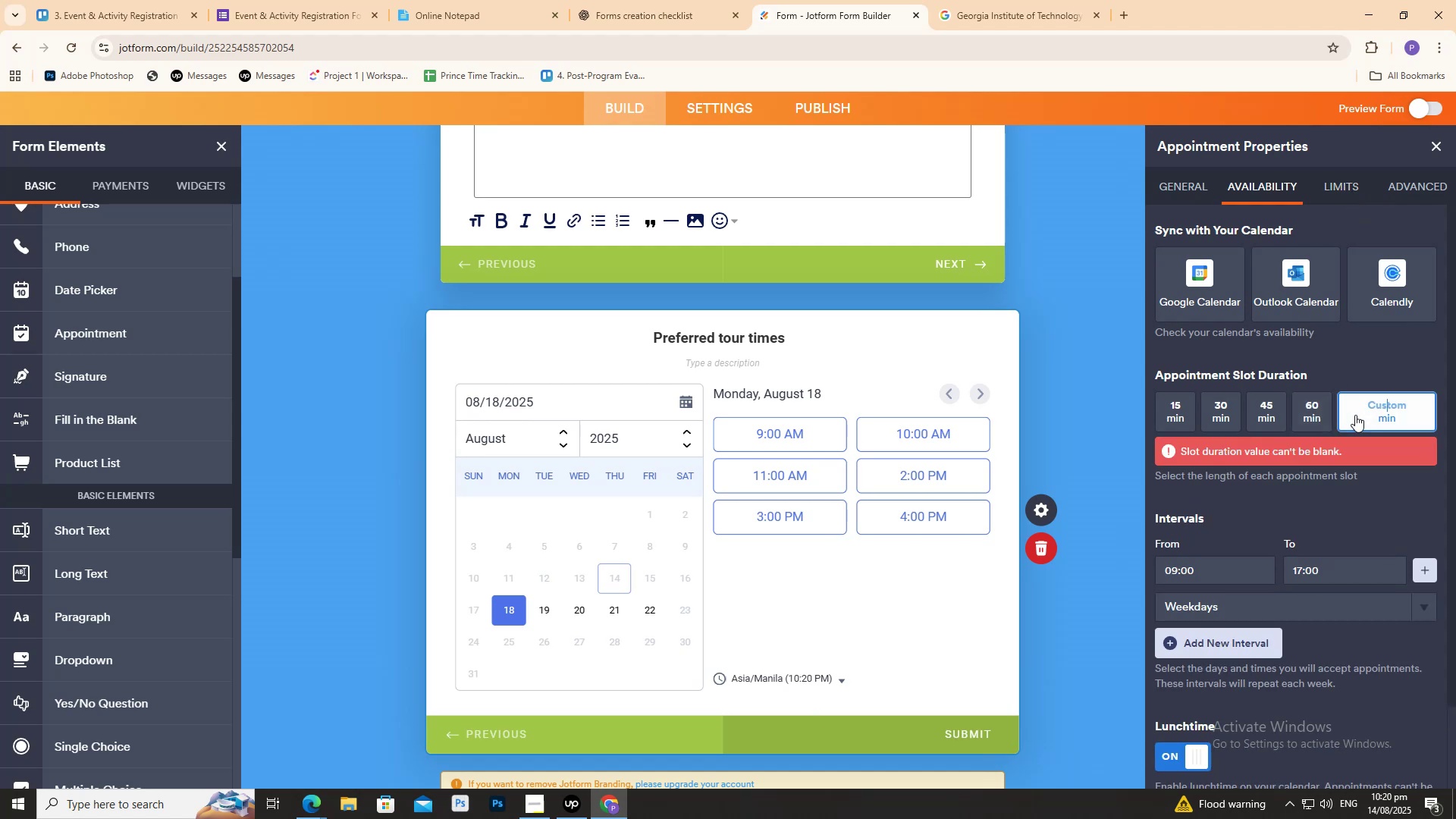 
type(120)
 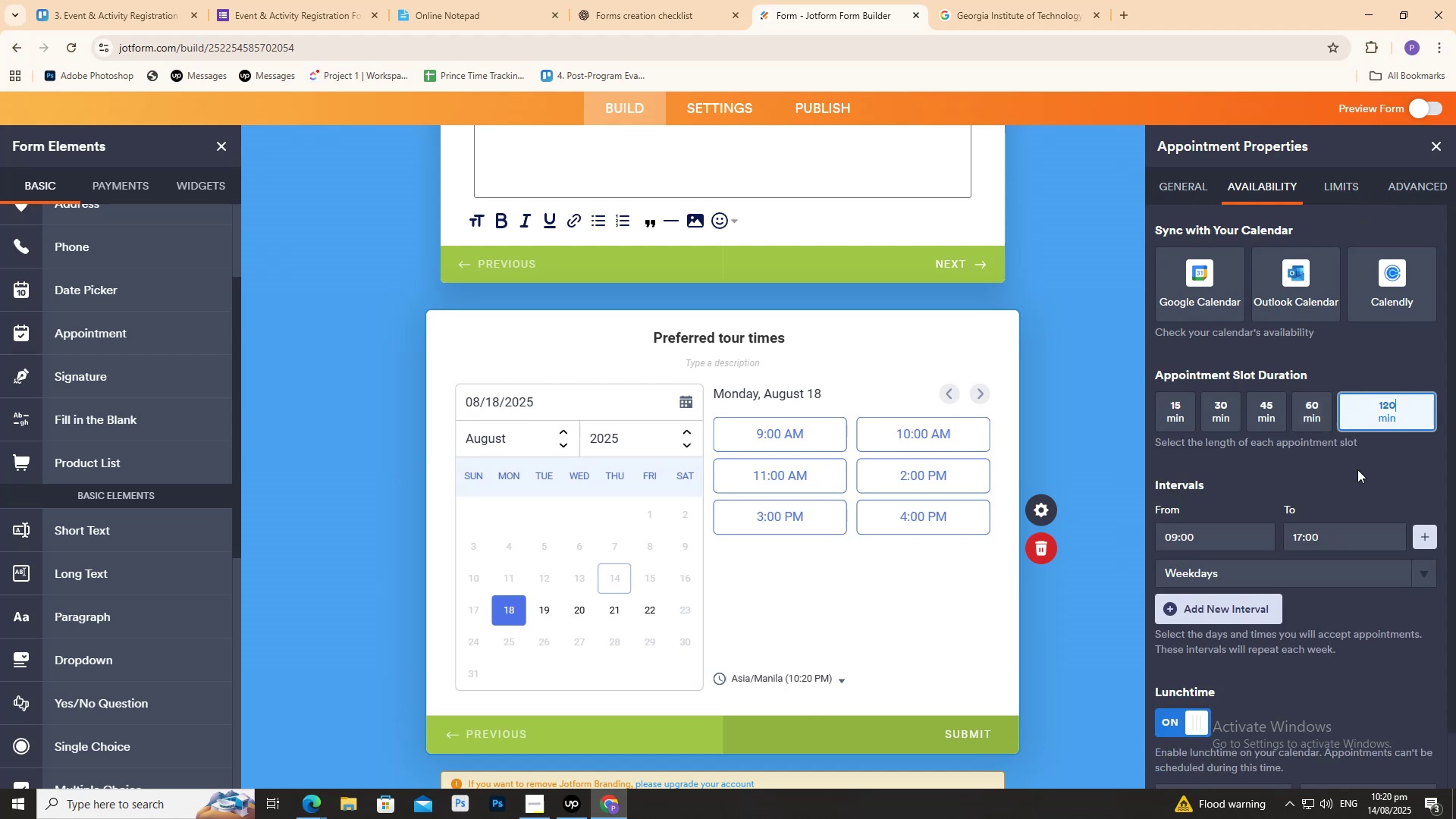 
left_click([1357, 469])
 